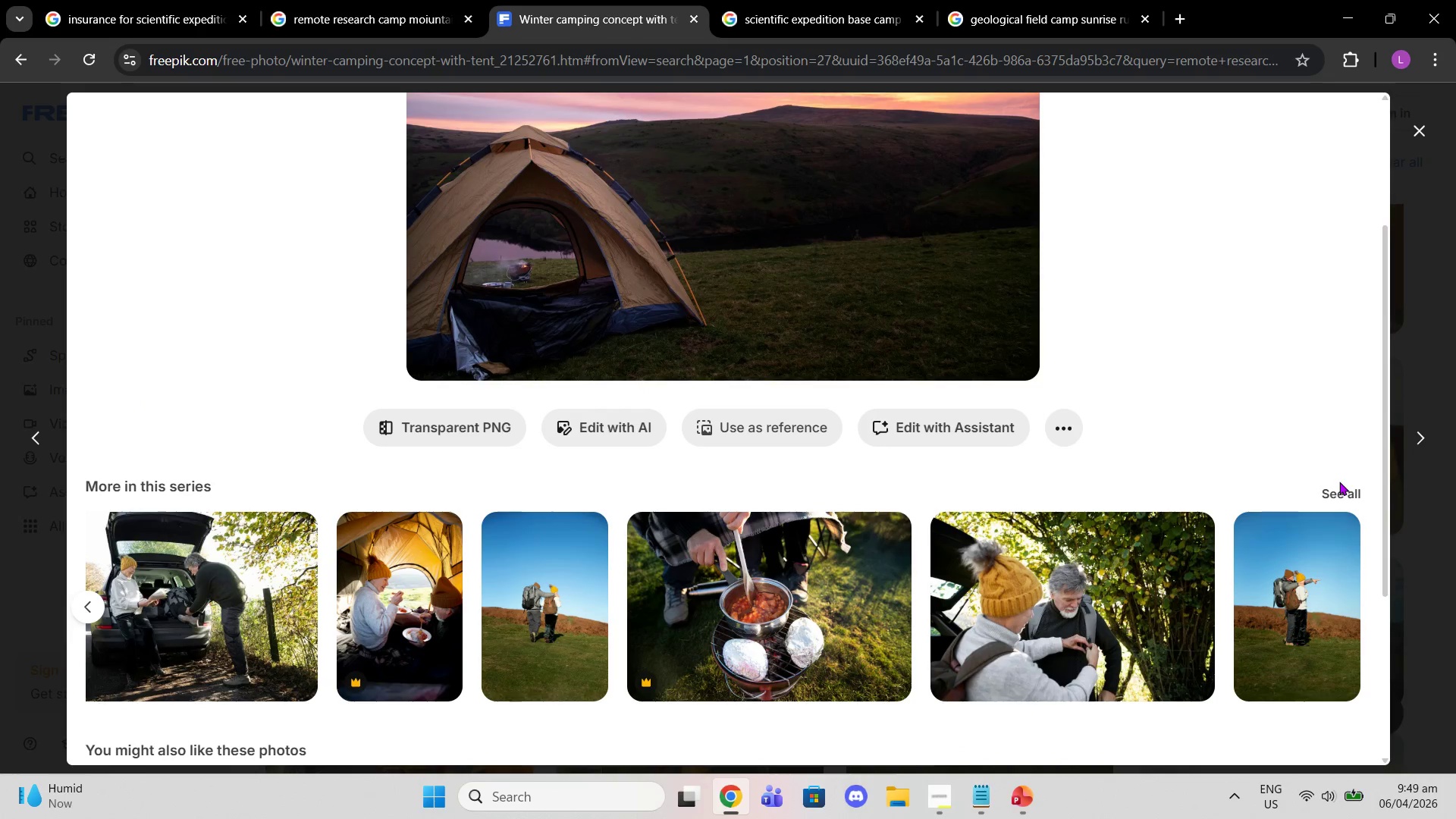 
left_click([1338, 497])
 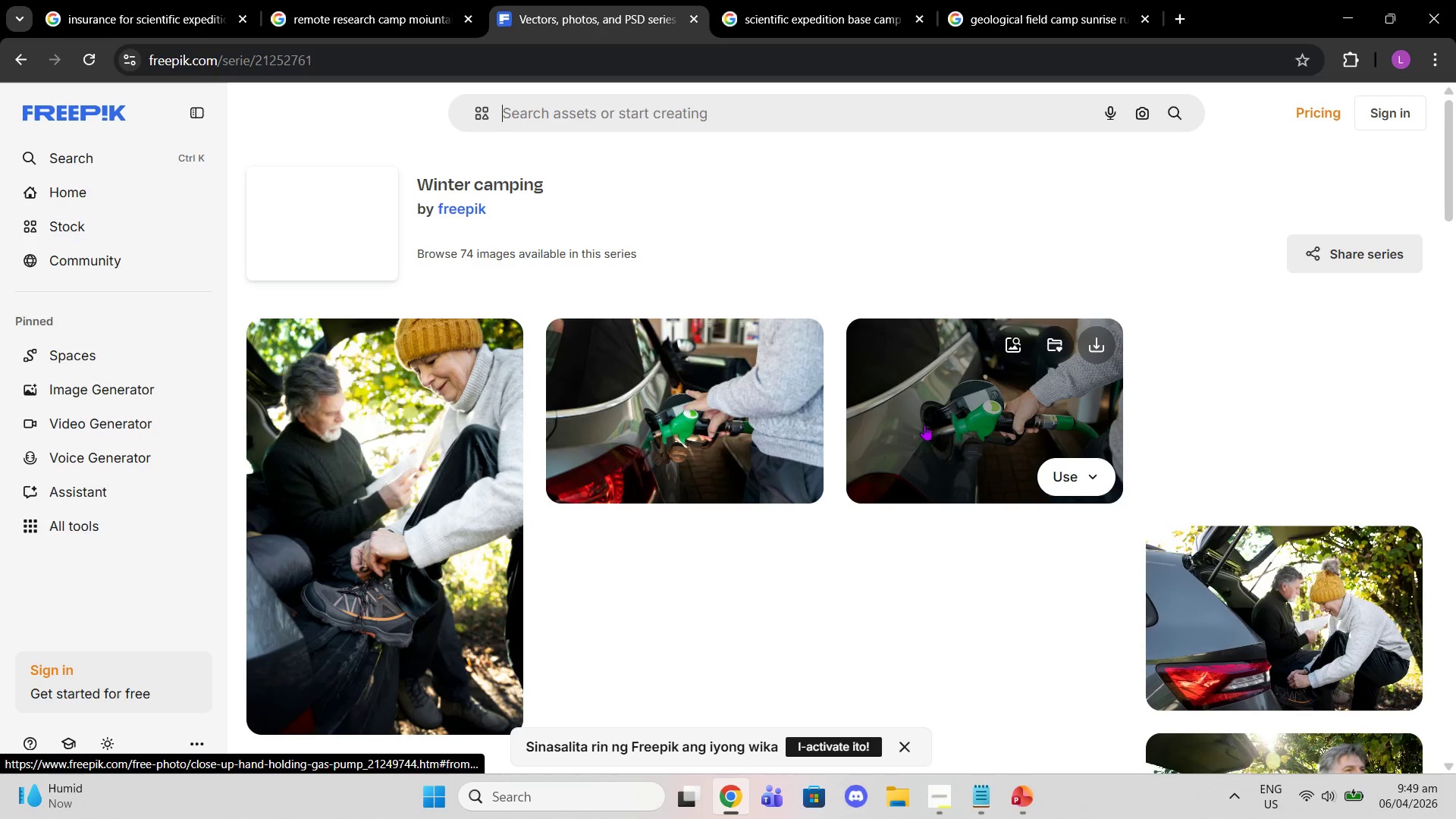 
scroll: coordinate [878, 388], scroll_direction: down, amount: 22.0
 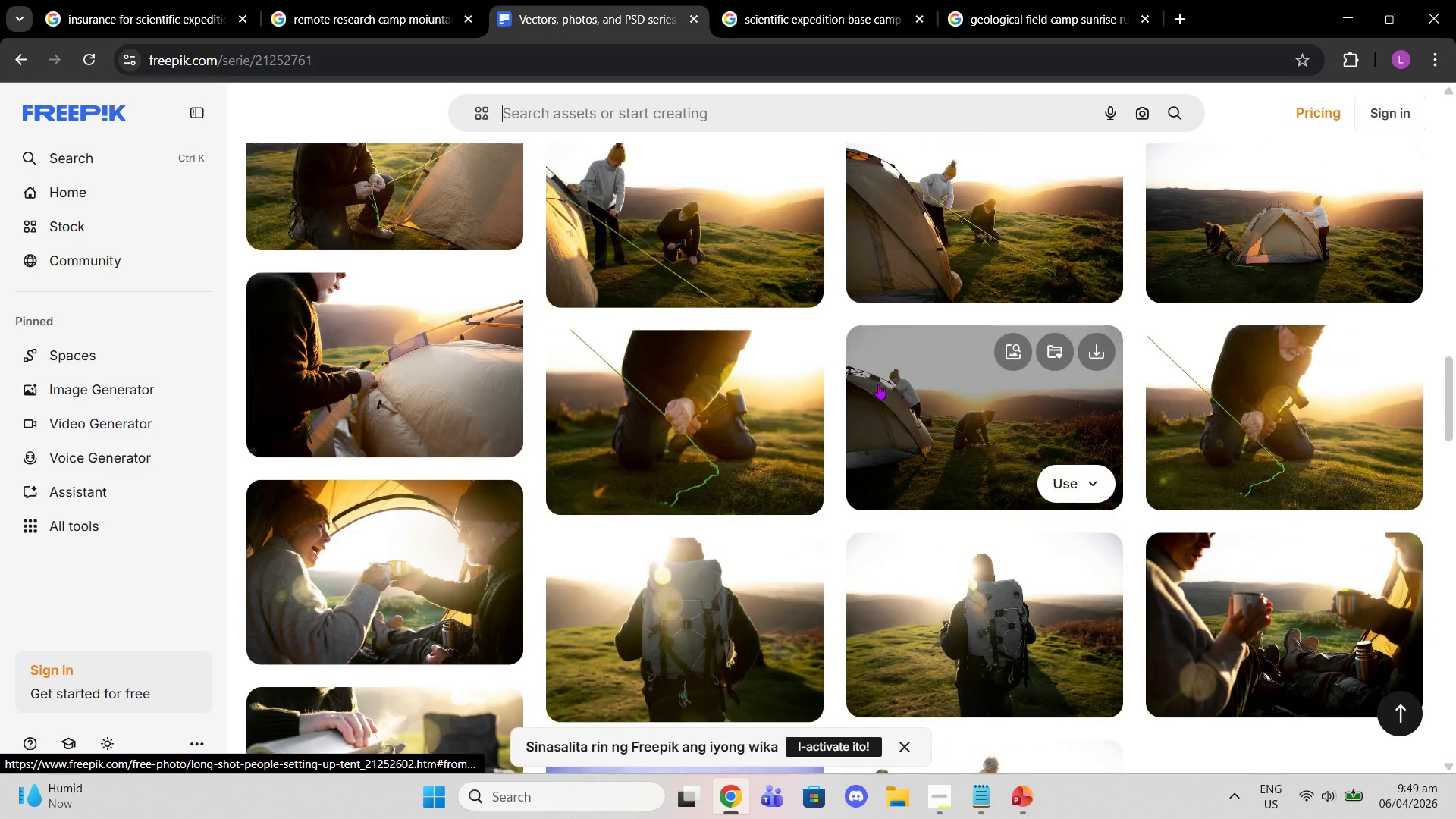 
scroll: coordinate [878, 384], scroll_direction: up, amount: 2.0
 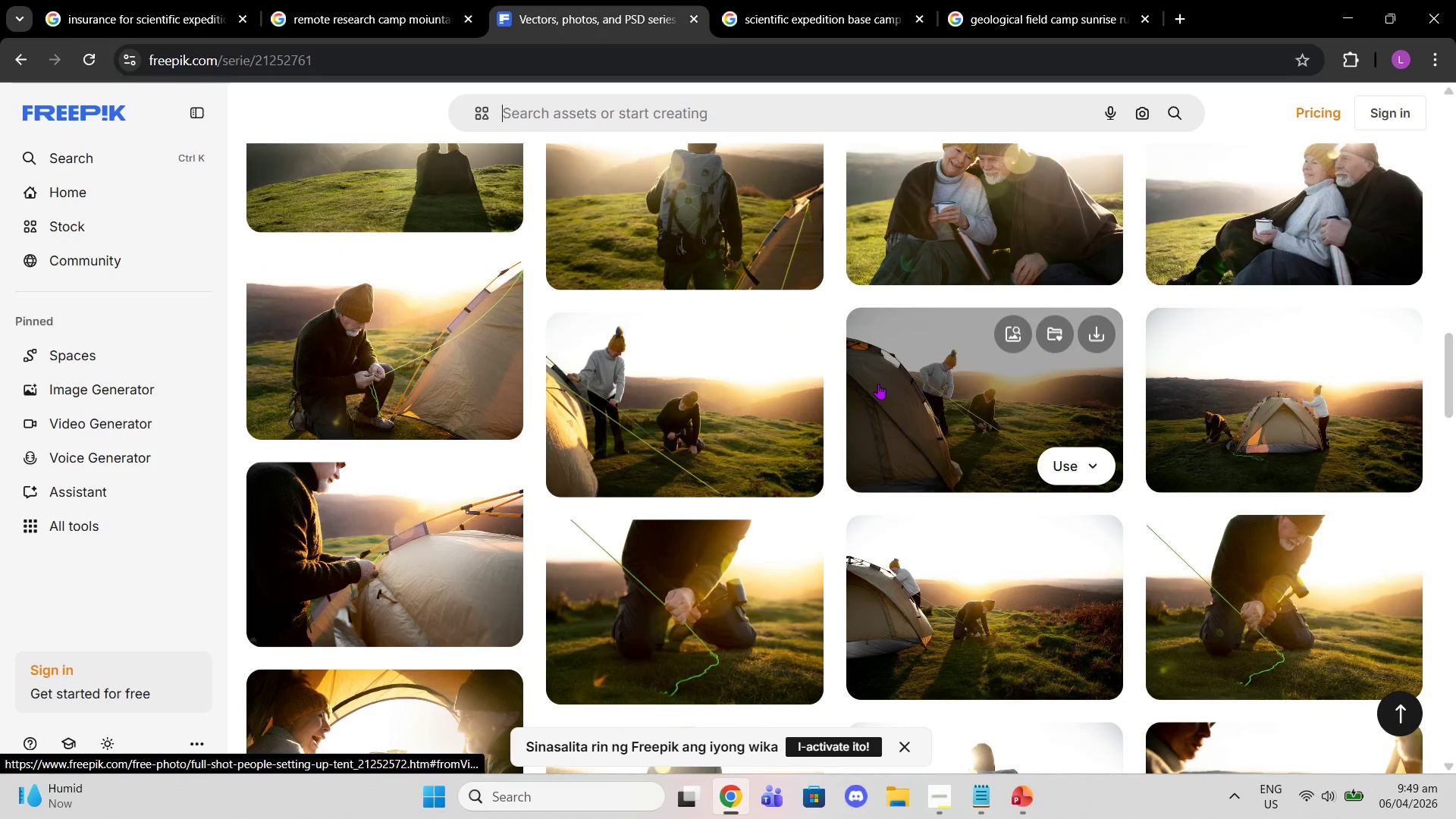 
scroll: coordinate [890, 273], scroll_direction: down, amount: 18.0
 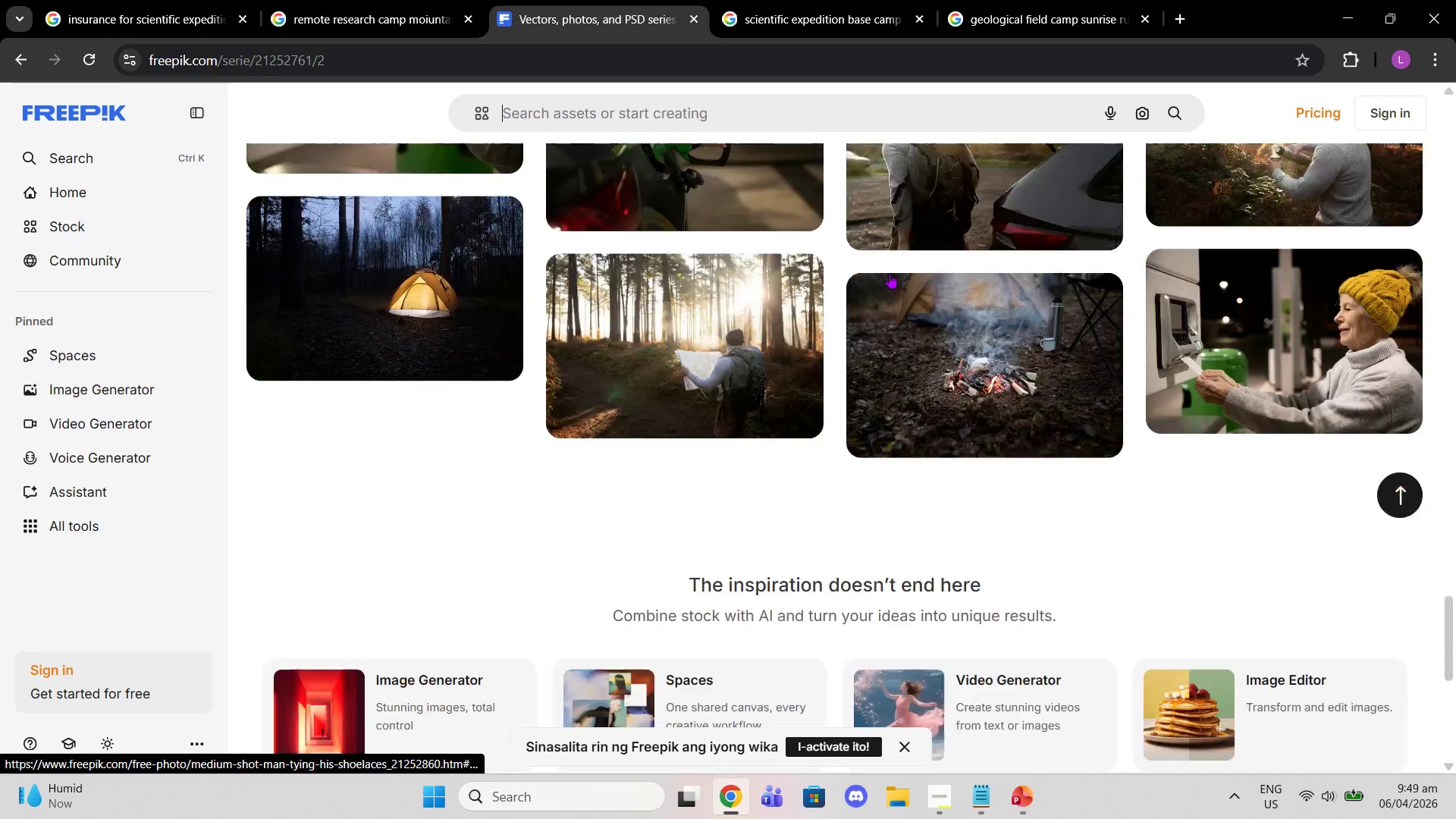 
scroll: coordinate [890, 273], scroll_direction: up, amount: 2.0
 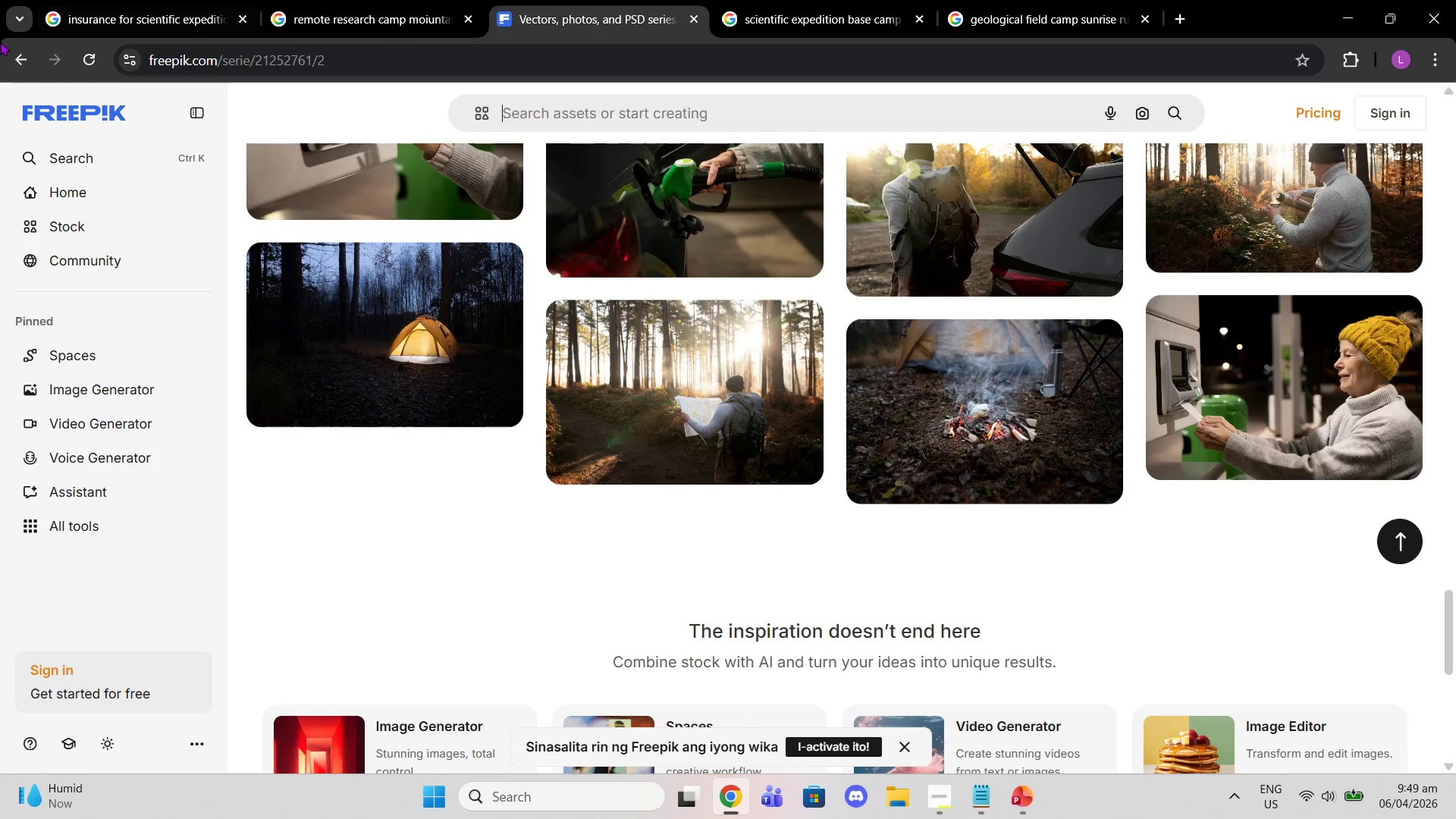 
left_click([2, 57])
 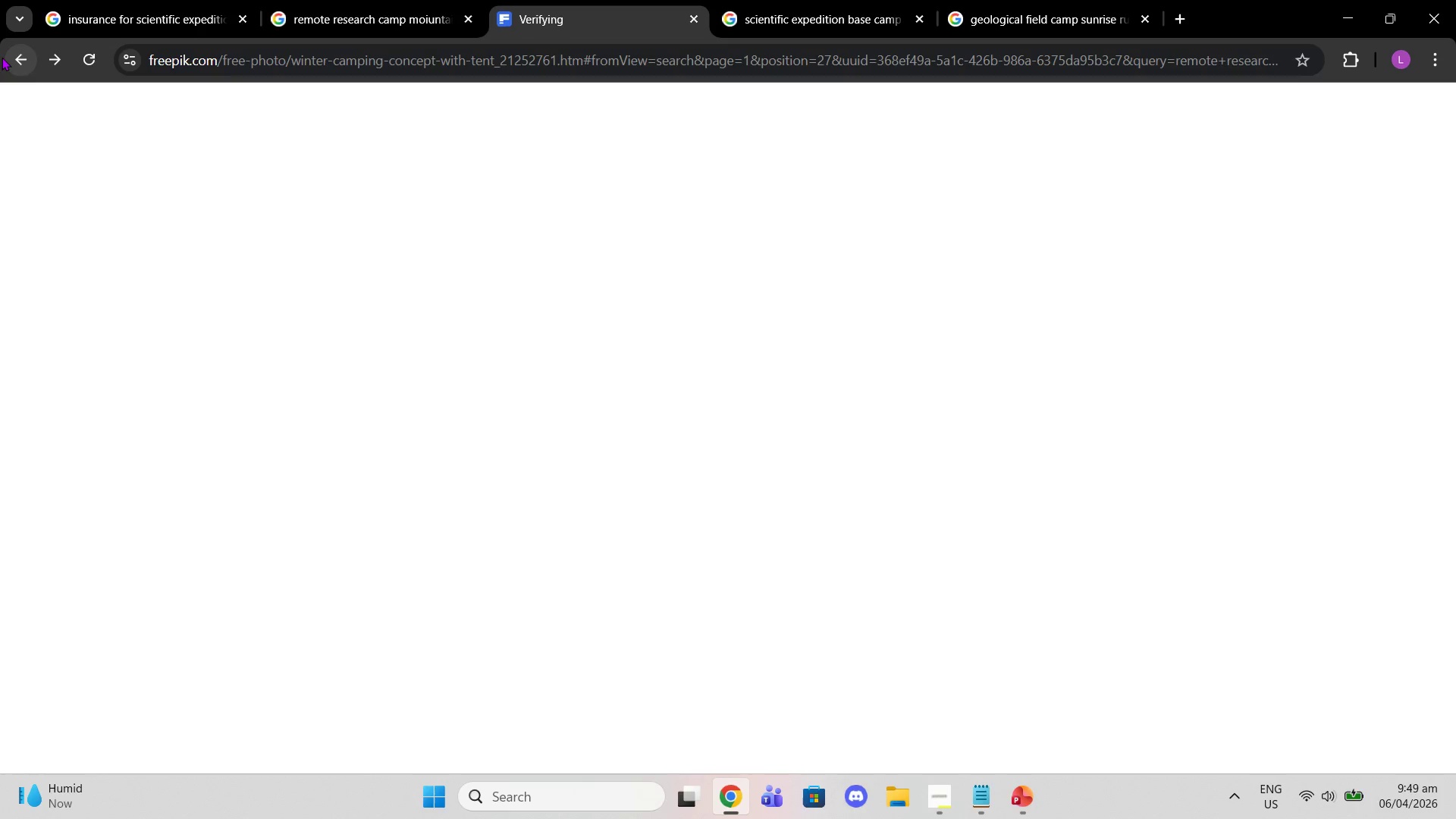 
left_click([2, 57])
 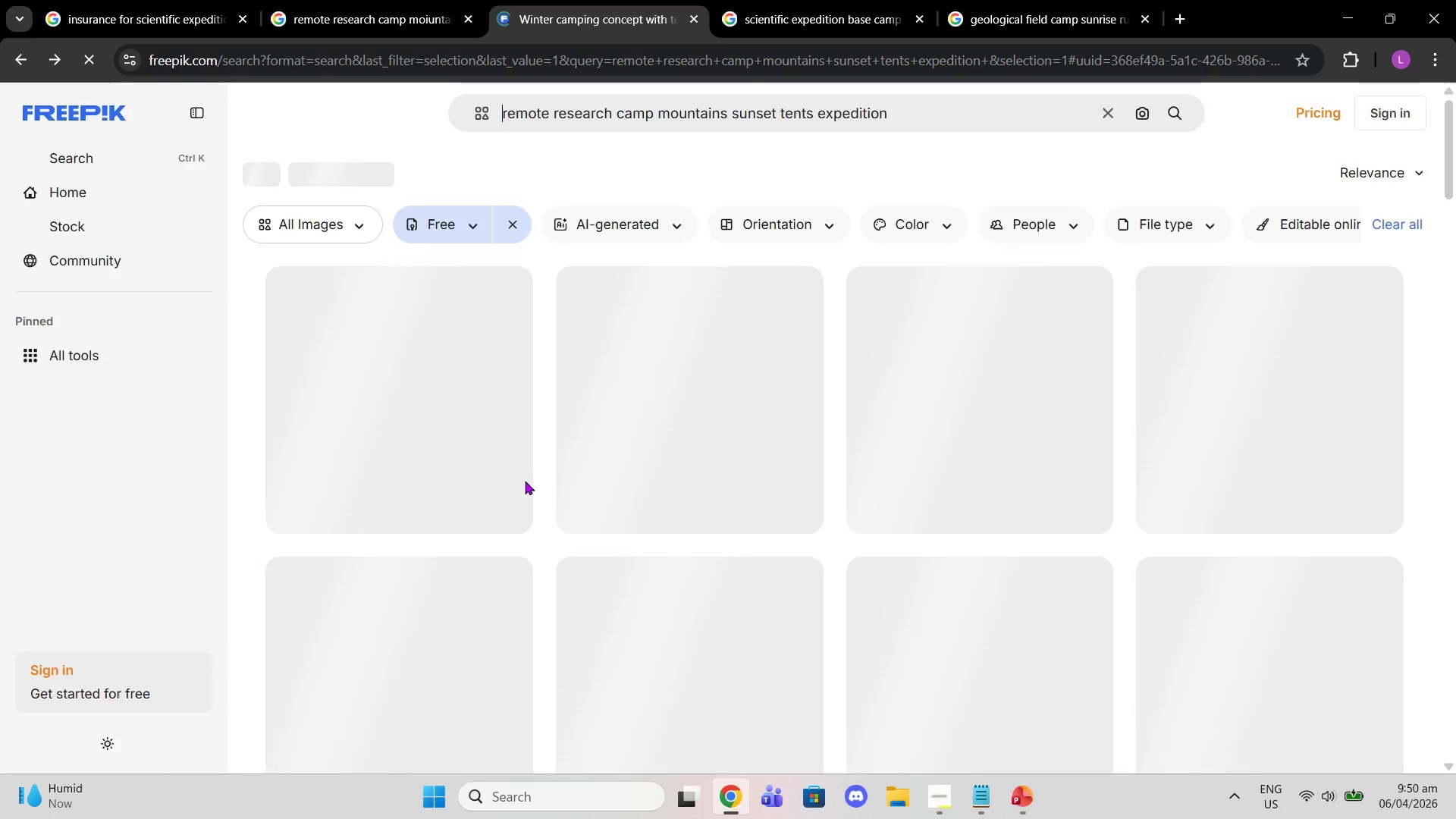 
wait(8.45)
 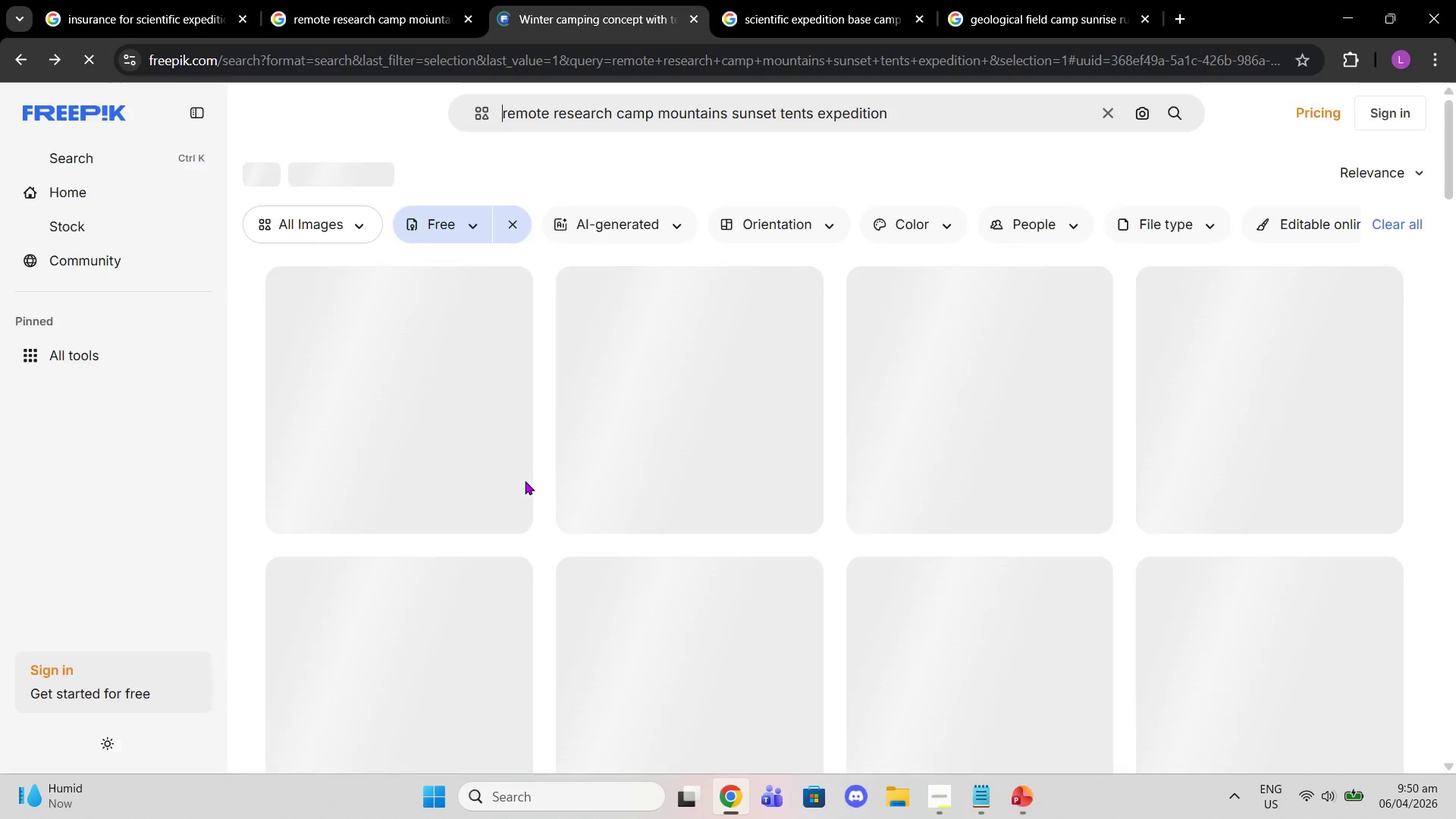 
left_click([424, 364])
 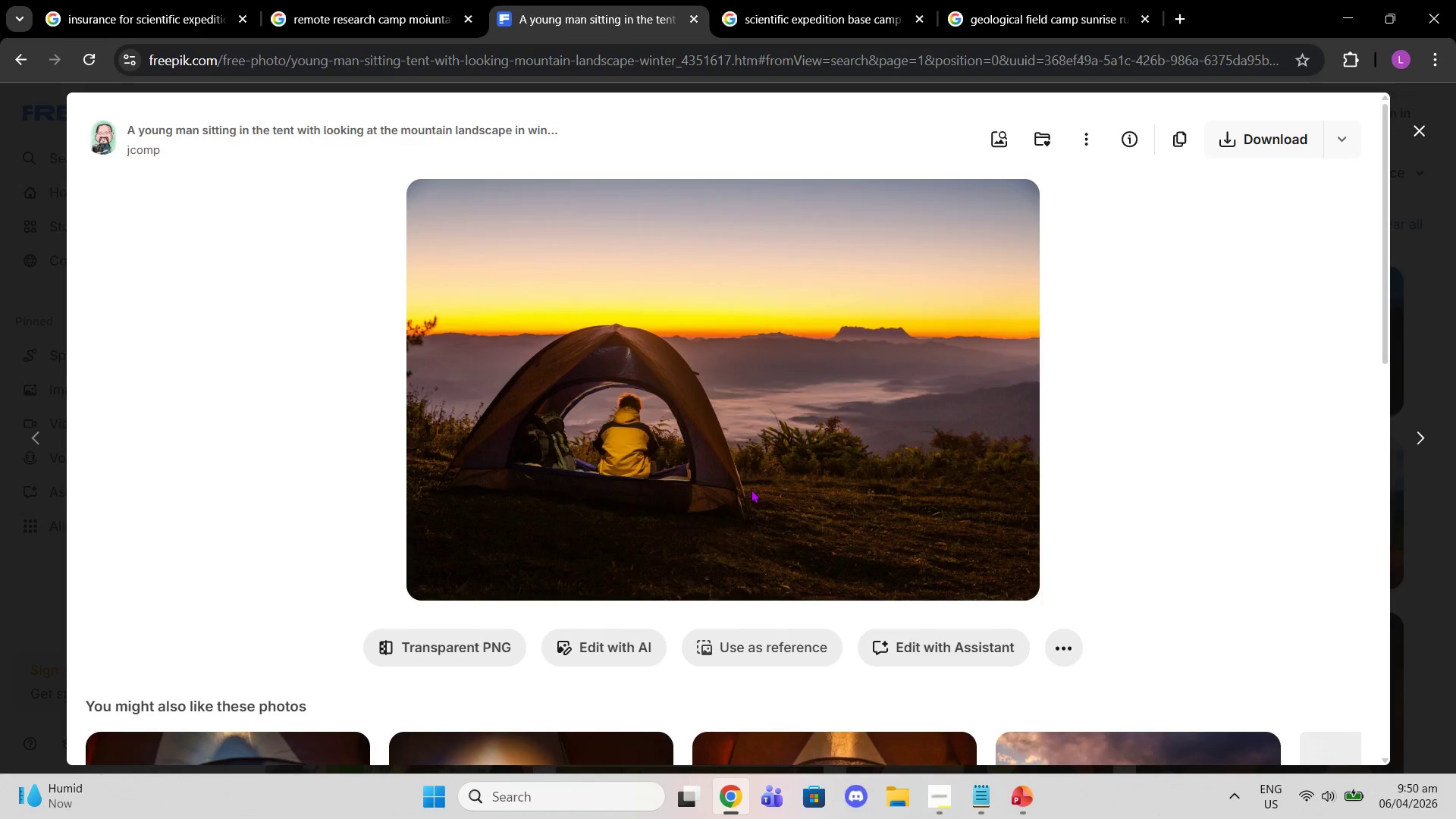 
scroll: coordinate [751, 489], scroll_direction: down, amount: 3.0
 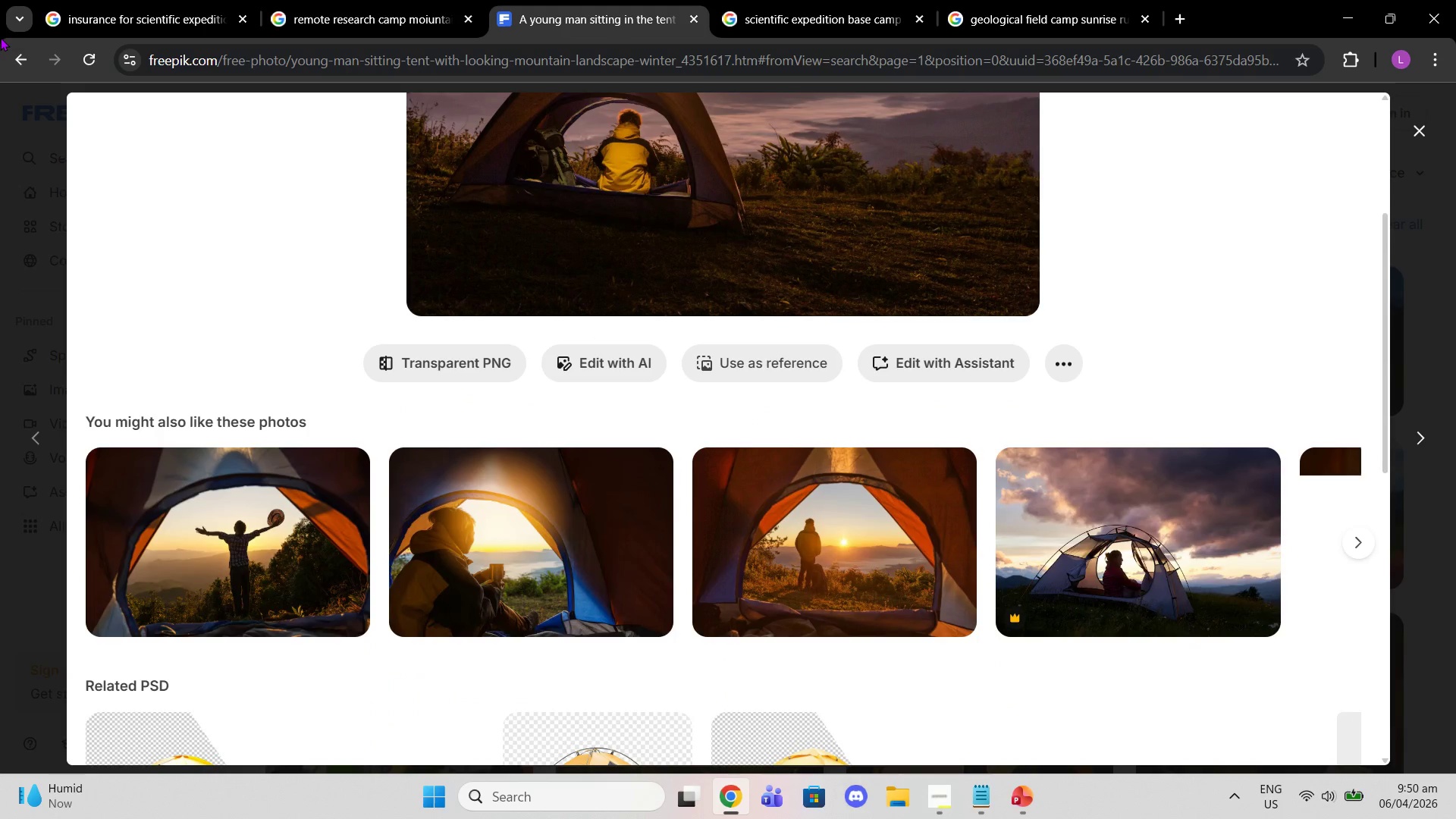 
left_click([10, 53])
 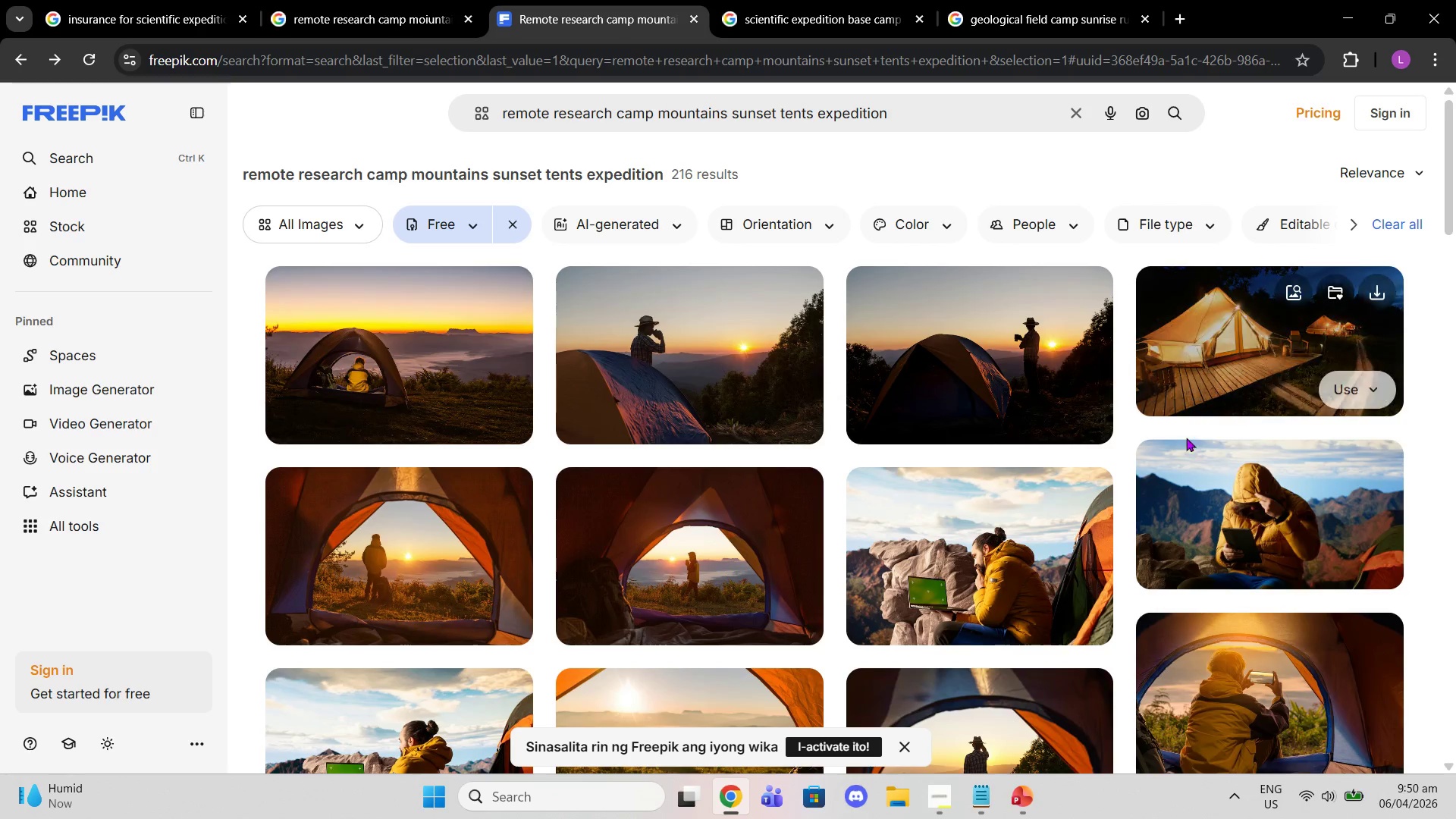 
scroll: coordinate [1207, 467], scroll_direction: down, amount: 7.0
 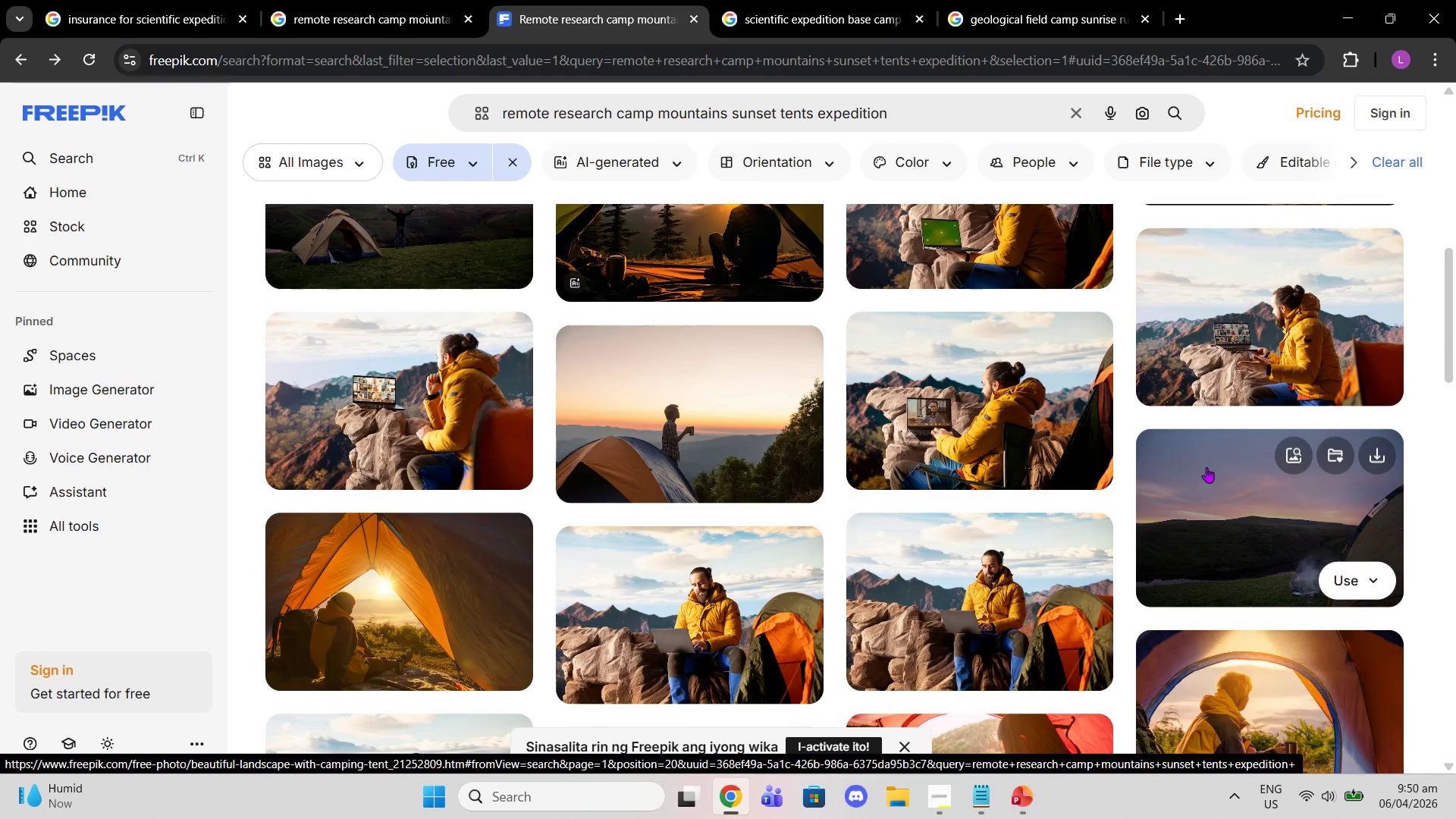 
scroll: coordinate [914, 522], scroll_direction: up, amount: 3.0
 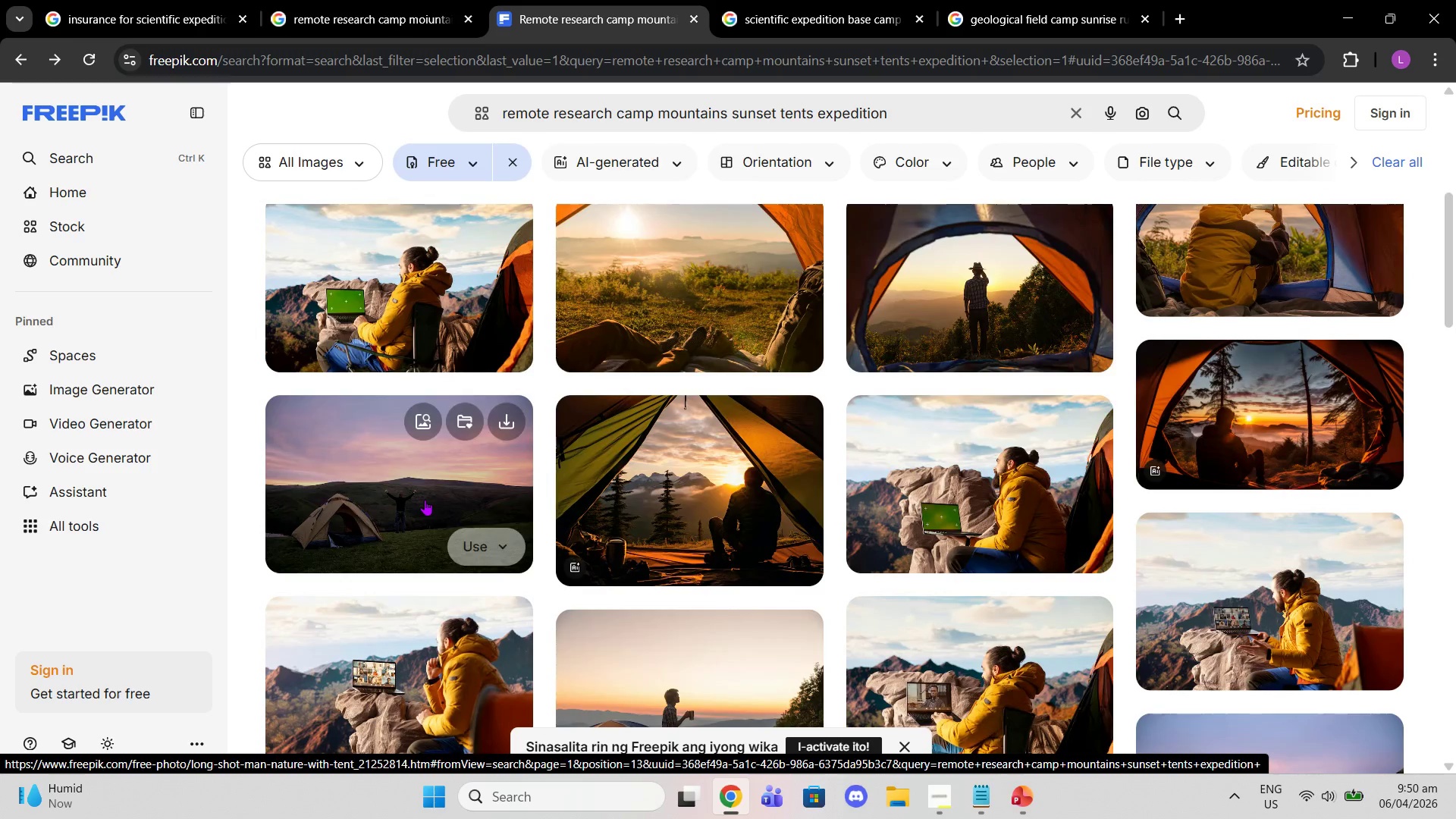 
left_click([425, 500])
 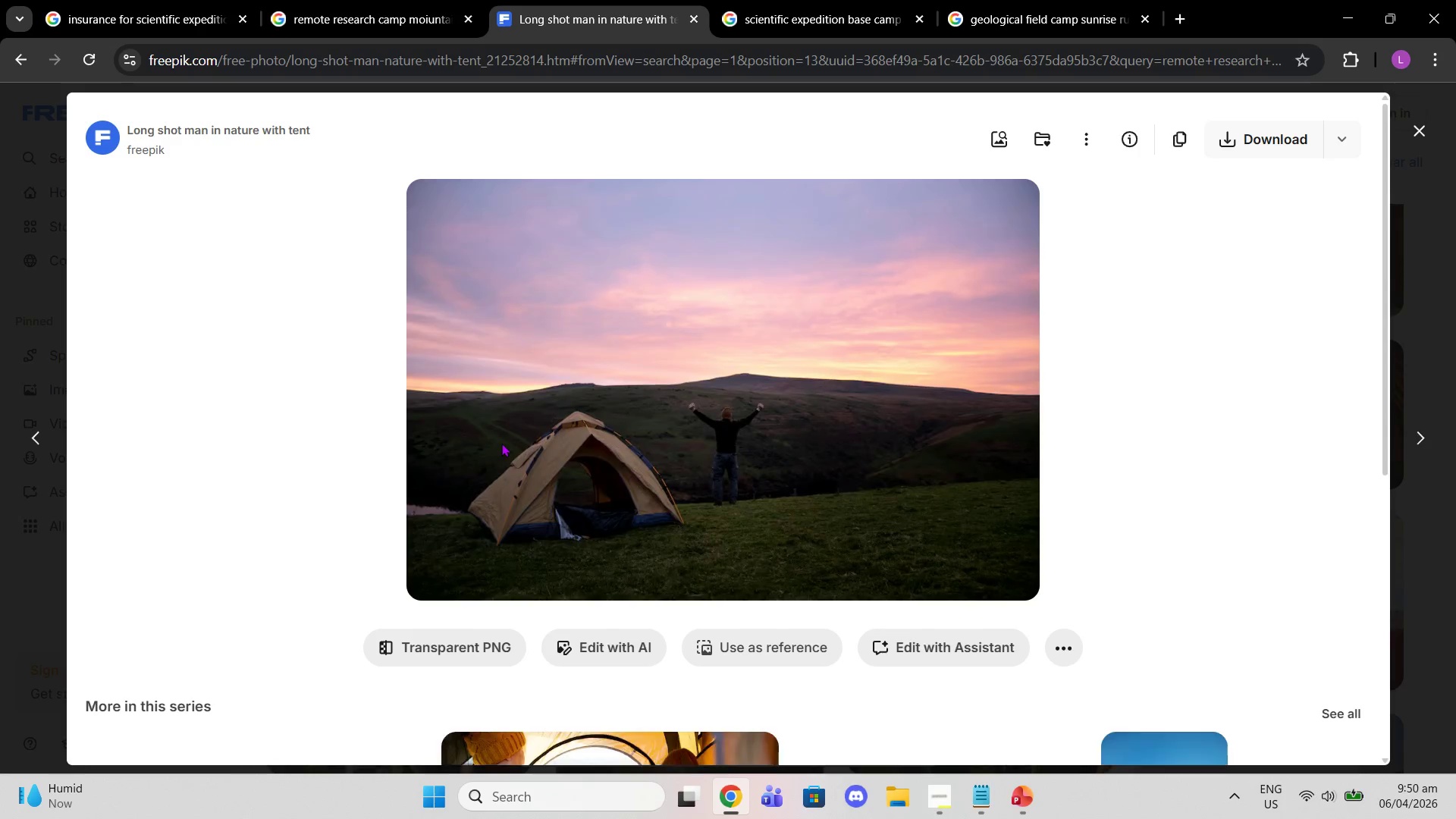 
scroll: coordinate [902, 406], scroll_direction: down, amount: 6.0
 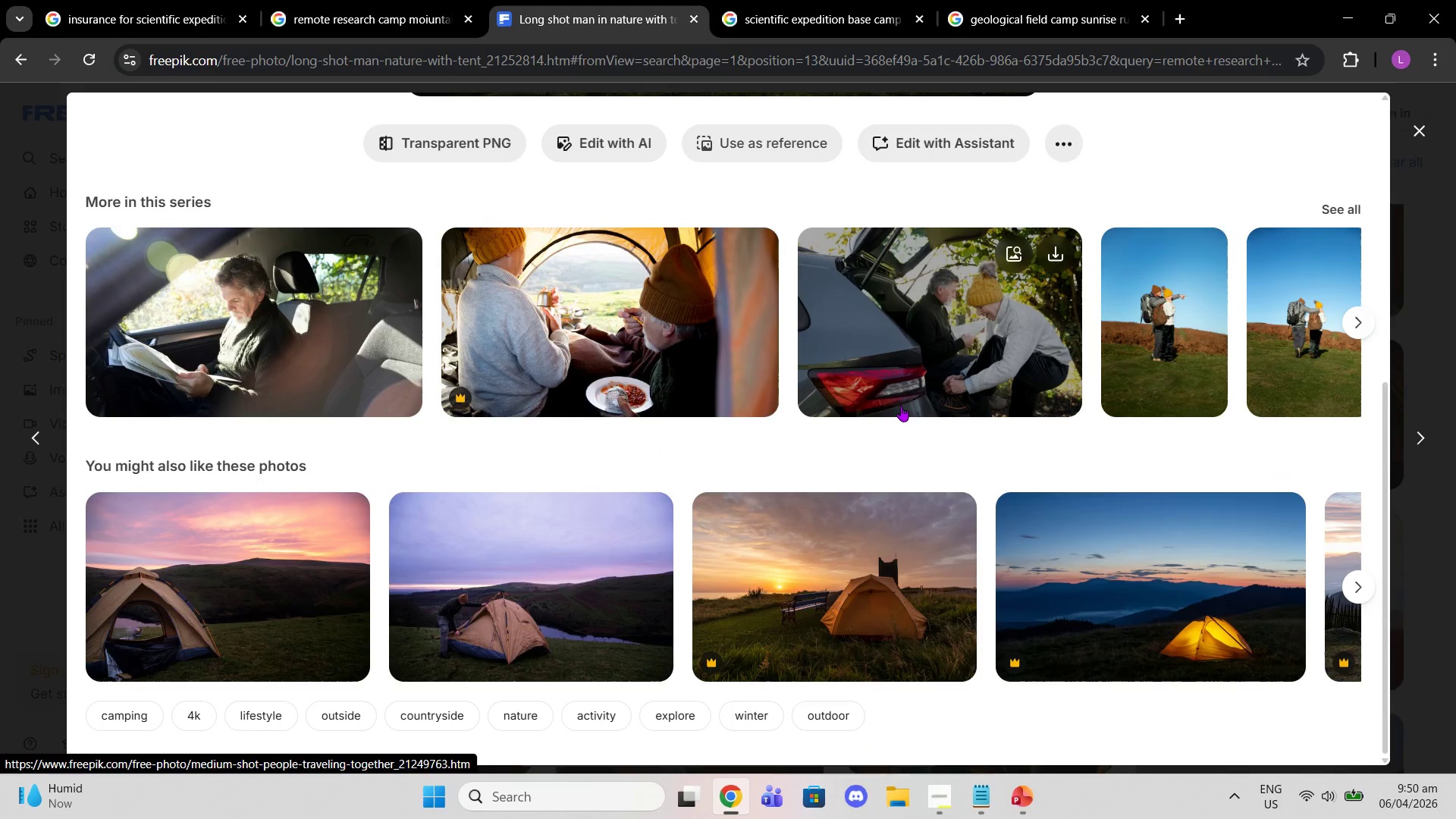 
scroll: coordinate [948, 427], scroll_direction: none, amount: 0.0
 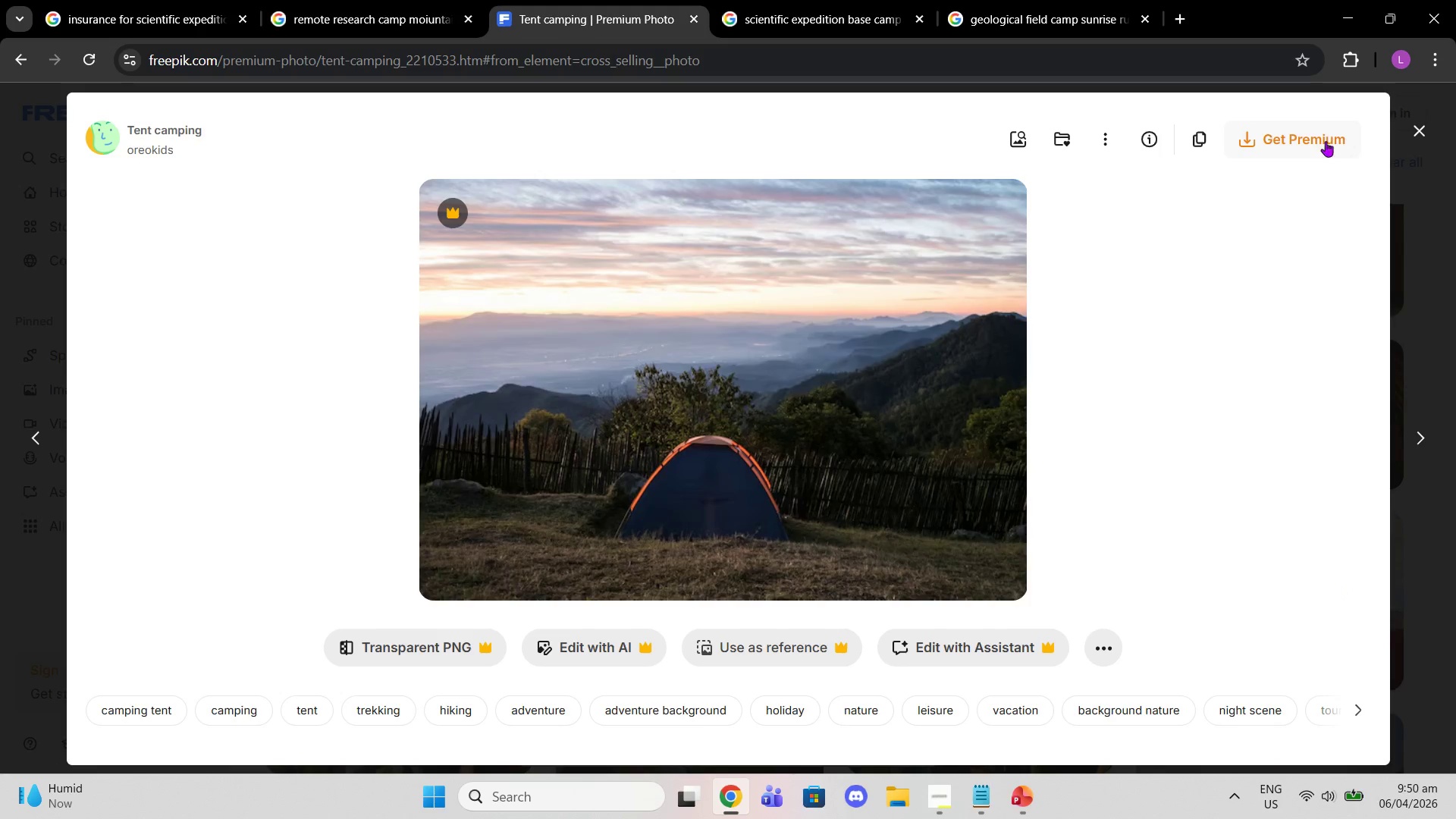 
left_click([1407, 130])
 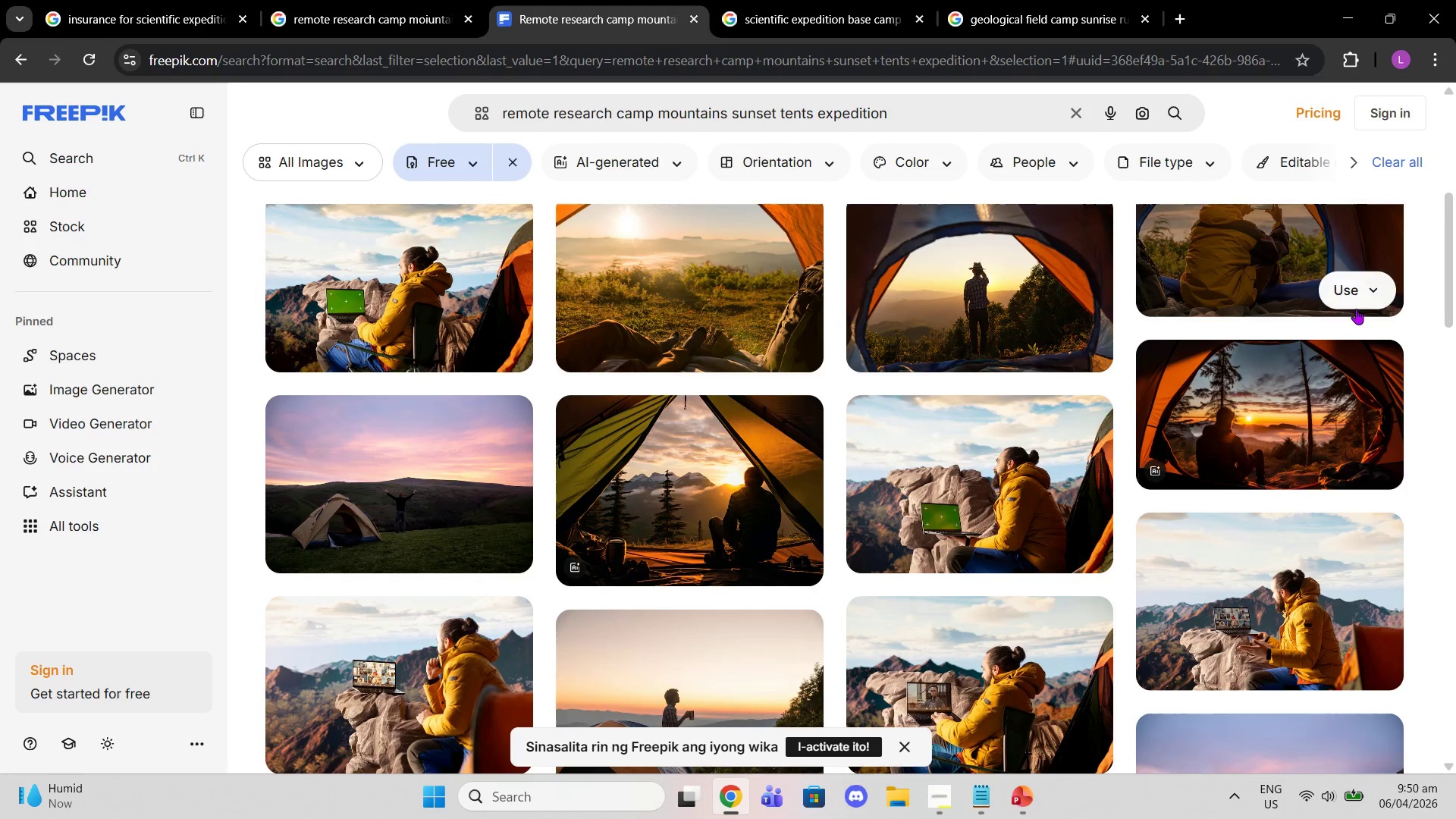 
scroll: coordinate [1191, 477], scroll_direction: down, amount: 7.0
 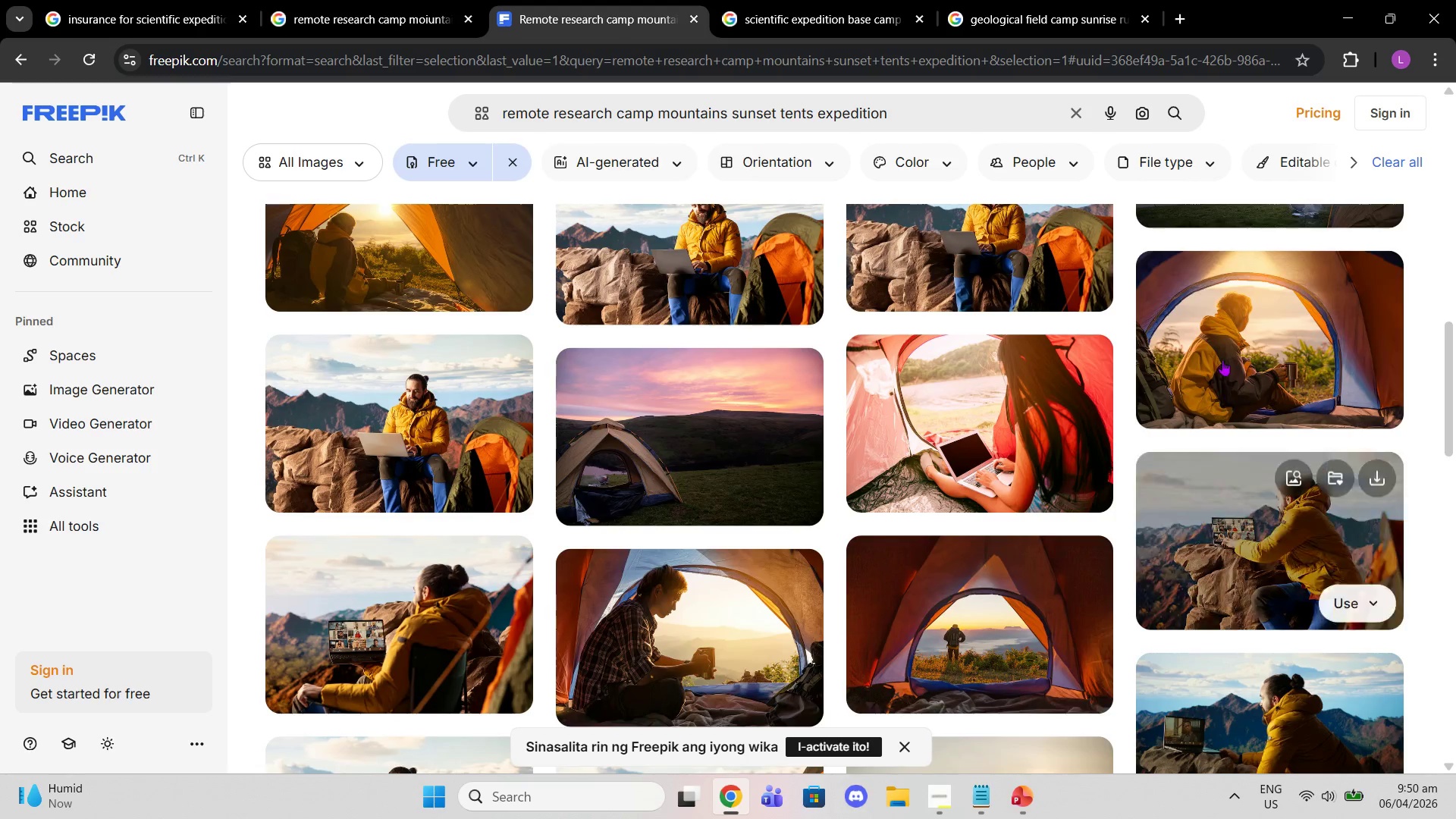 
scroll: coordinate [1219, 357], scroll_direction: up, amount: 2.0
 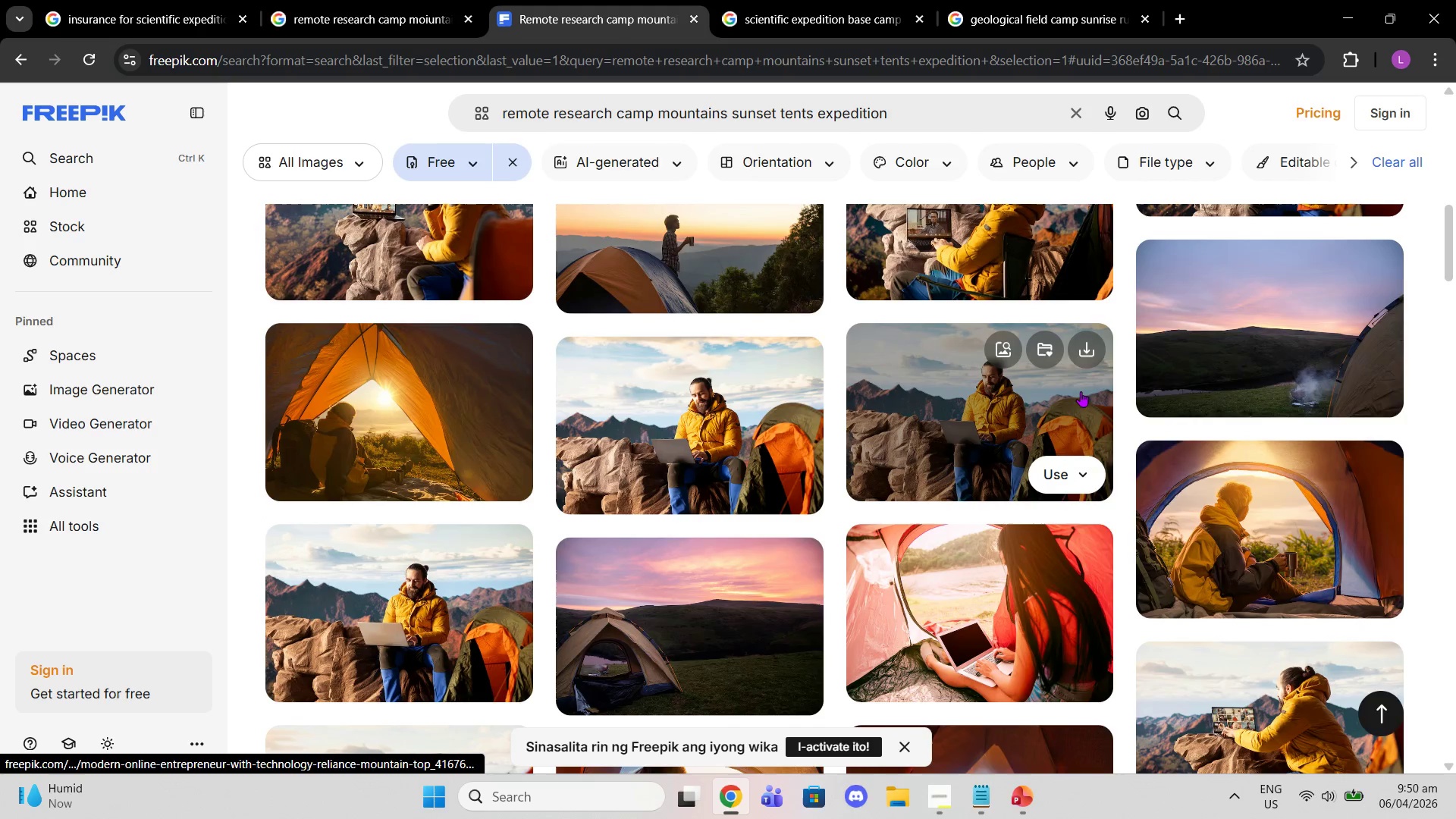 
scroll: coordinate [981, 372], scroll_direction: down, amount: 8.0
 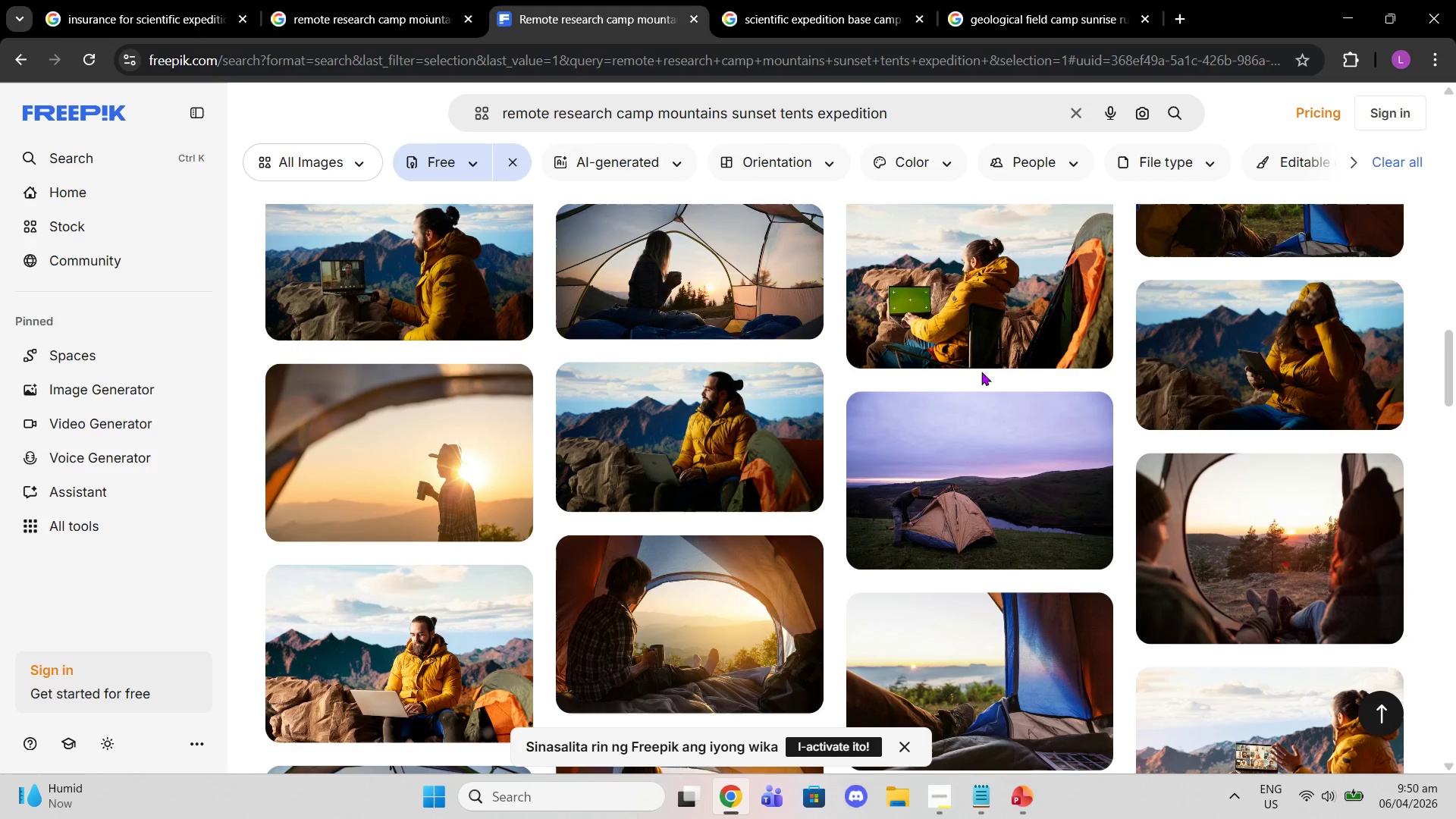 
scroll: coordinate [943, 366], scroll_direction: up, amount: 10.0
 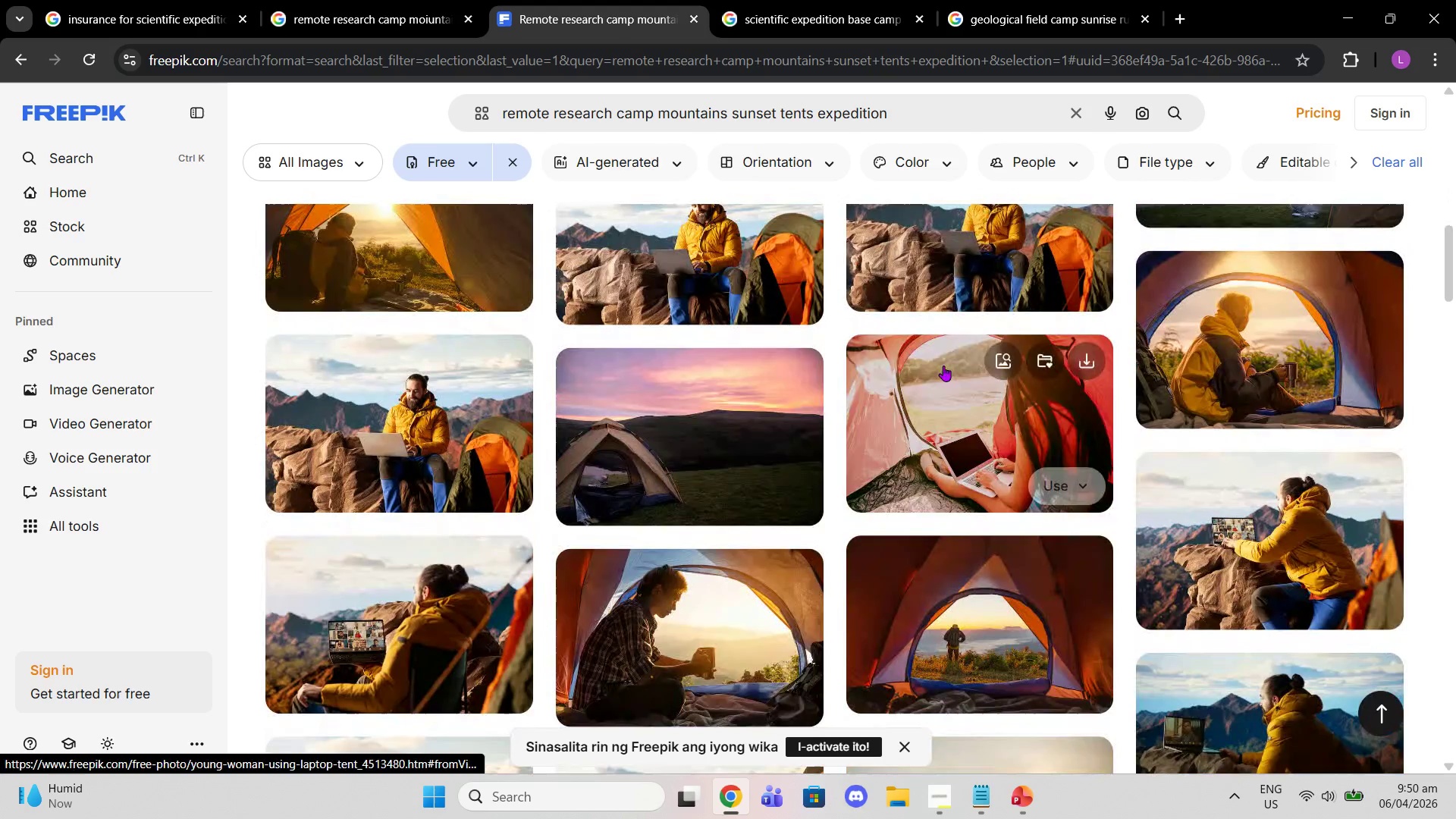 
scroll: coordinate [943, 366], scroll_direction: down, amount: 4.0
 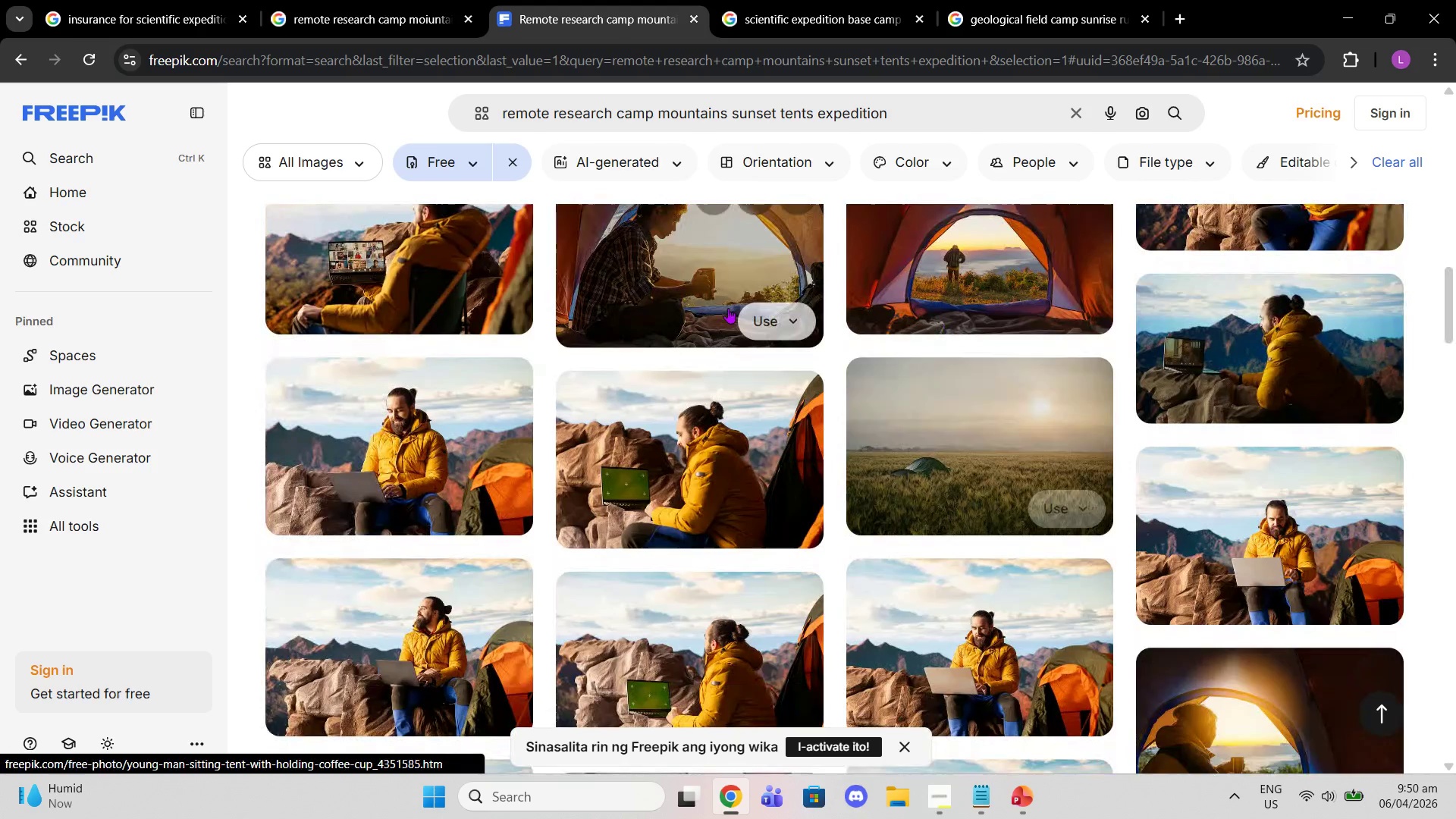 
left_click([705, 323])
 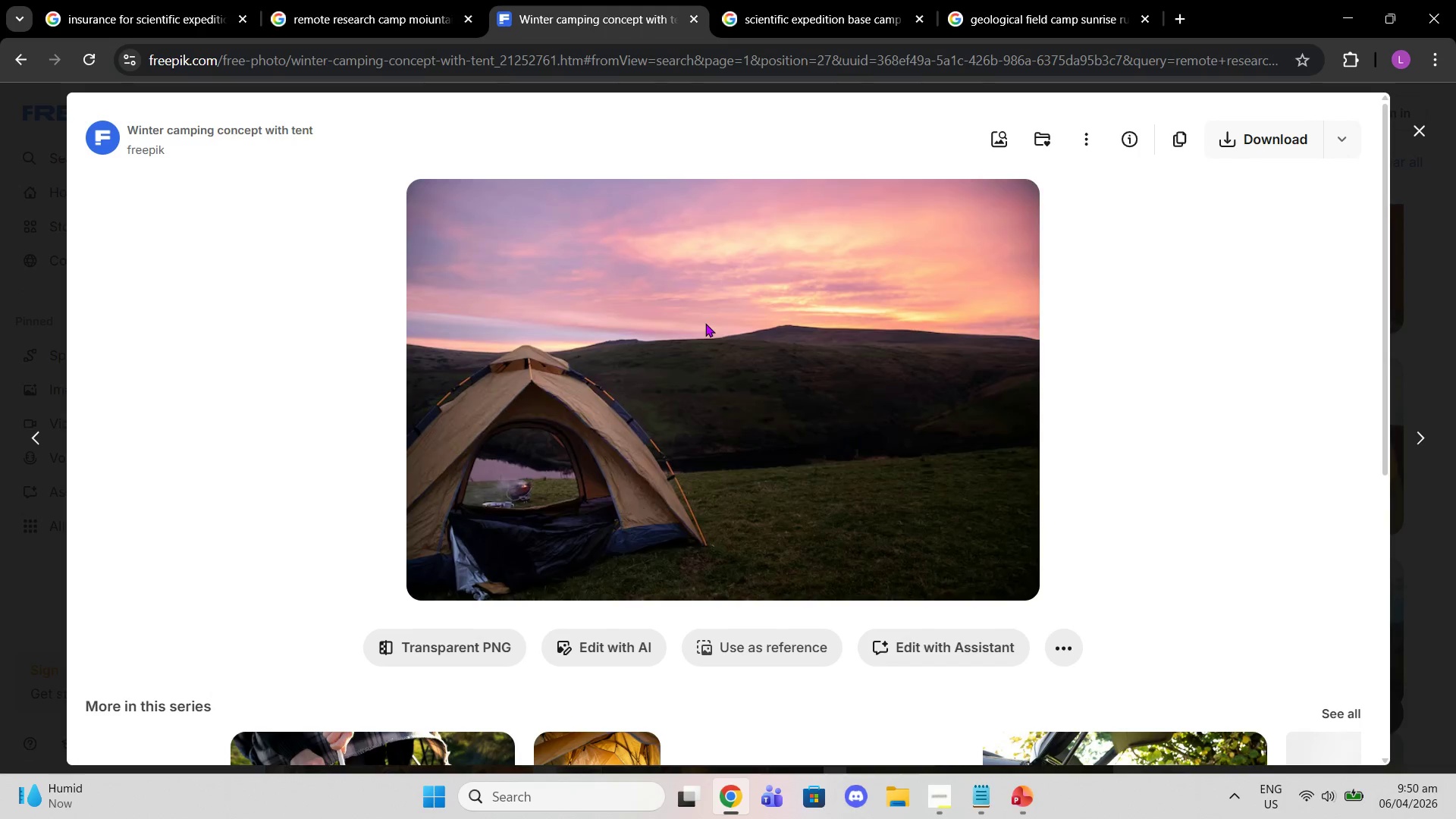 
scroll: coordinate [712, 309], scroll_direction: up, amount: 3.0
 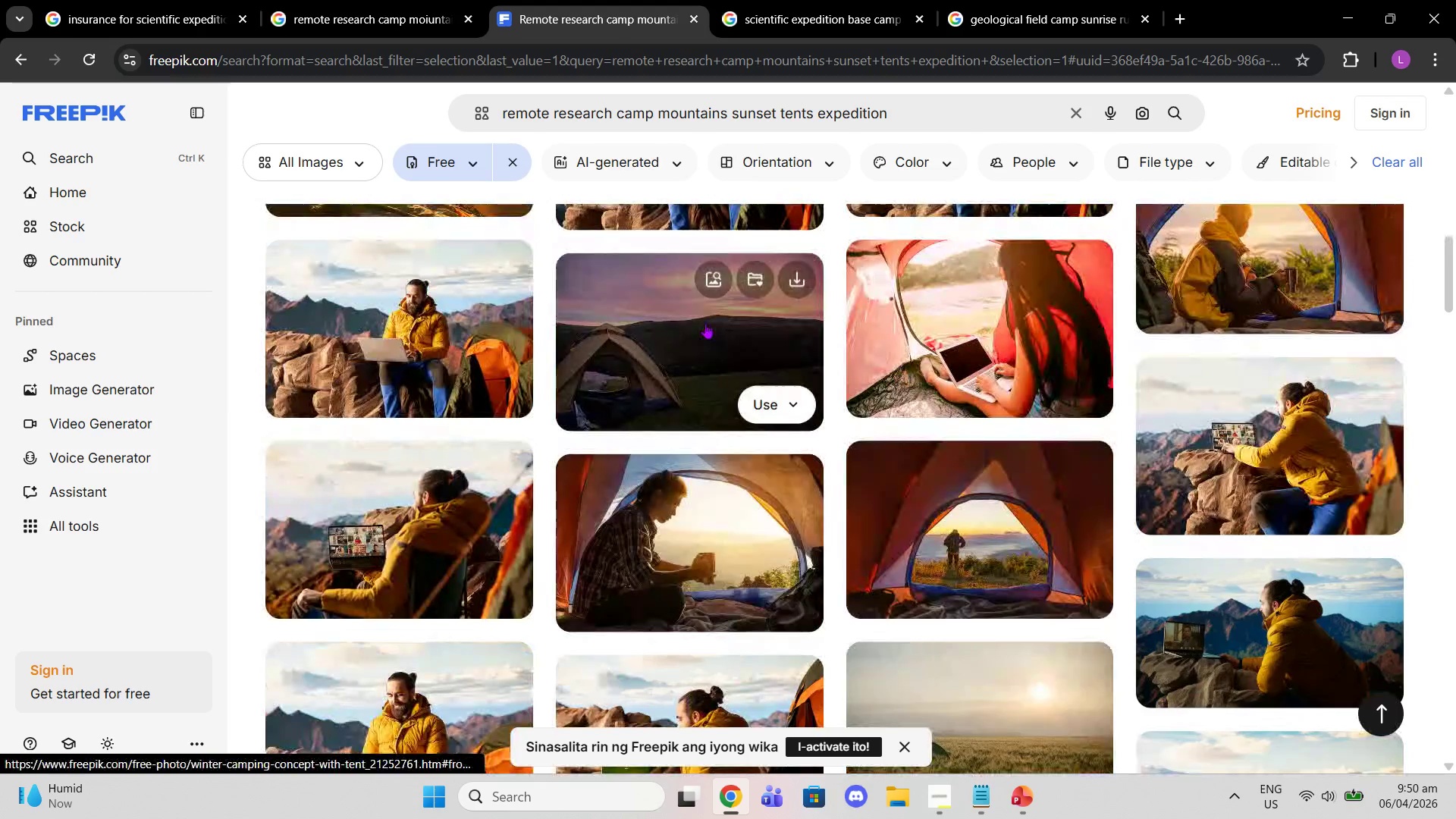 
scroll: coordinate [705, 323], scroll_direction: down, amount: 5.0
 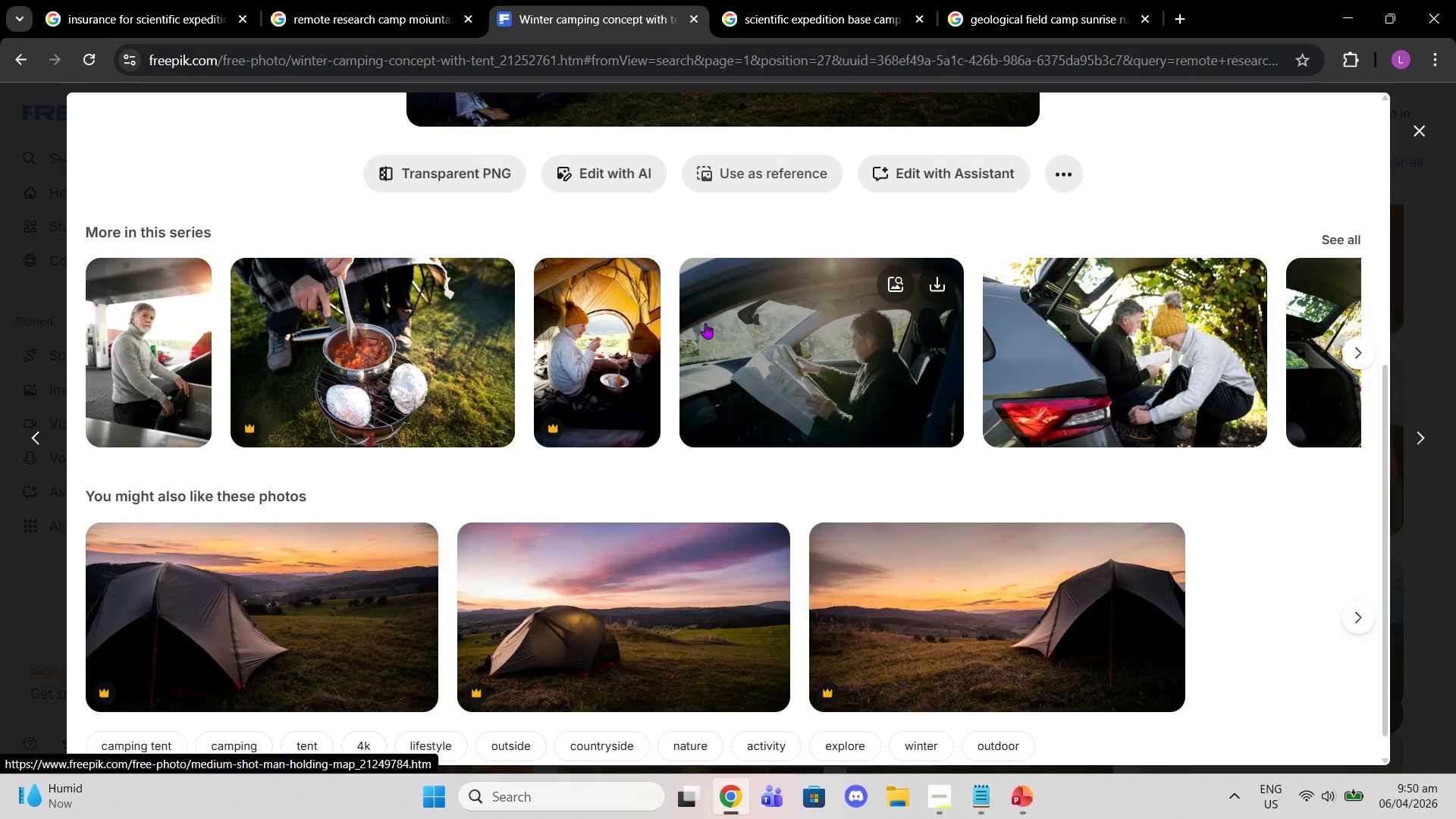 
scroll: coordinate [705, 323], scroll_direction: up, amount: 5.0
 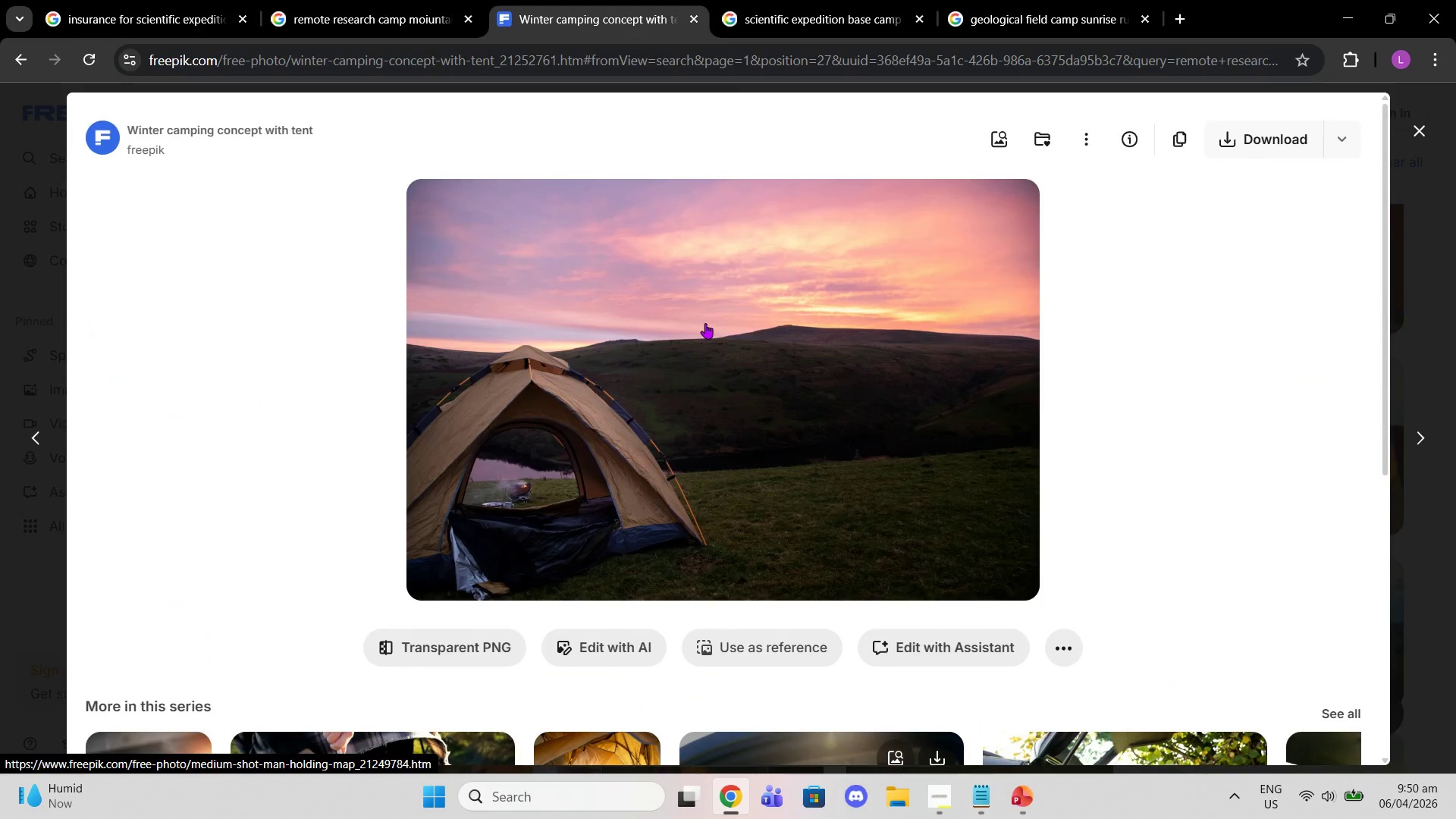 
scroll: coordinate [828, 331], scroll_direction: down, amount: 10.0
 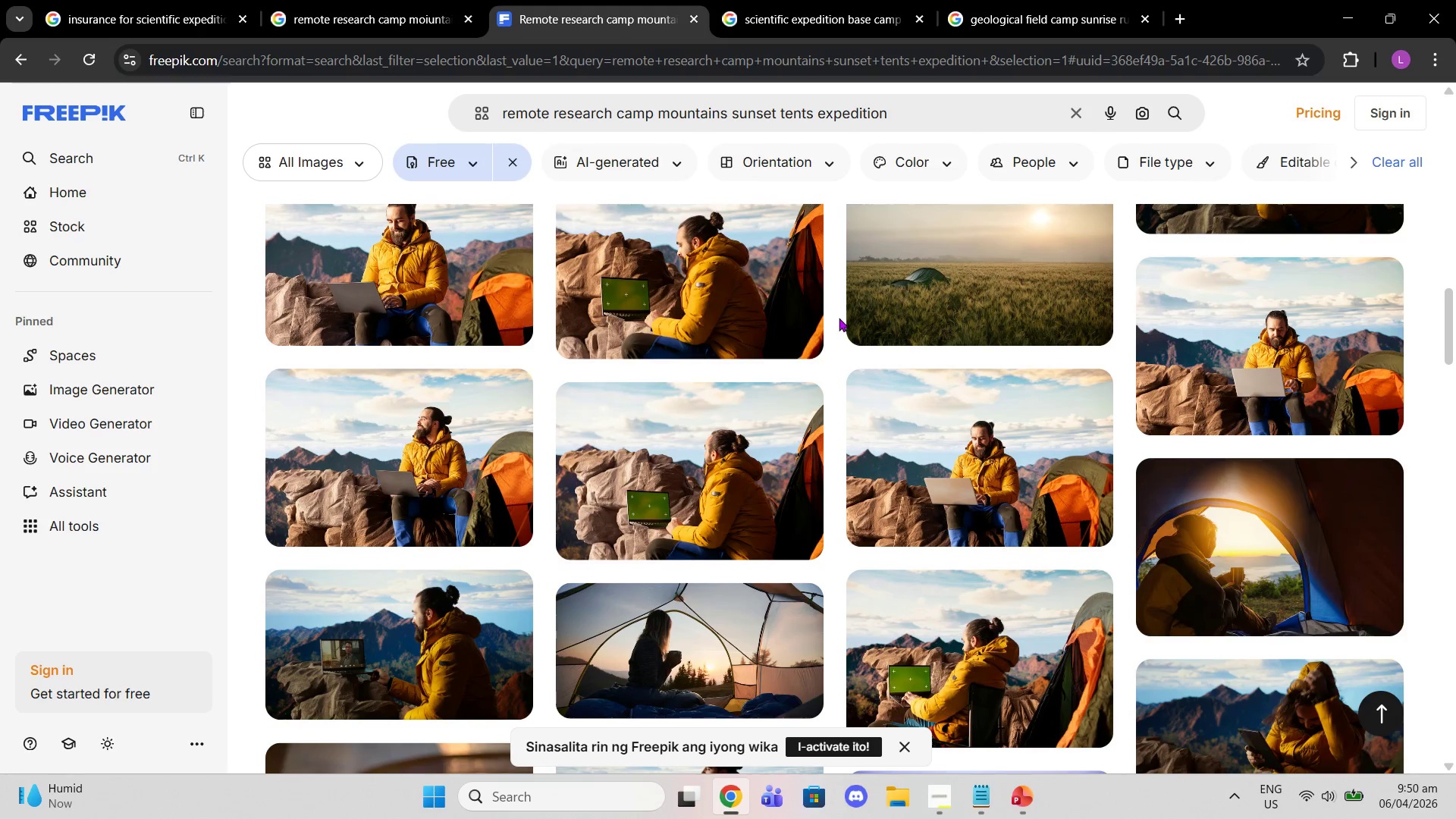 
scroll: coordinate [844, 316], scroll_direction: up, amount: 5.0
 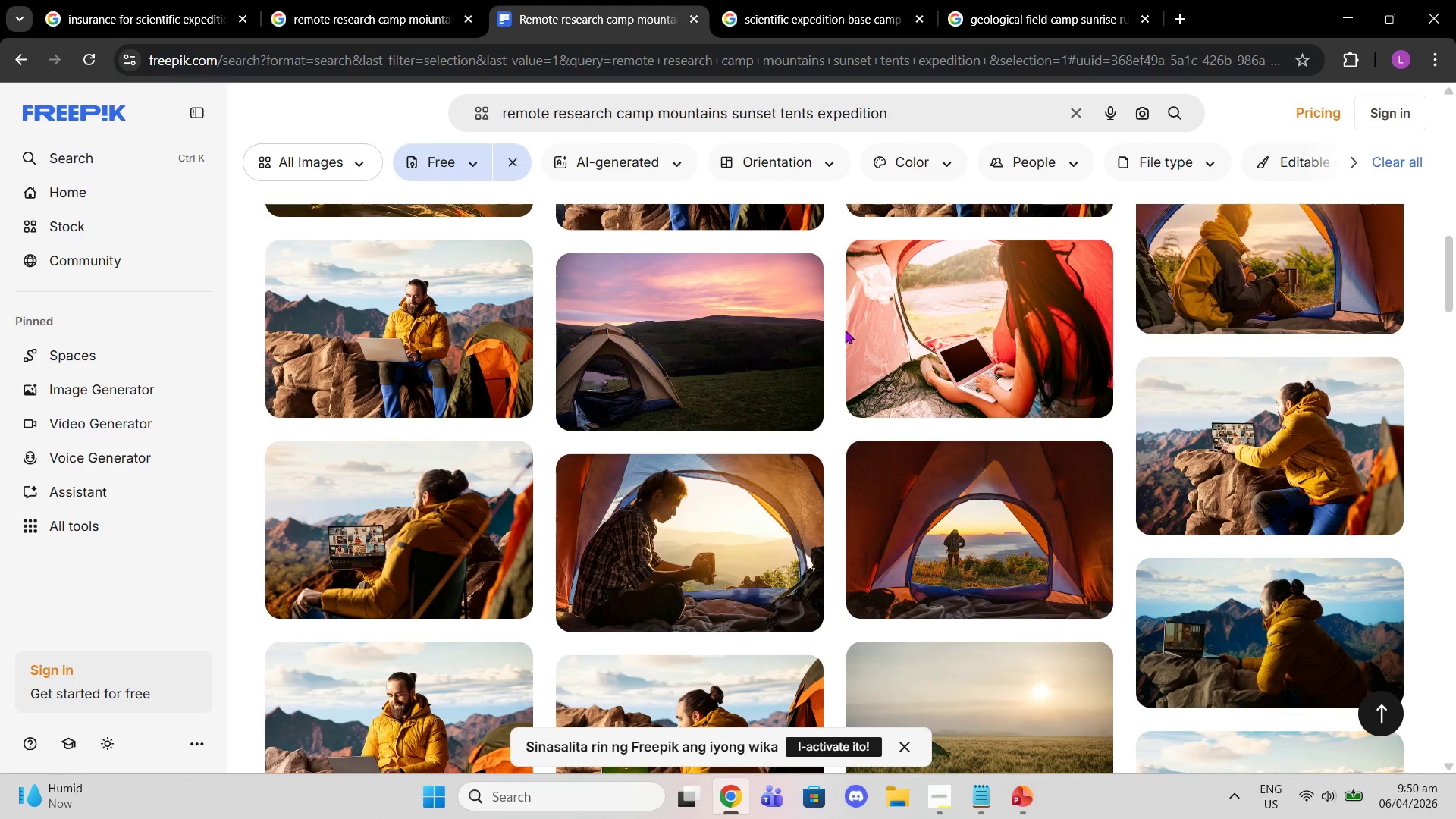 
scroll: coordinate [839, 291], scroll_direction: down, amount: 22.0
 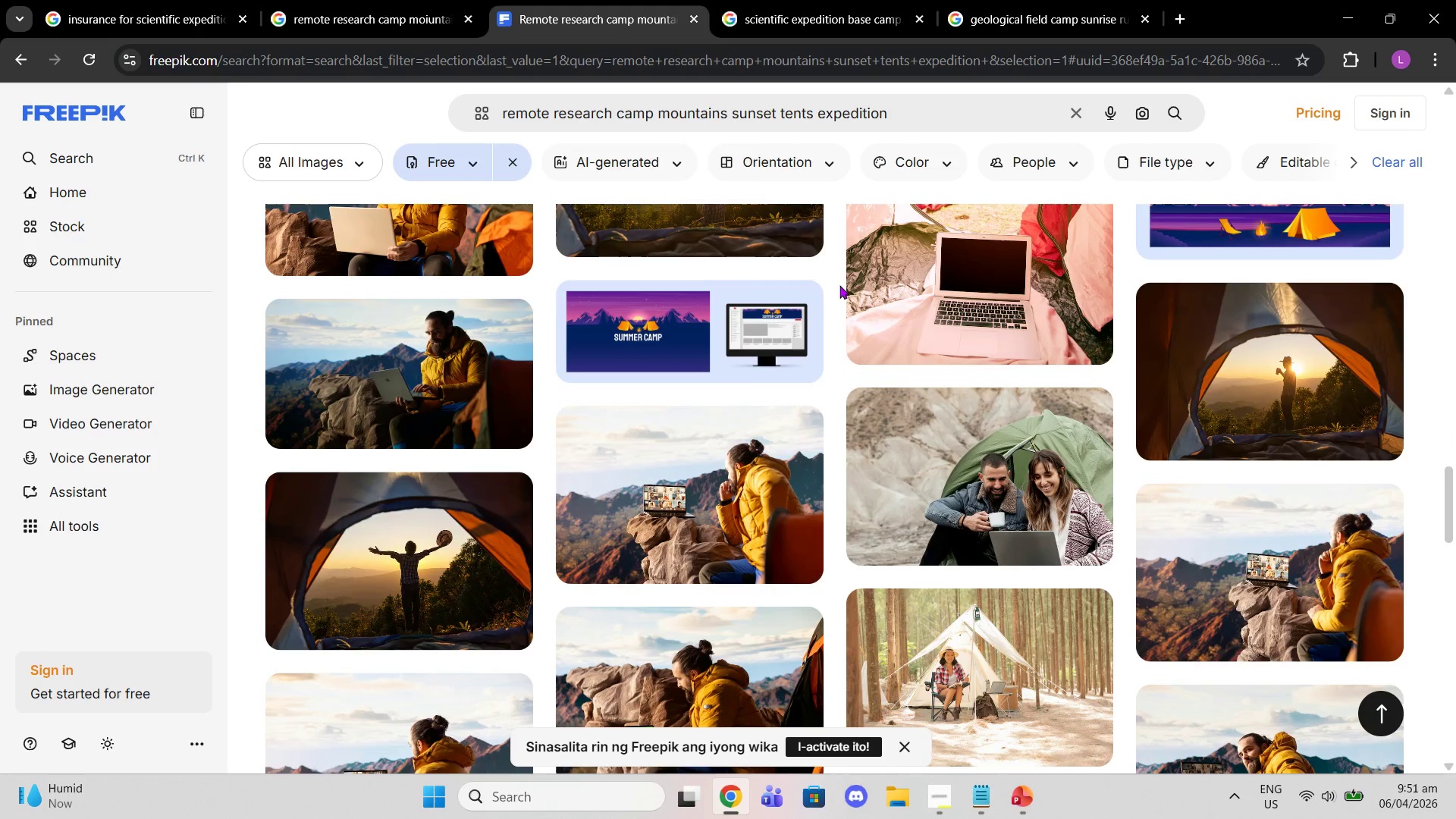 
scroll: coordinate [839, 280], scroll_direction: down, amount: 5.0
 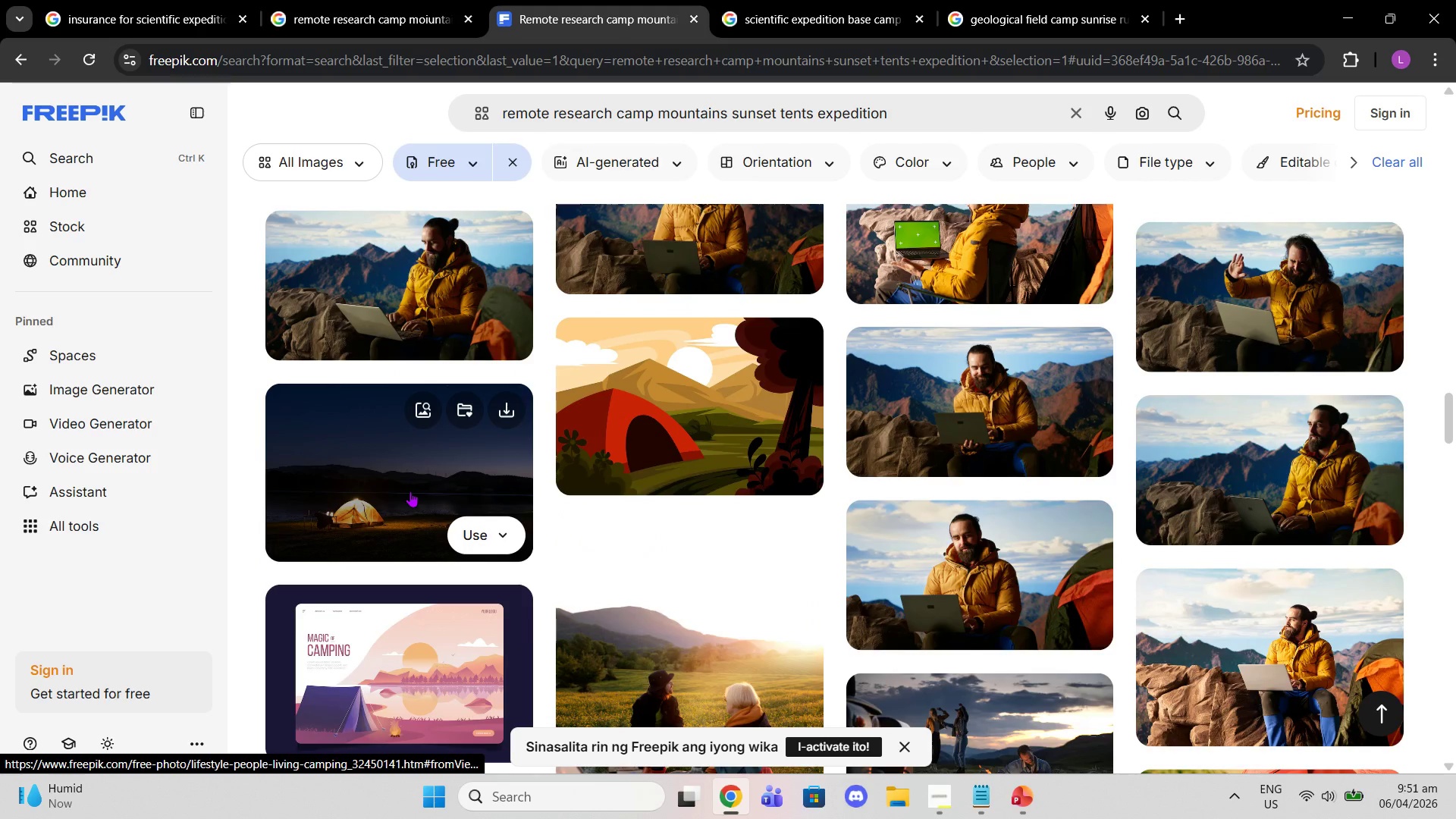 
left_click([410, 491])
 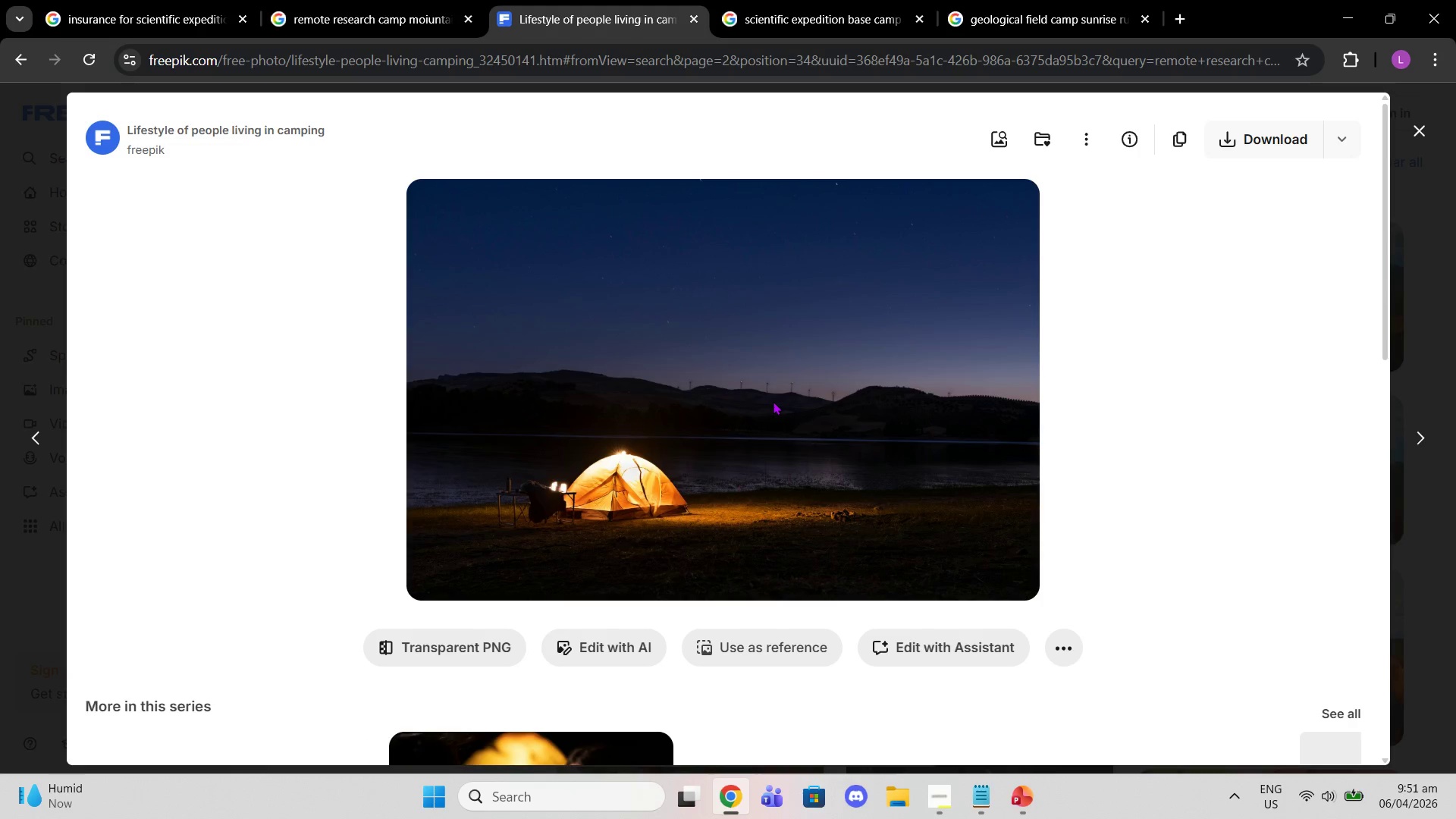 
right_click([778, 402])
 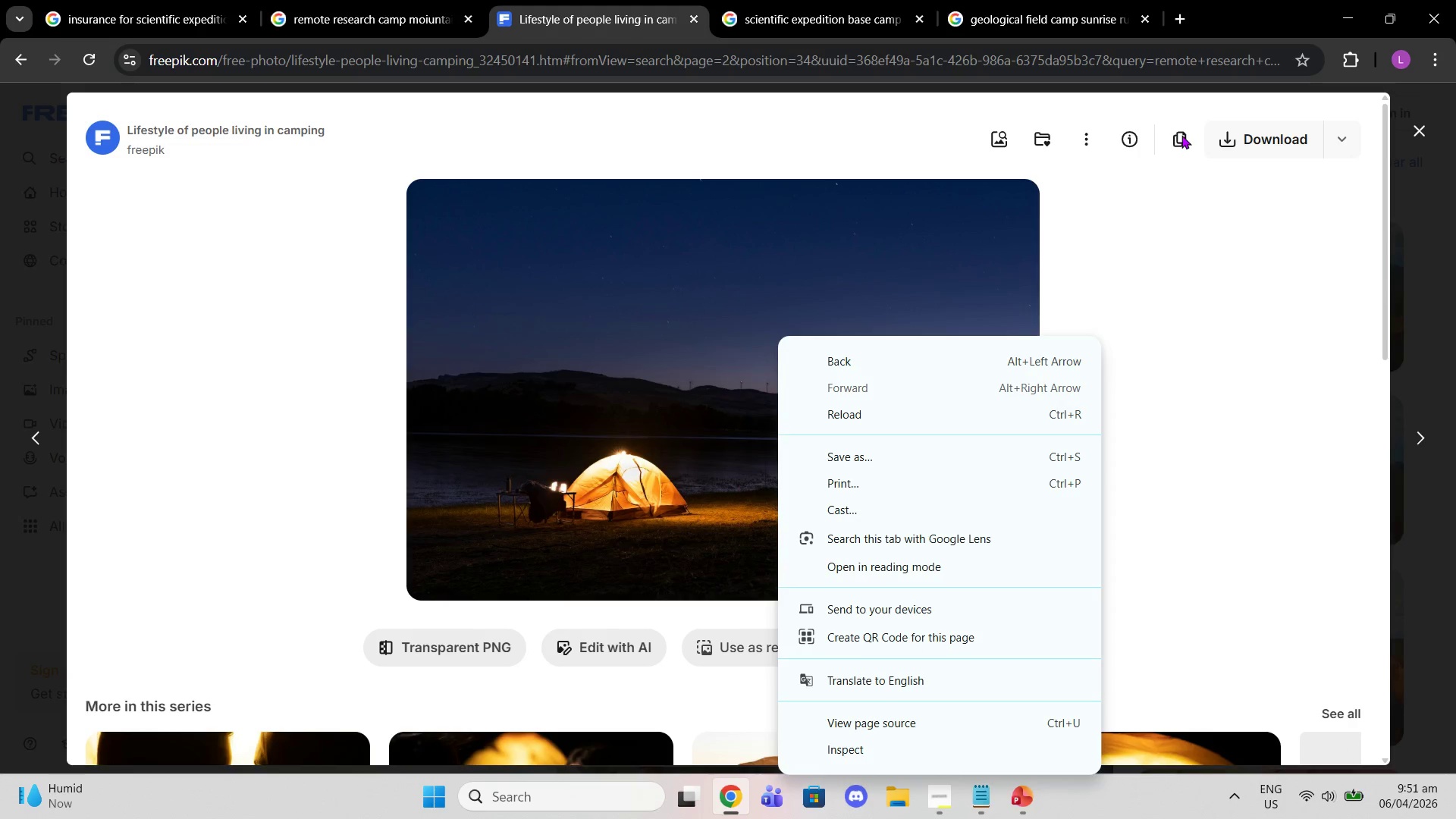 
left_click([1188, 150])
 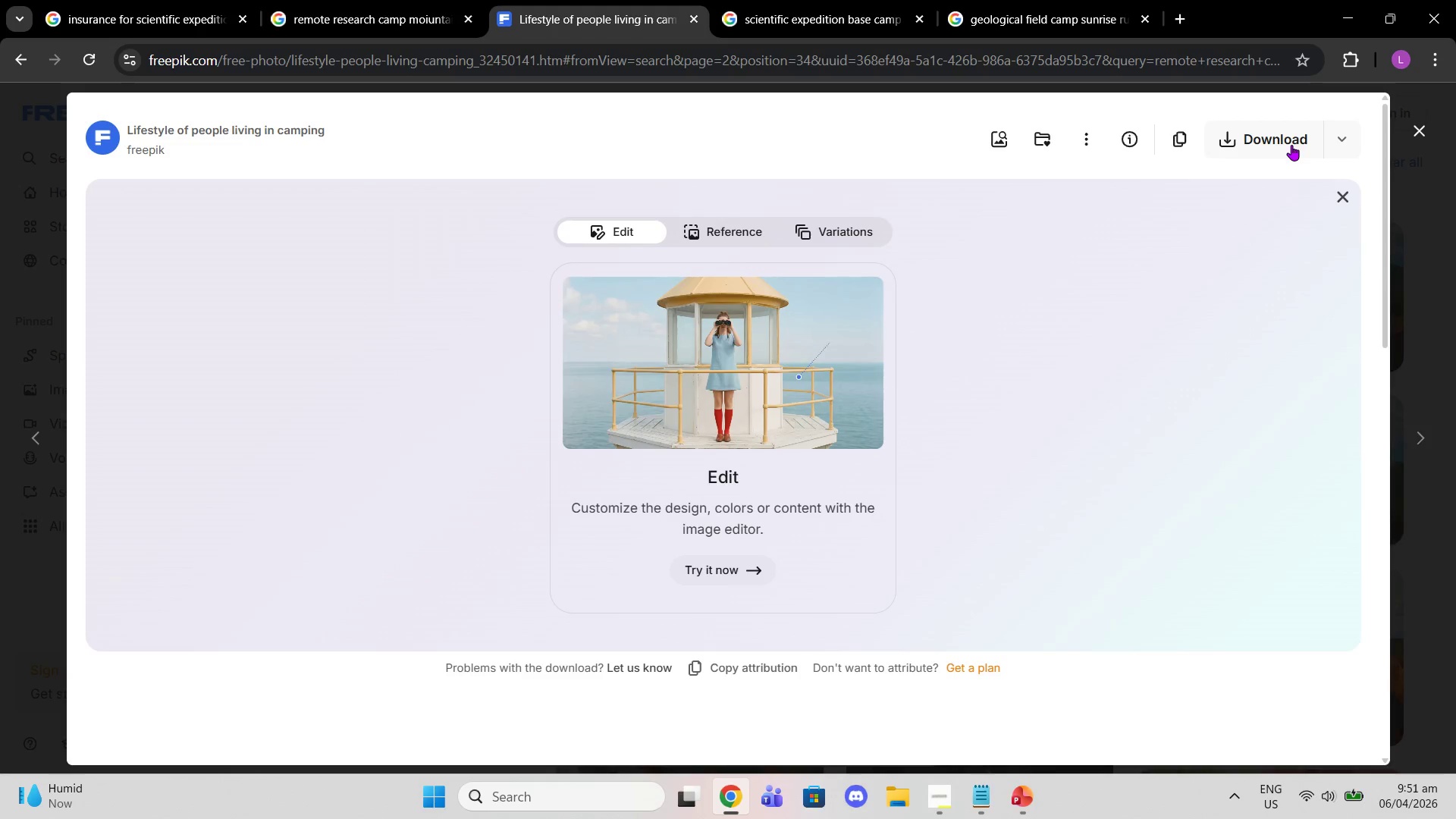 
left_click([1291, 145])
 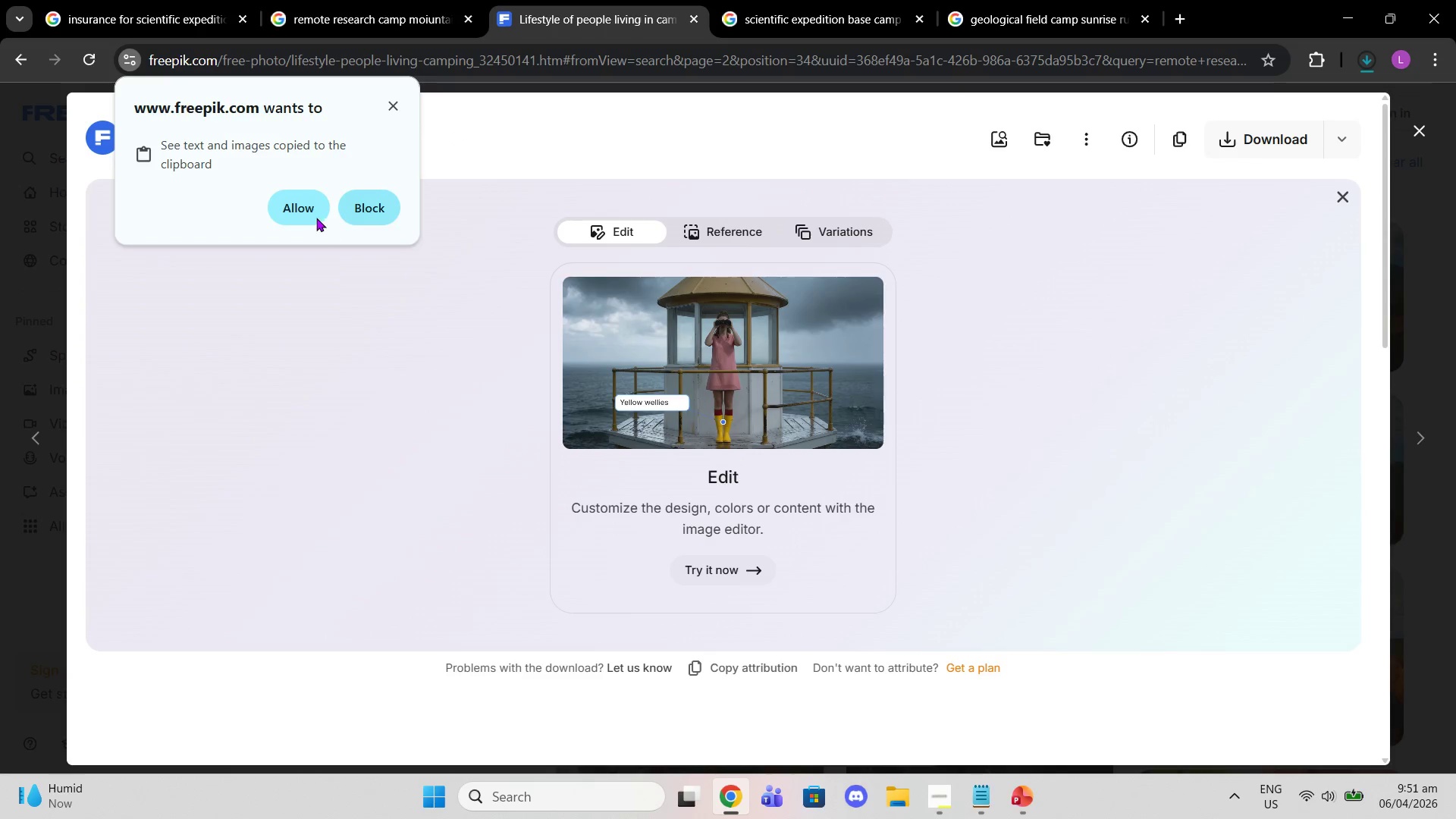 
left_click([320, 201])
 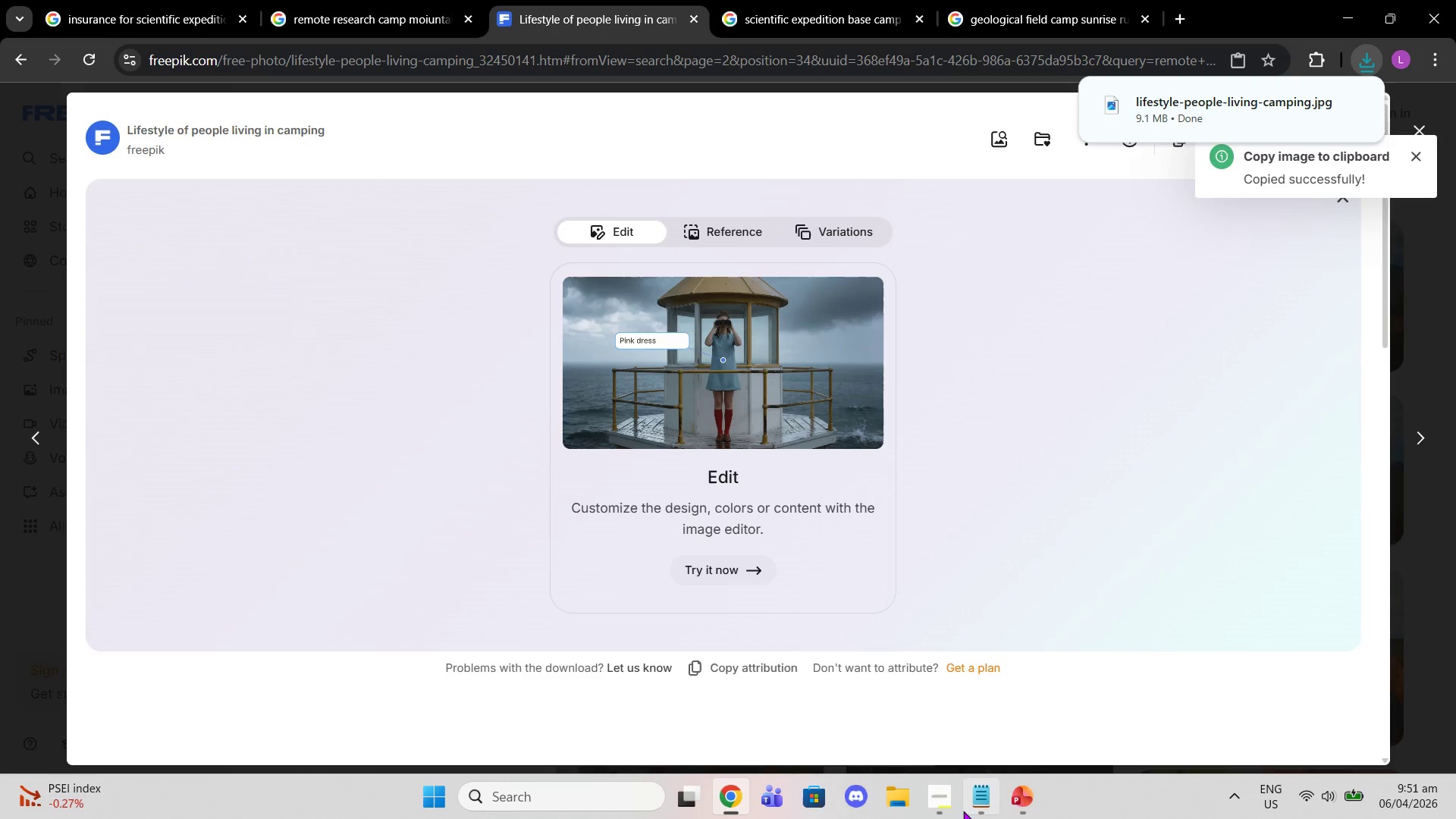 
left_click([1016, 799])
 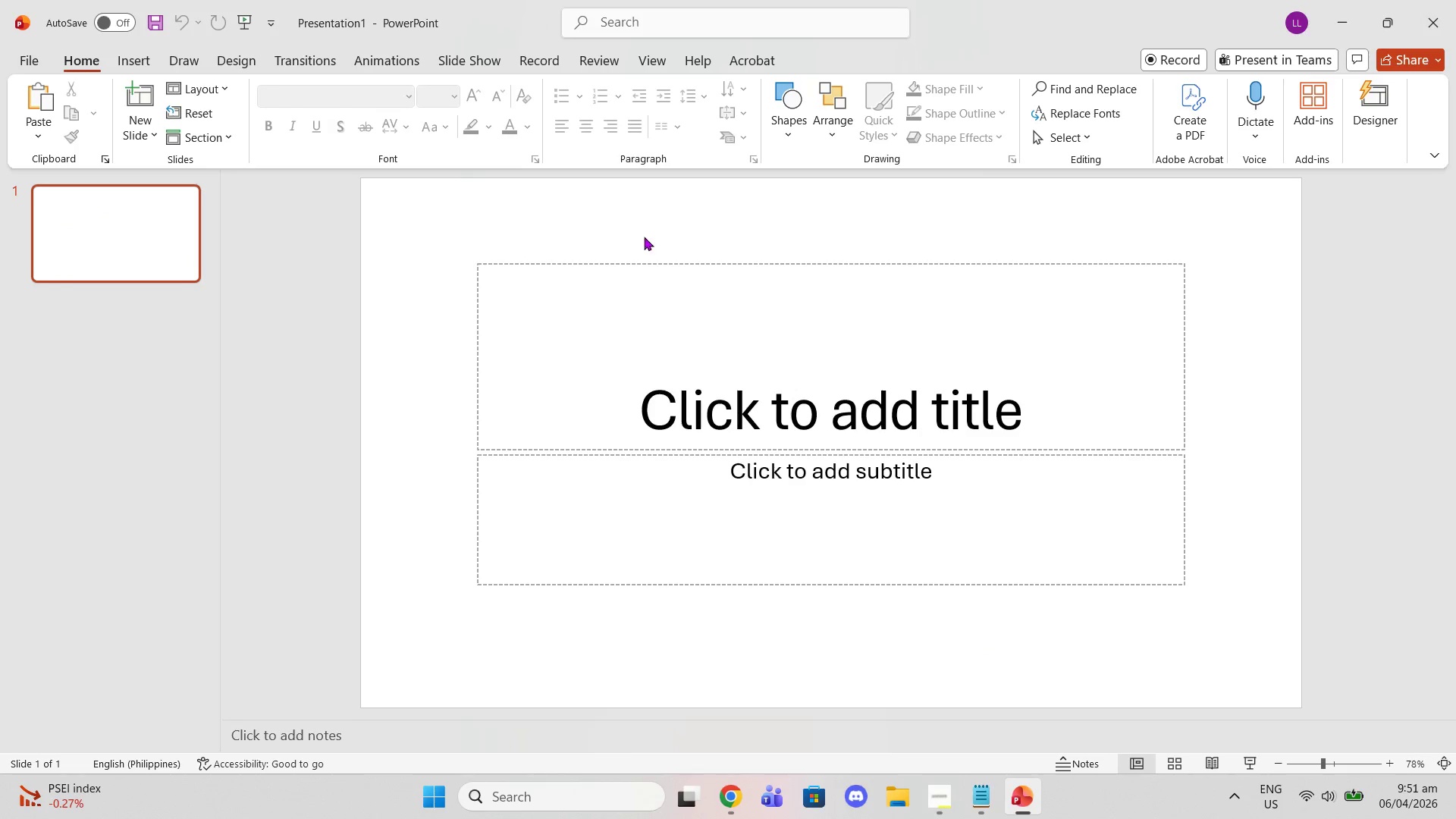 
left_click([566, 303])
 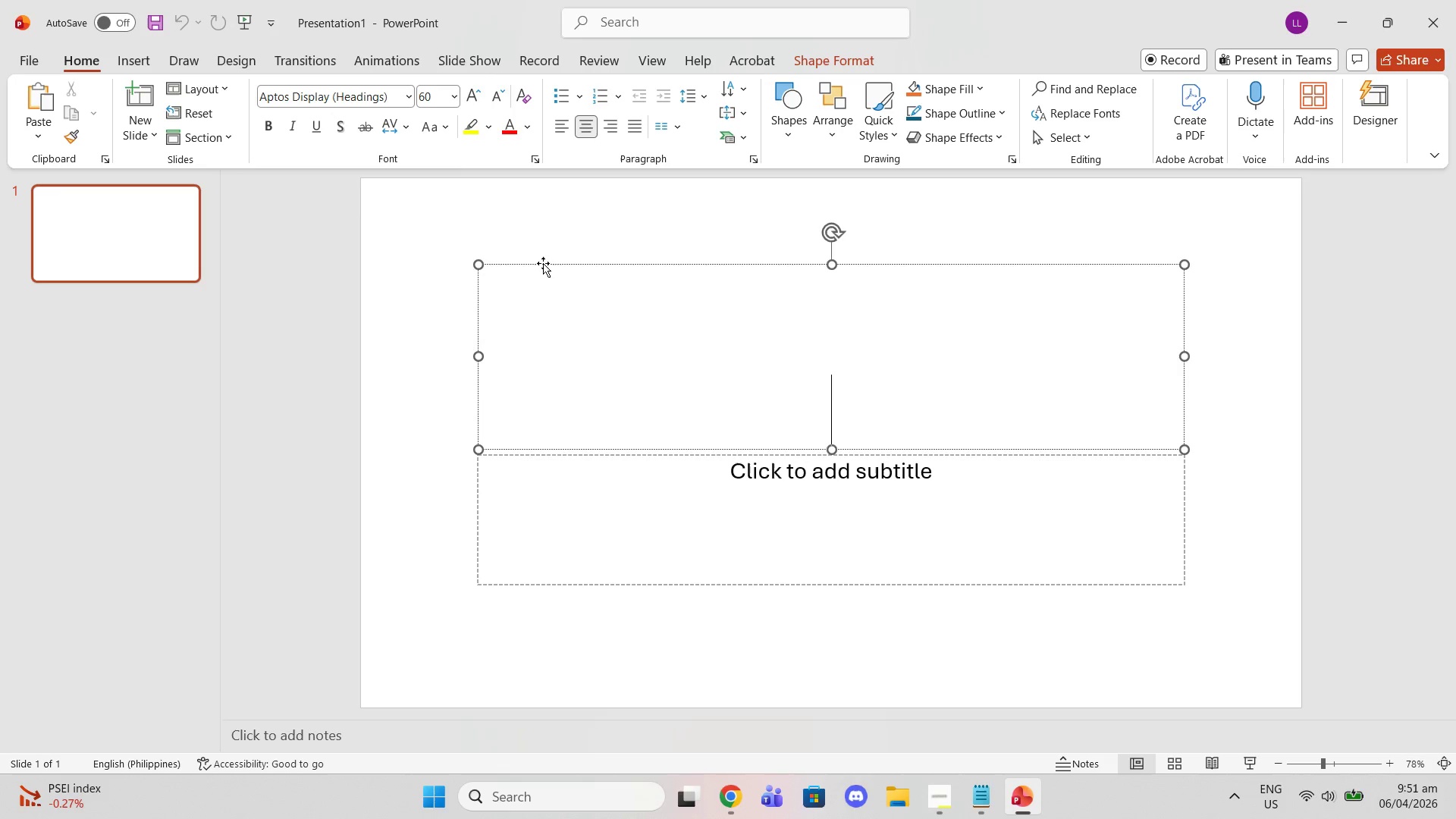 
left_click([543, 263])
 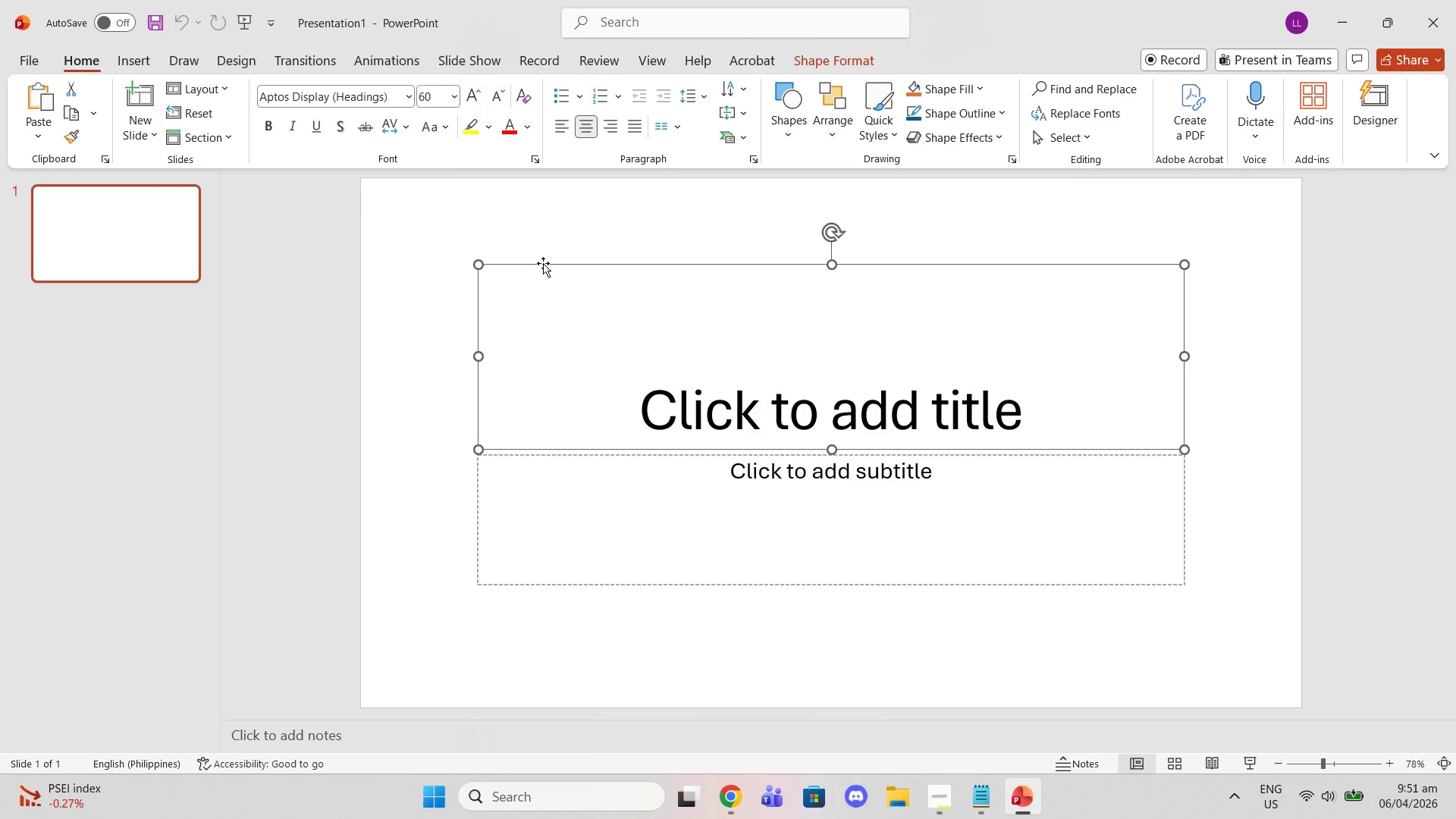 
key(Delete)
 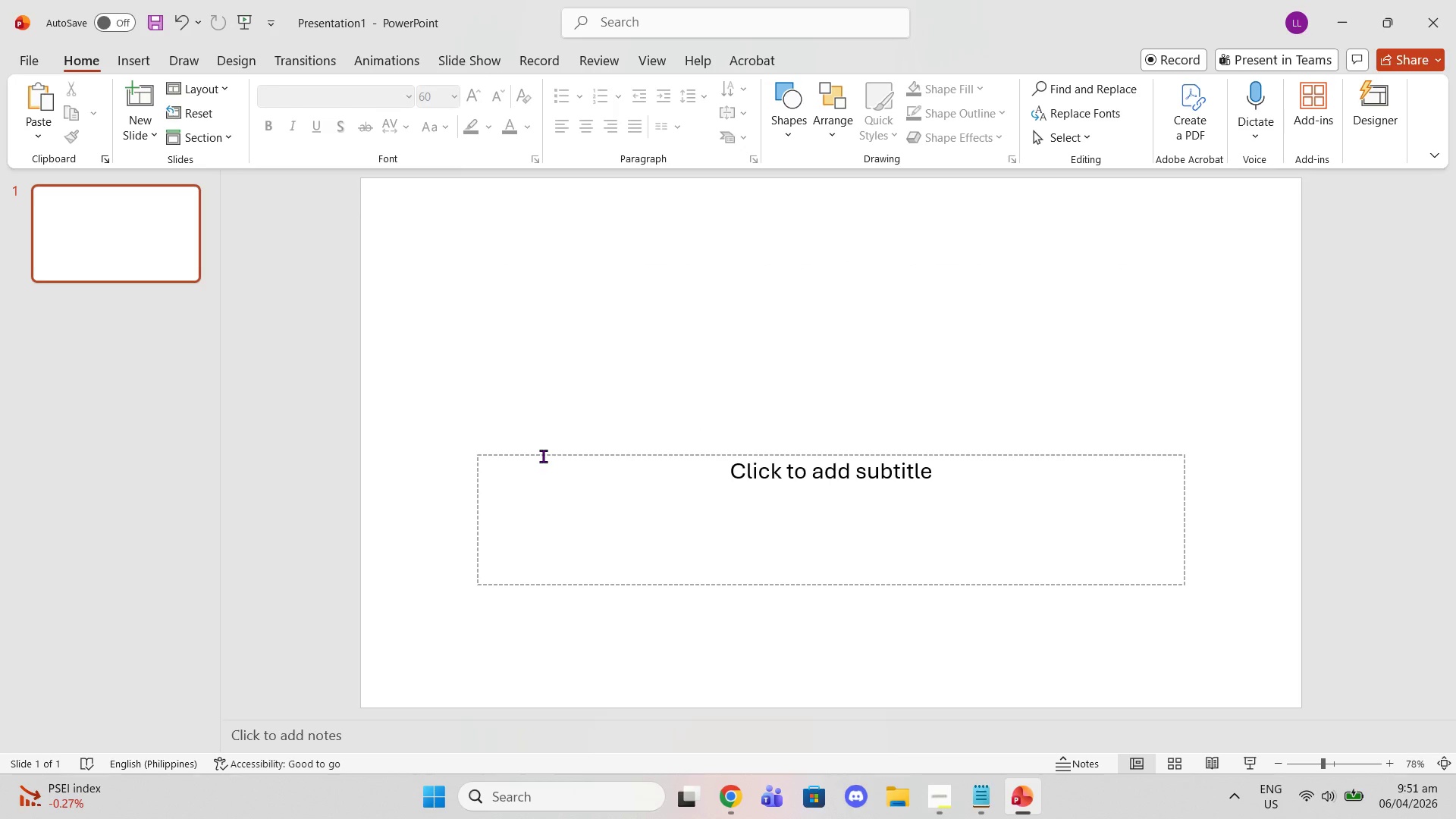 
left_click([540, 448])
 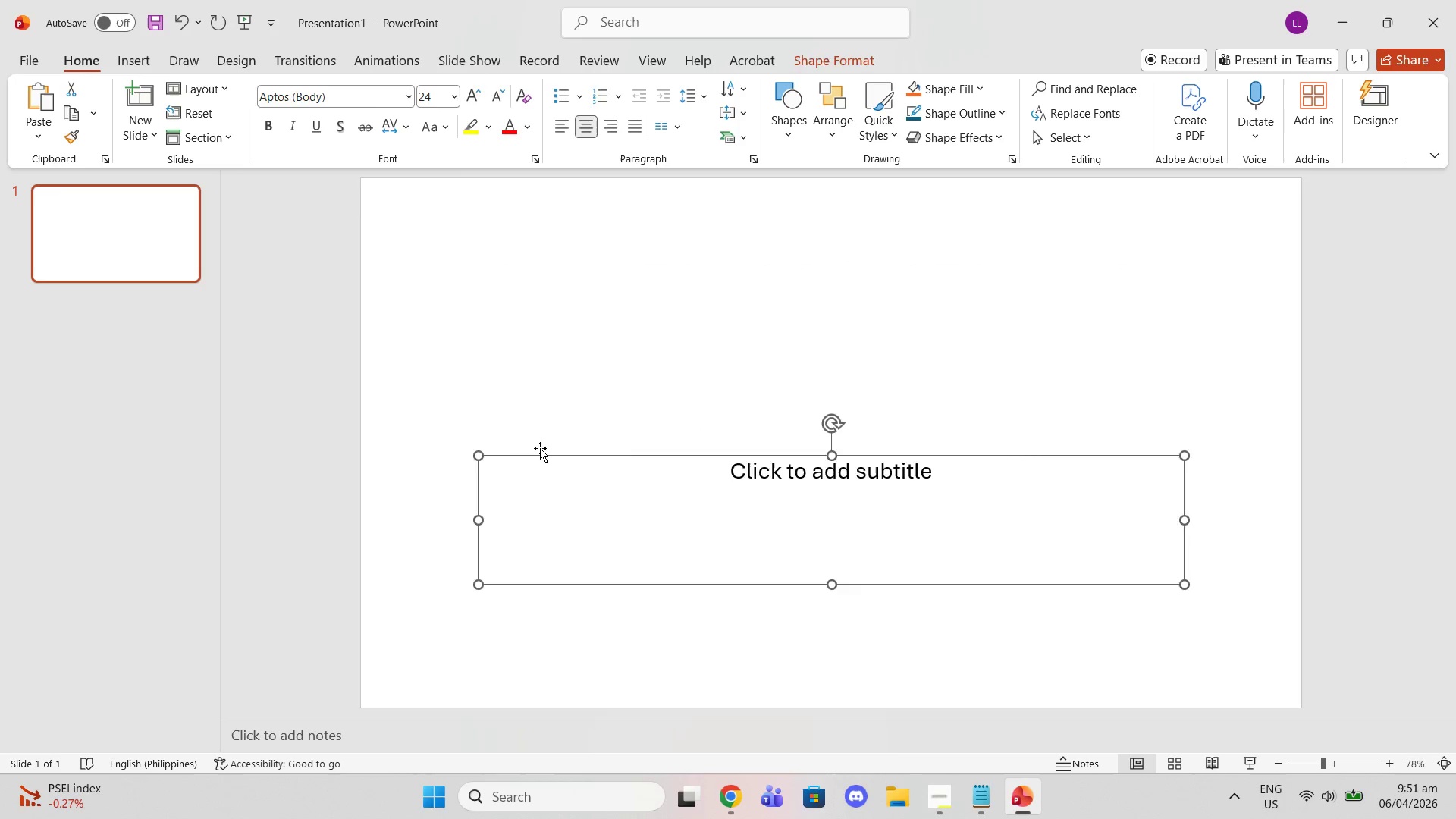 
key(Delete)
 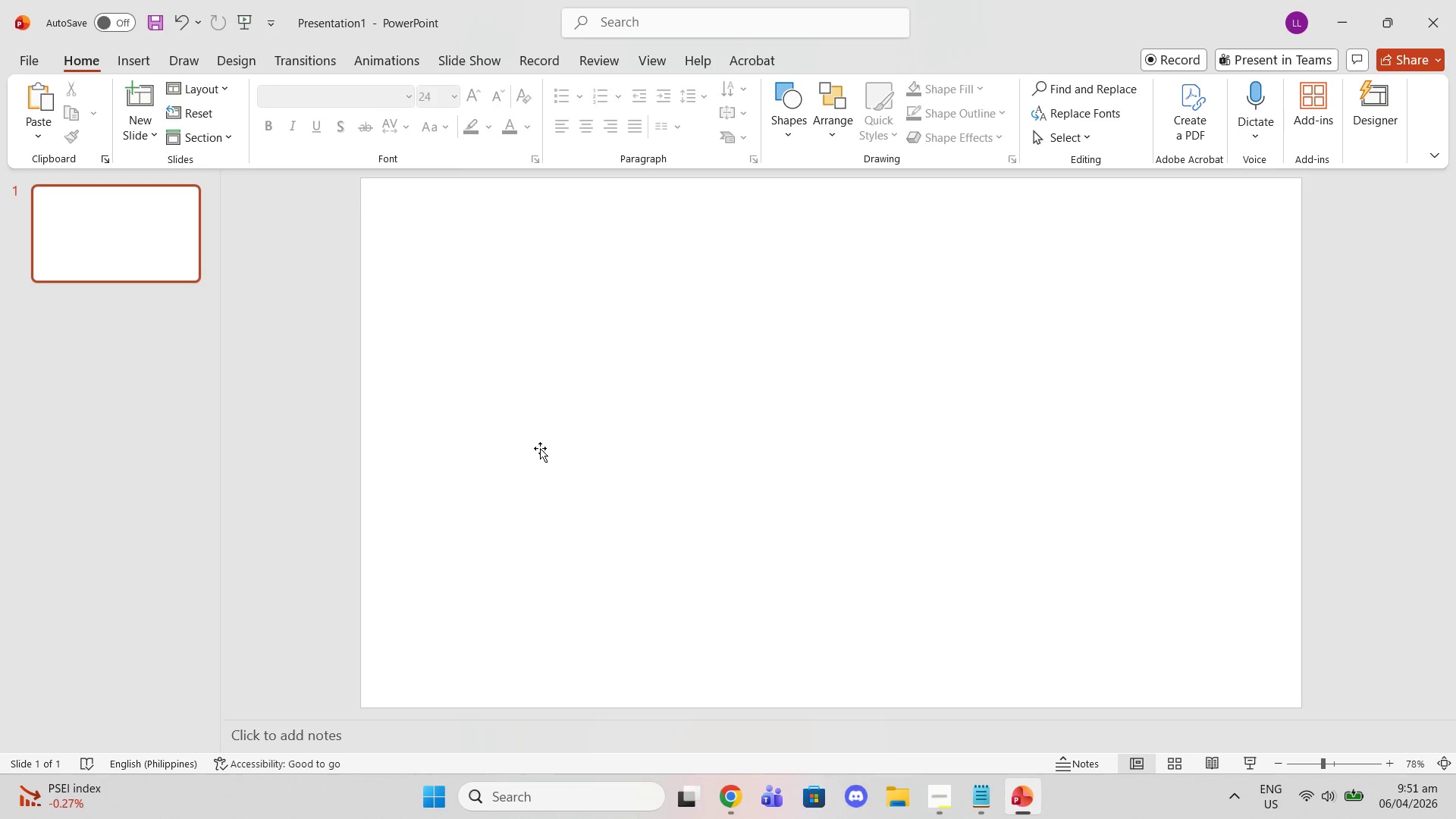 
key(Control+V)
 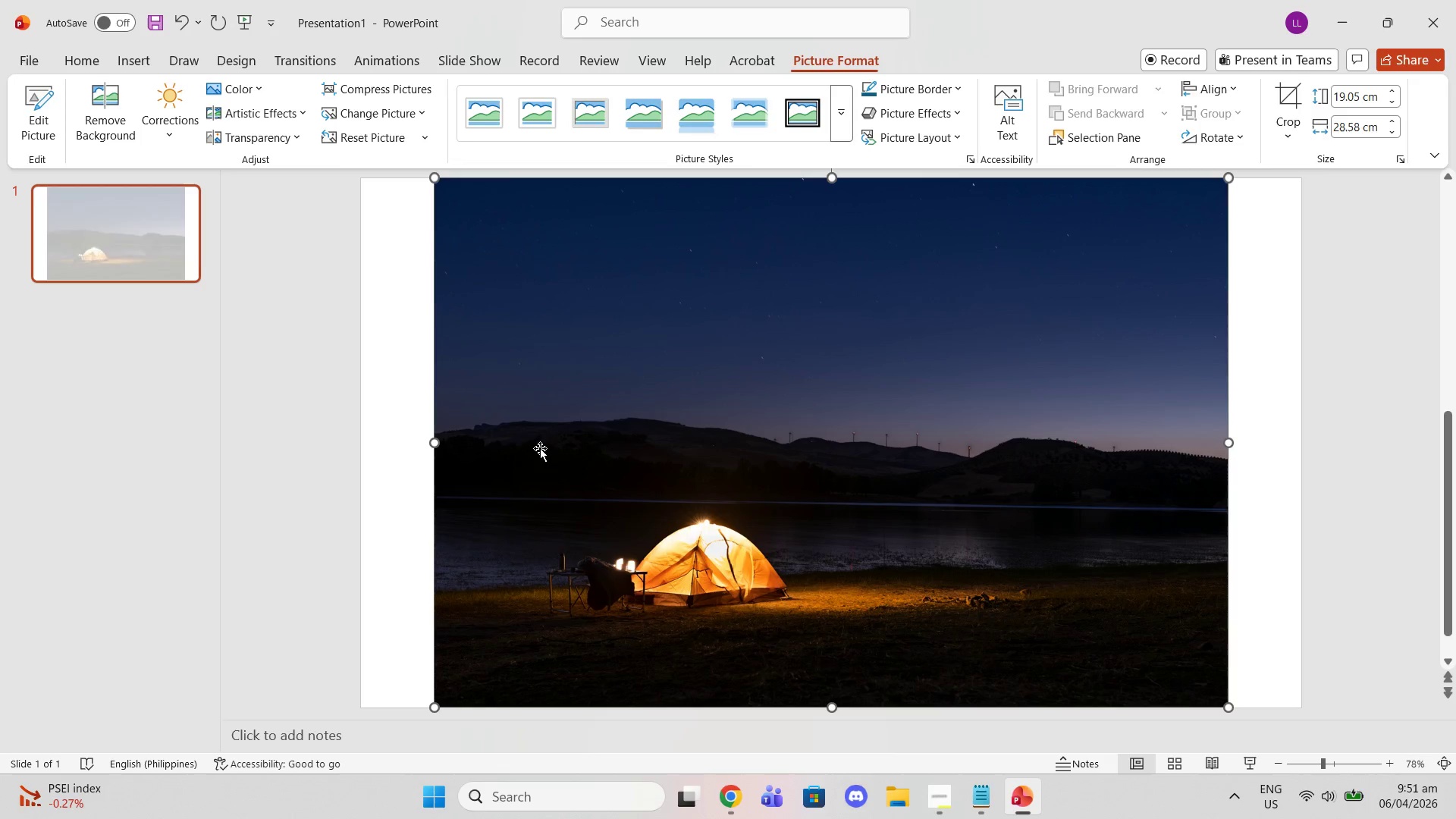 
key(Control+G)
 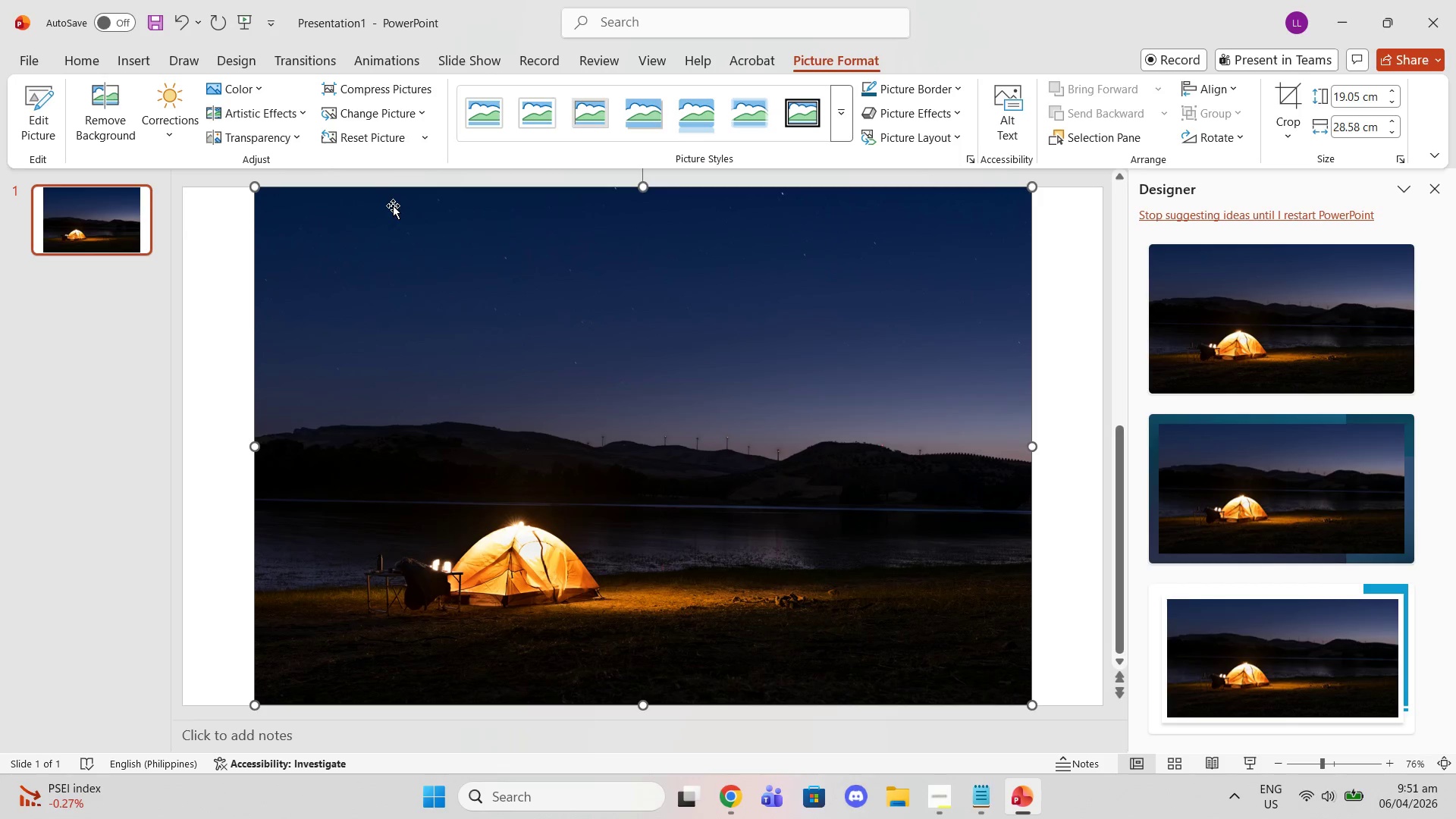 
left_click([1248, 306])
 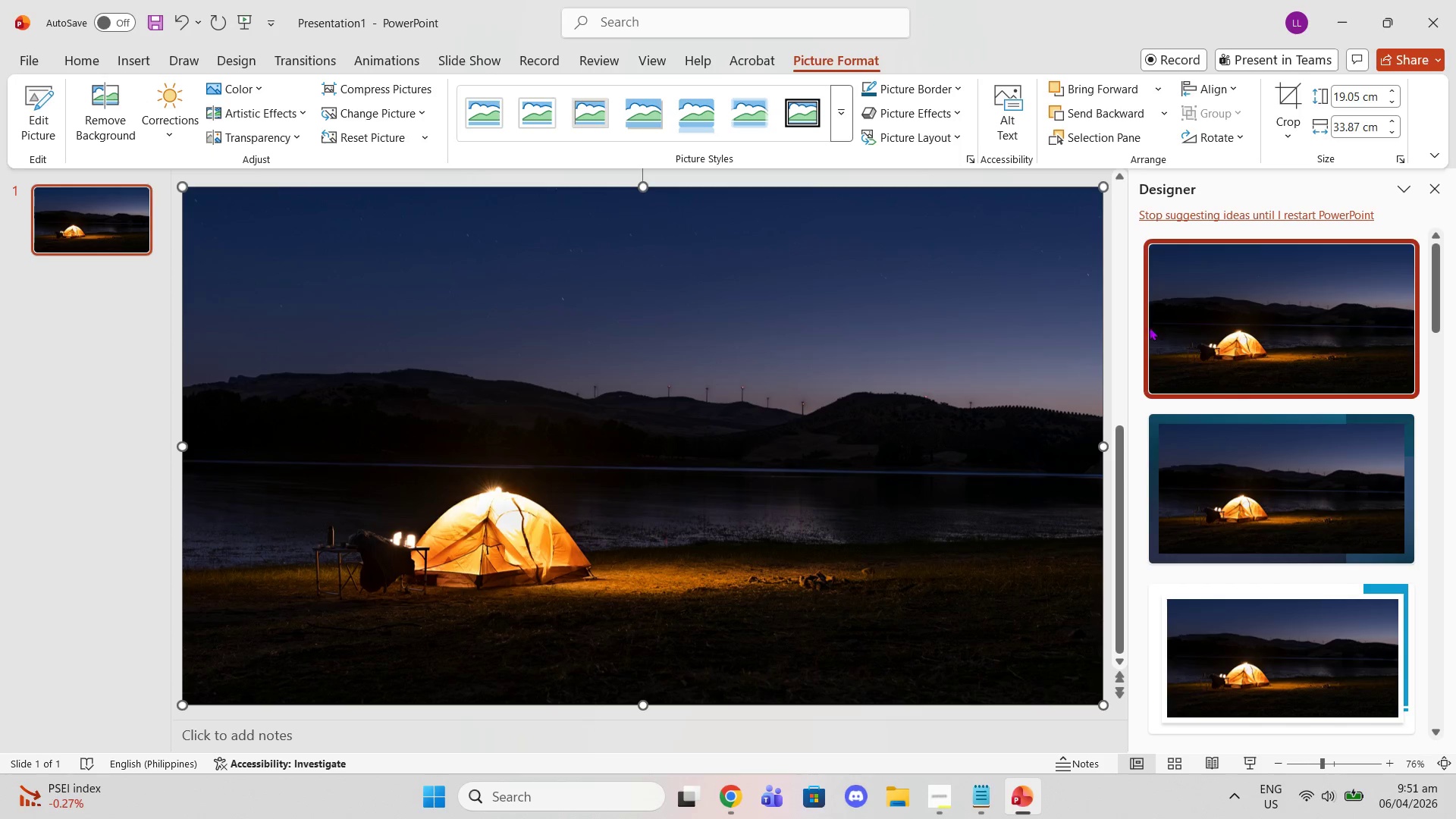 
left_click([1118, 322])
 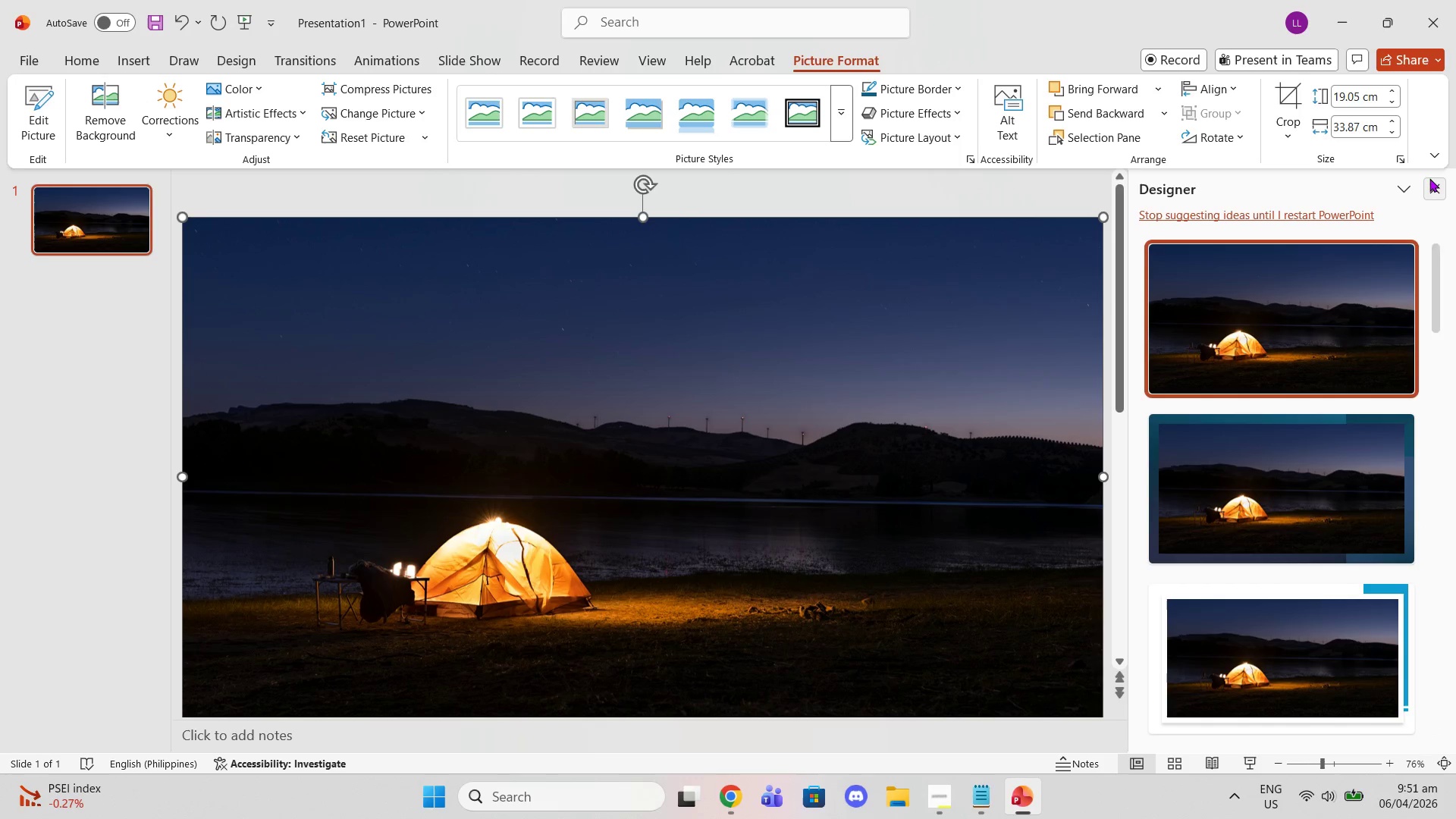 
left_click([1431, 191])
 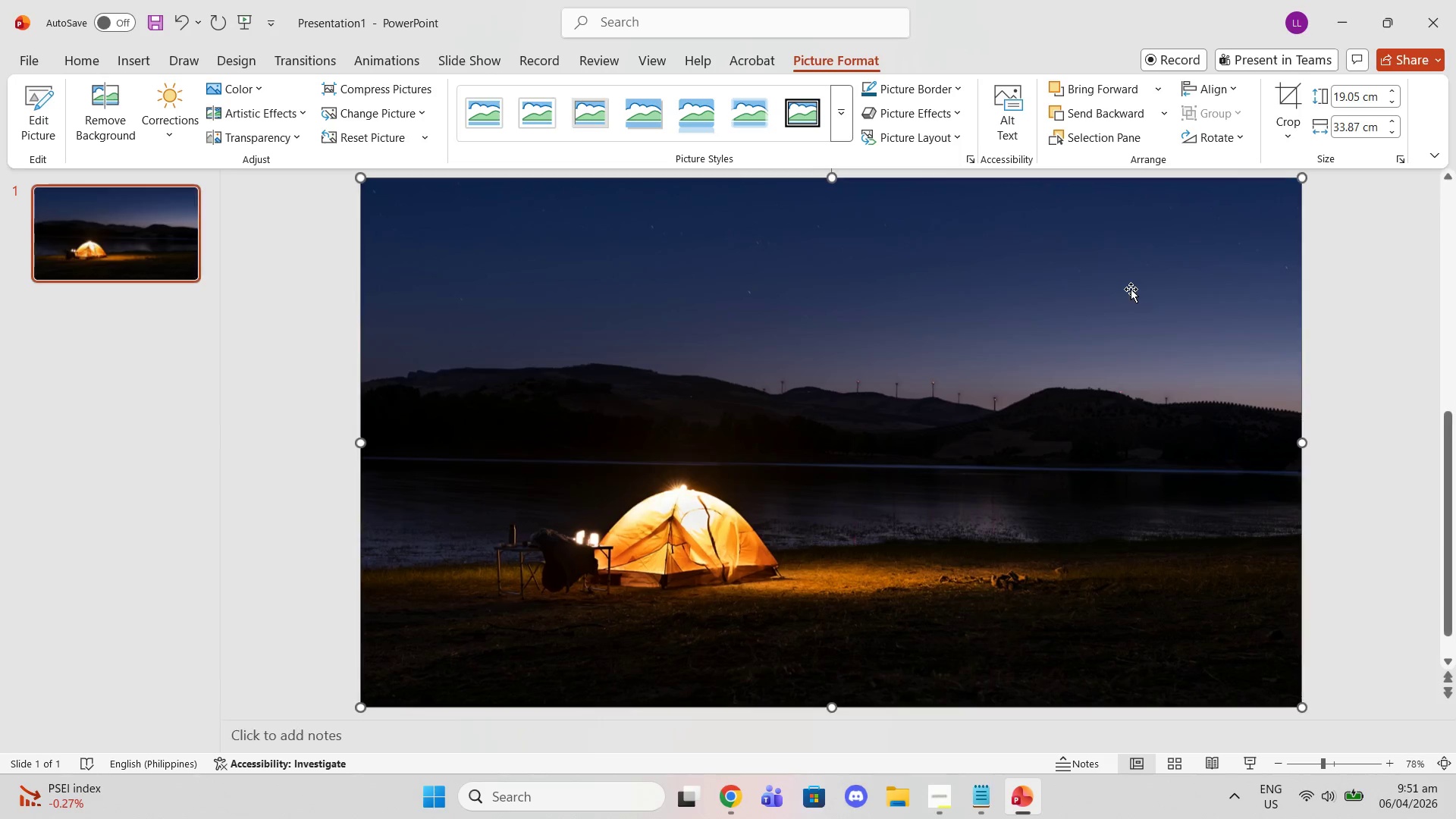 
right_click([1131, 289])
 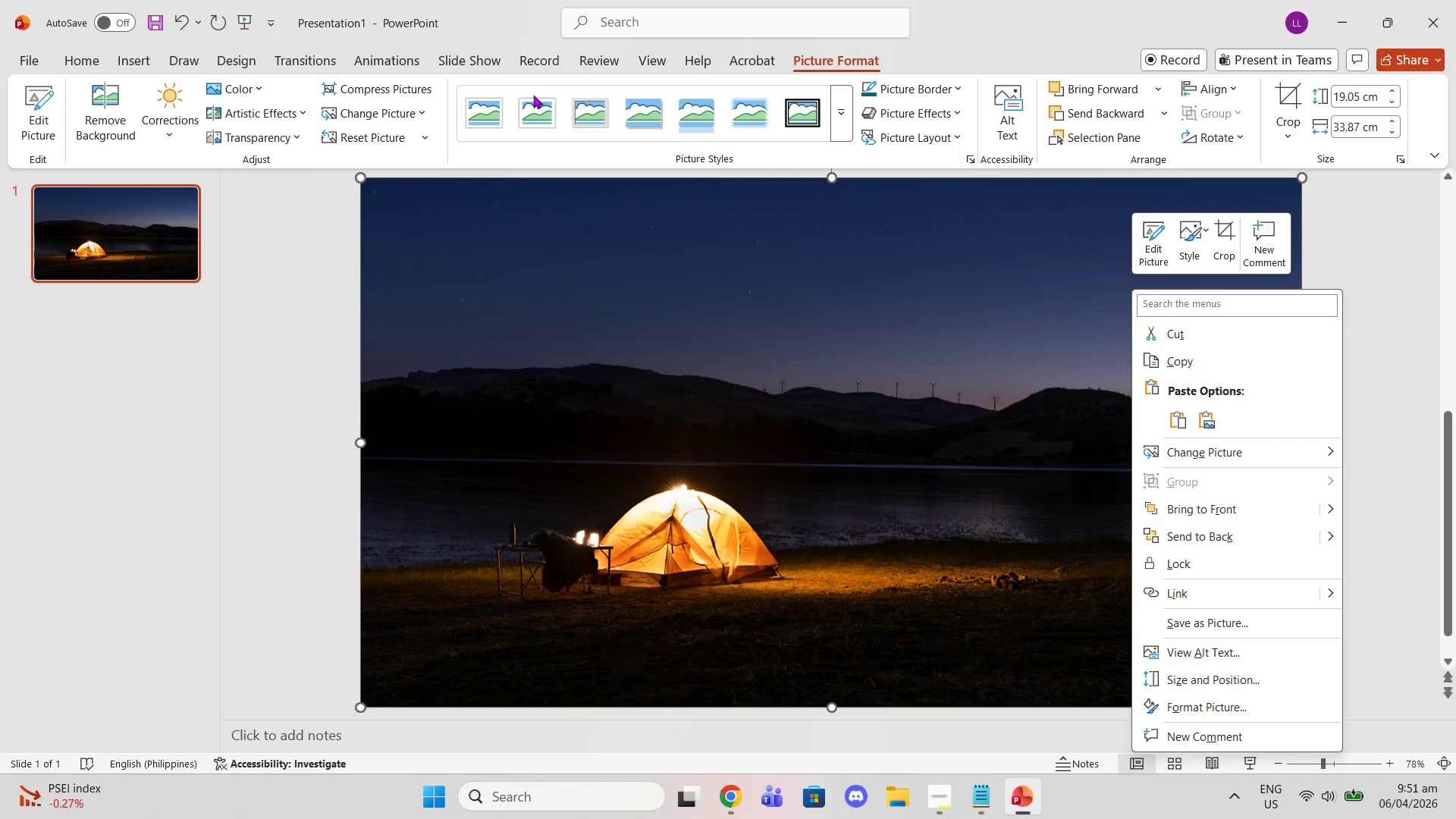 
wait(7.94)
 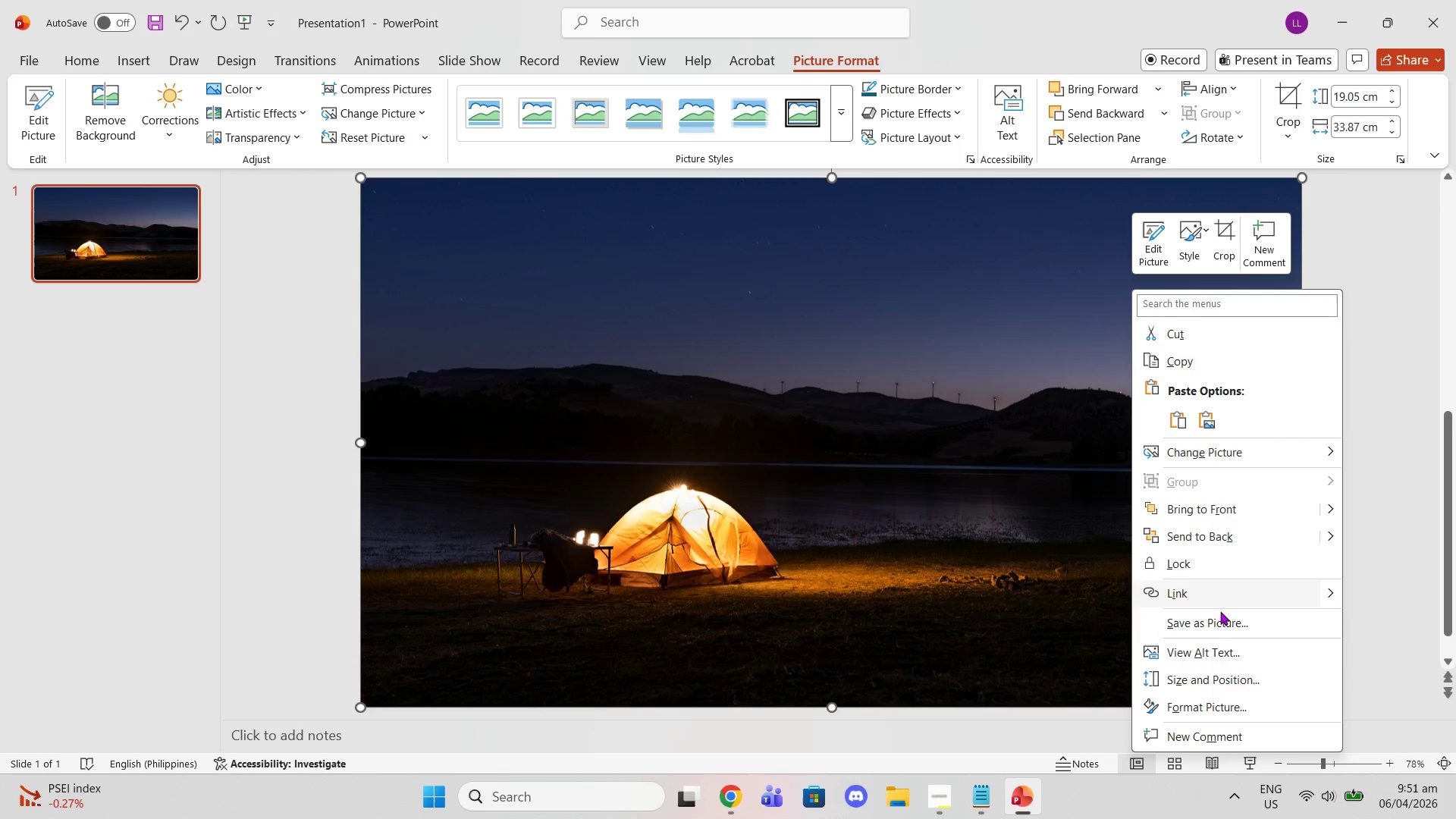 
left_click([1270, 707])
 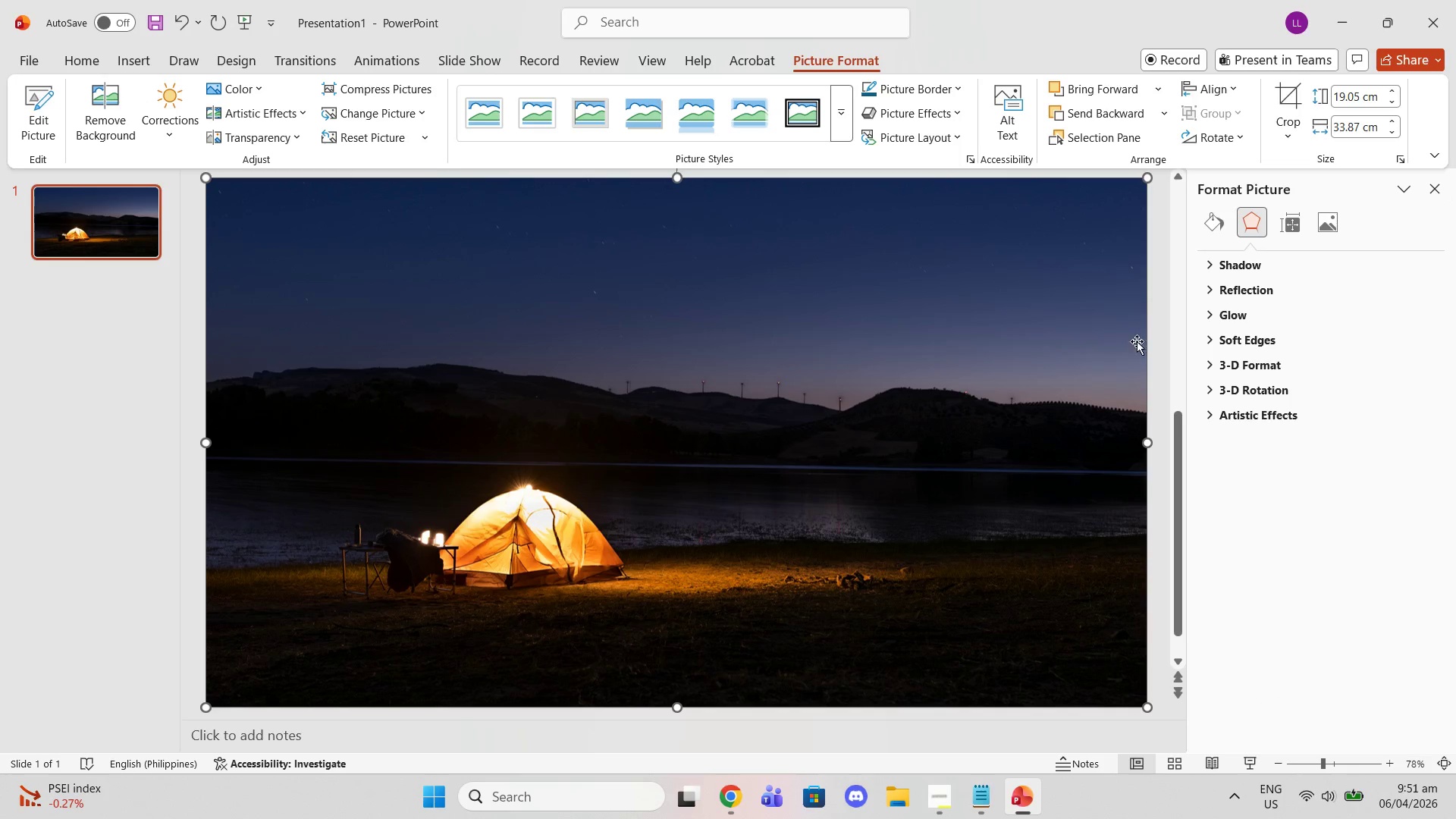 
left_click([1297, 234])
 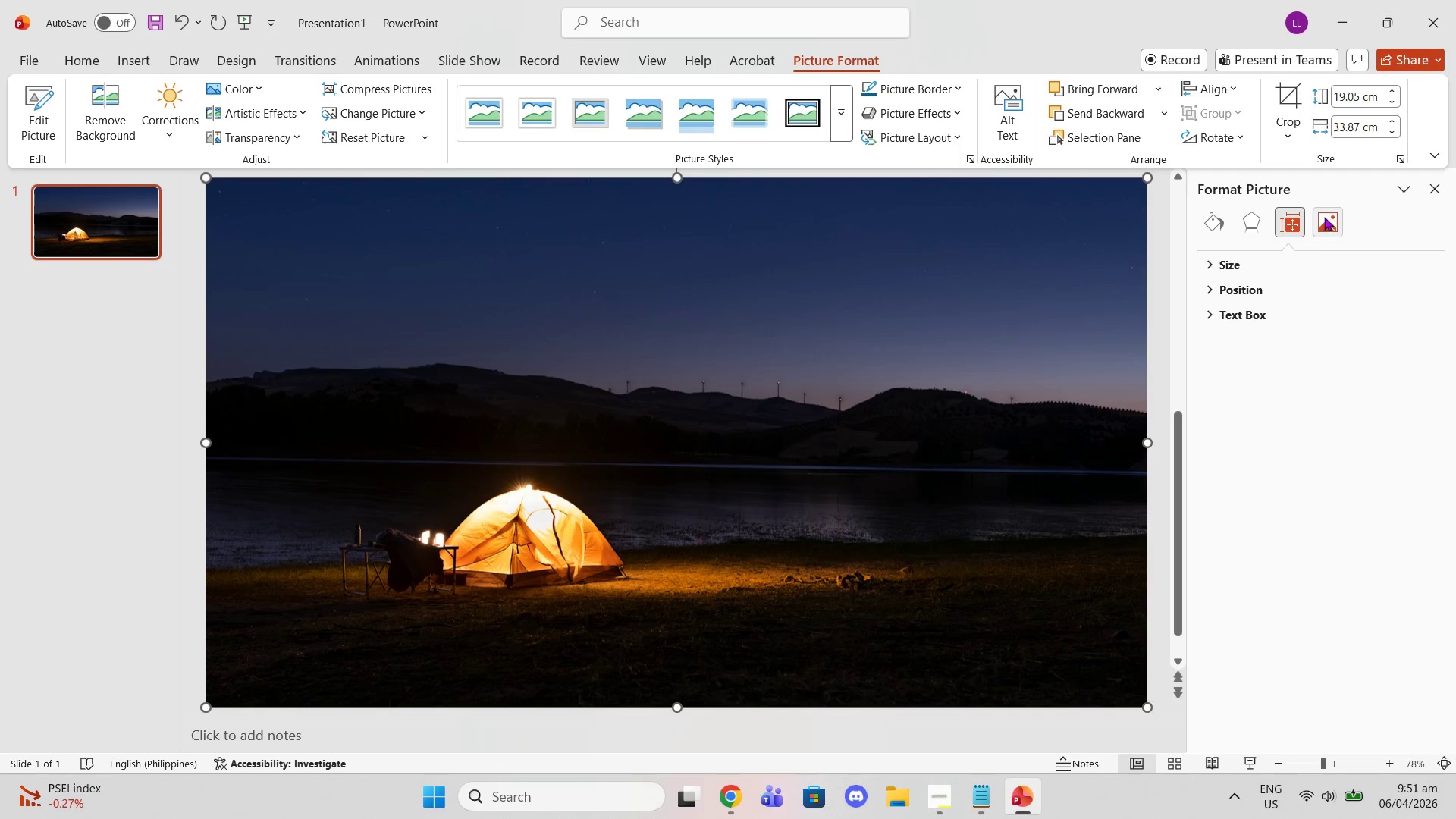 
left_click([1322, 223])
 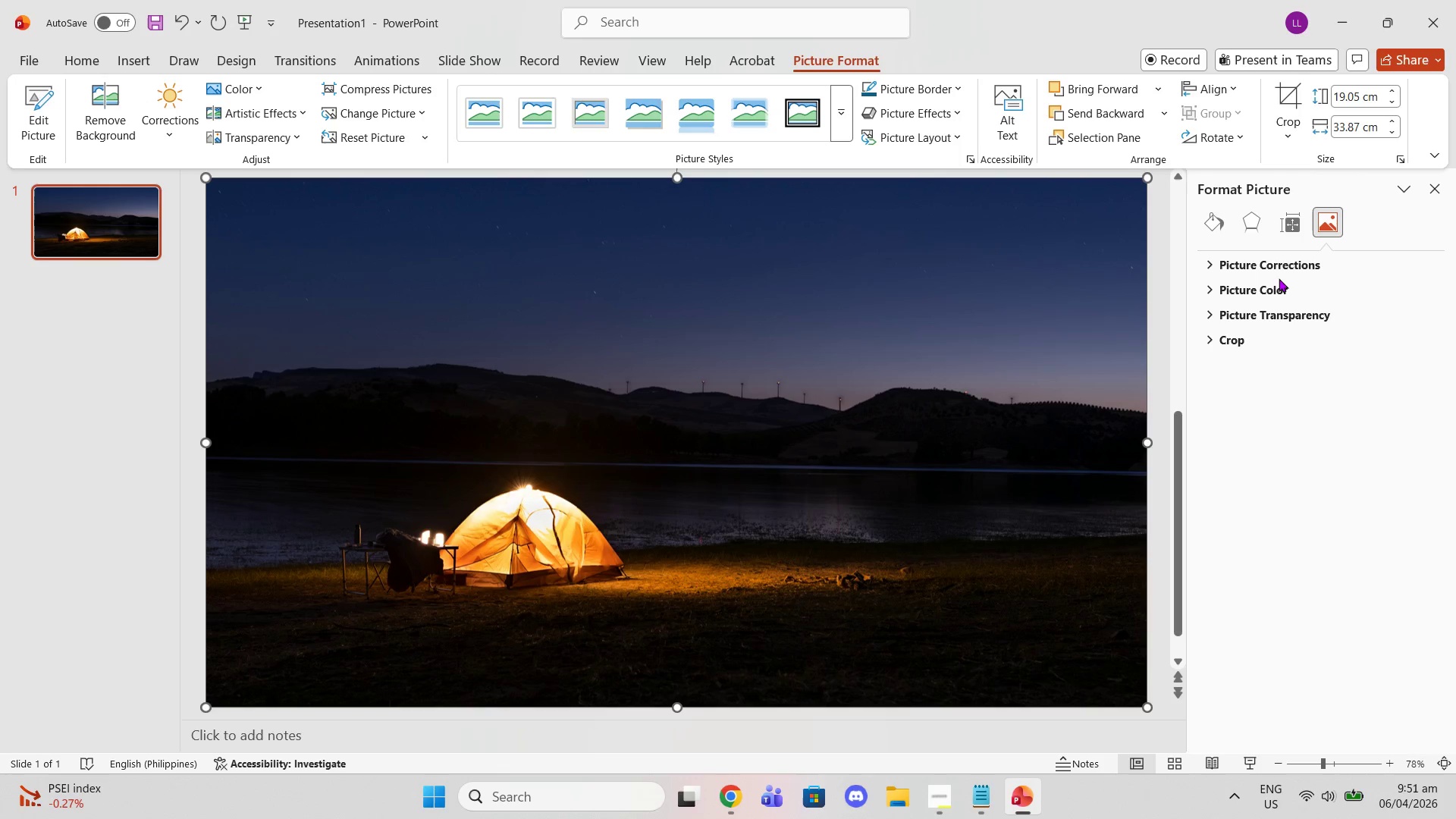 
left_click([1291, 287])
 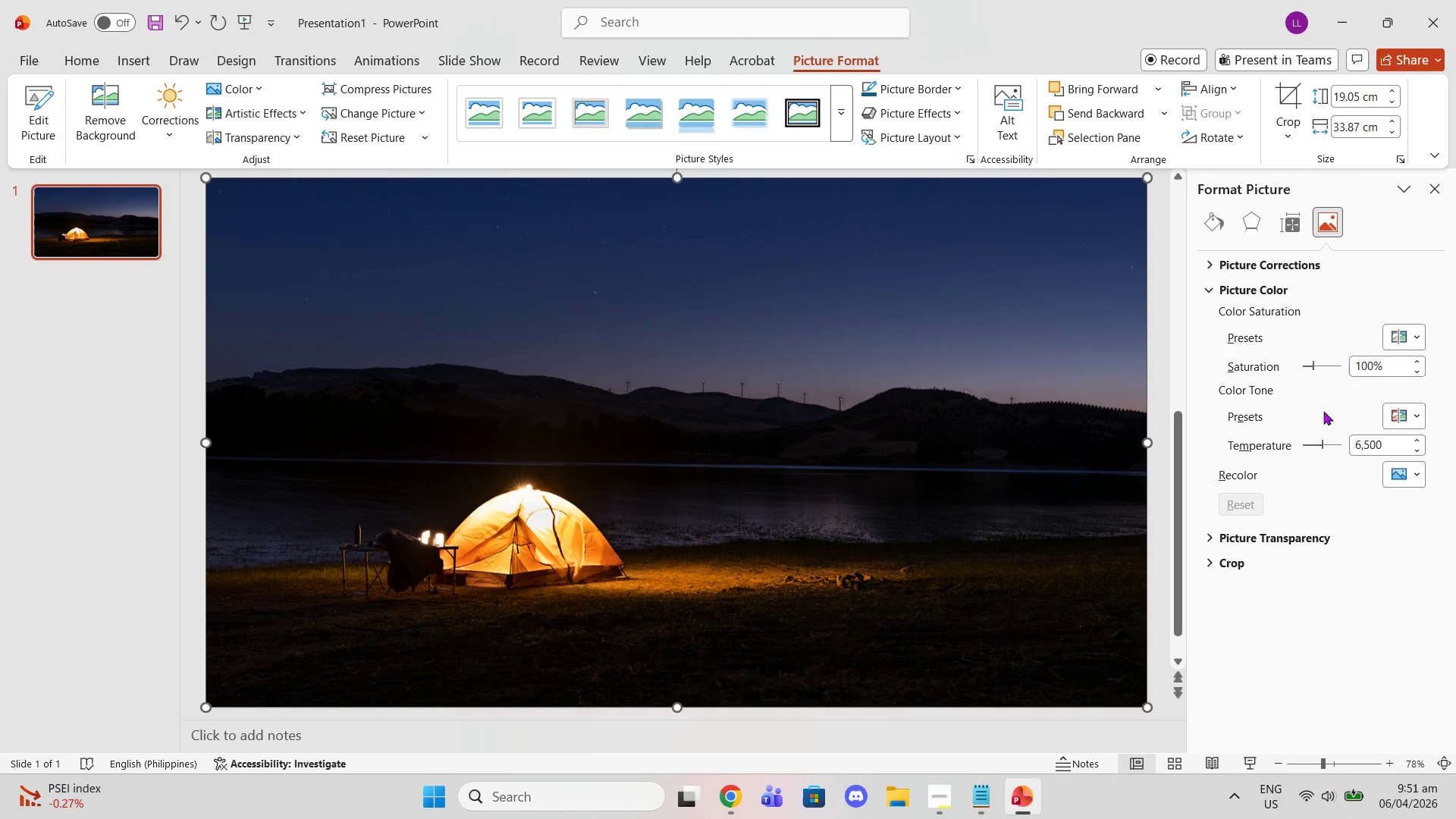 
left_click_drag(start_coordinate=[1319, 444], to_coordinate=[1430, 452])
 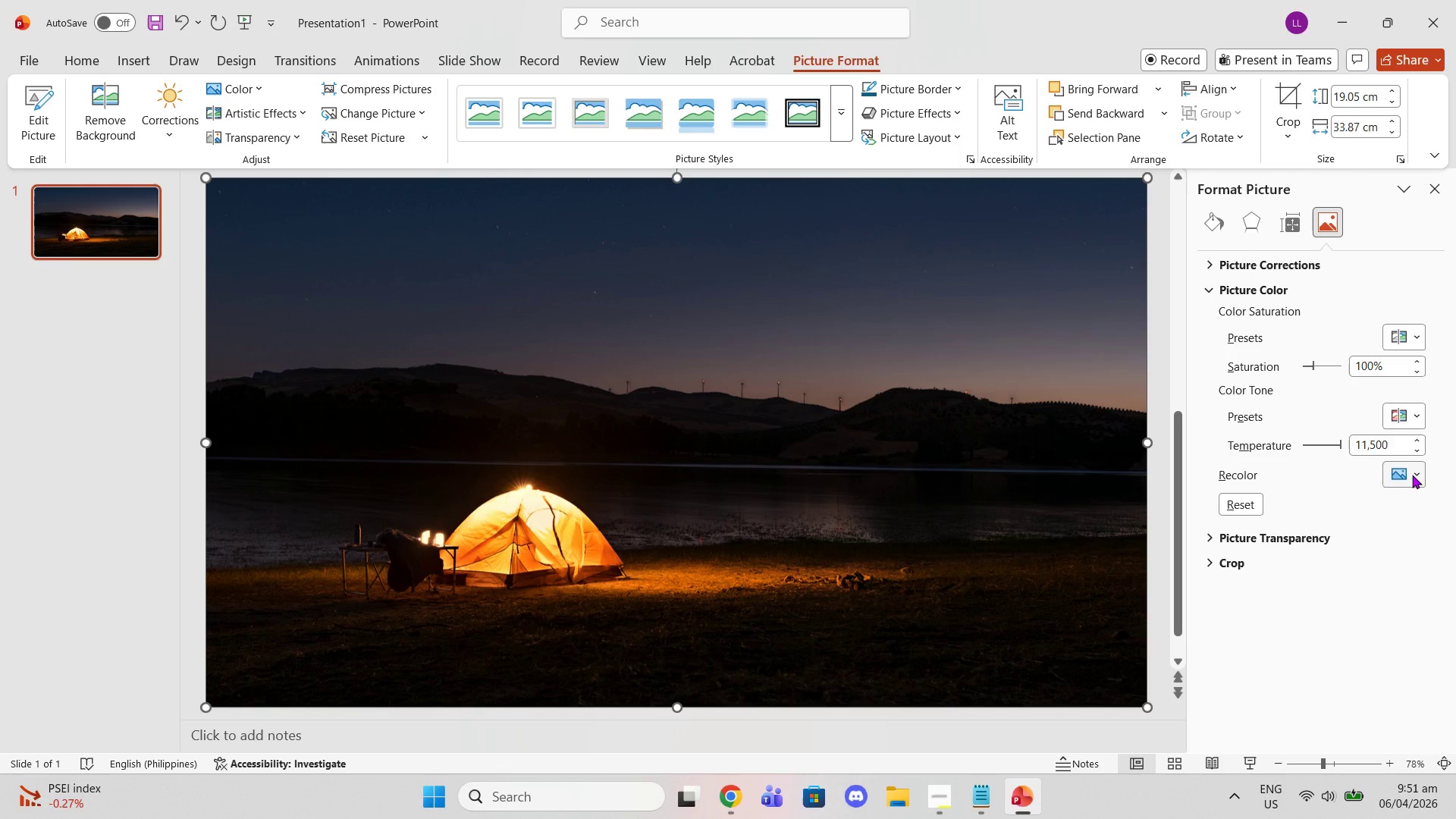 
left_click([1412, 475])
 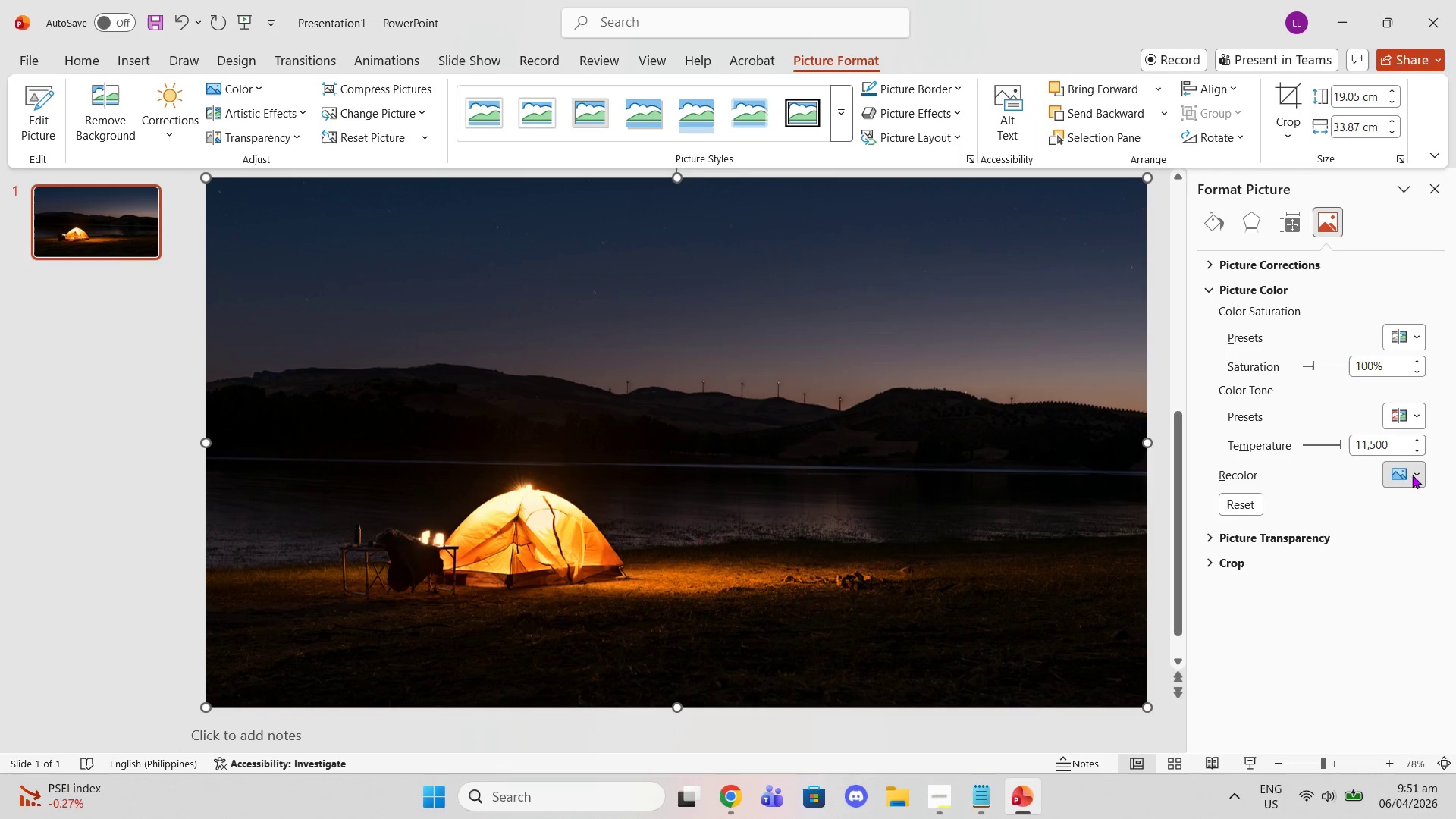 
left_click([1412, 475])
 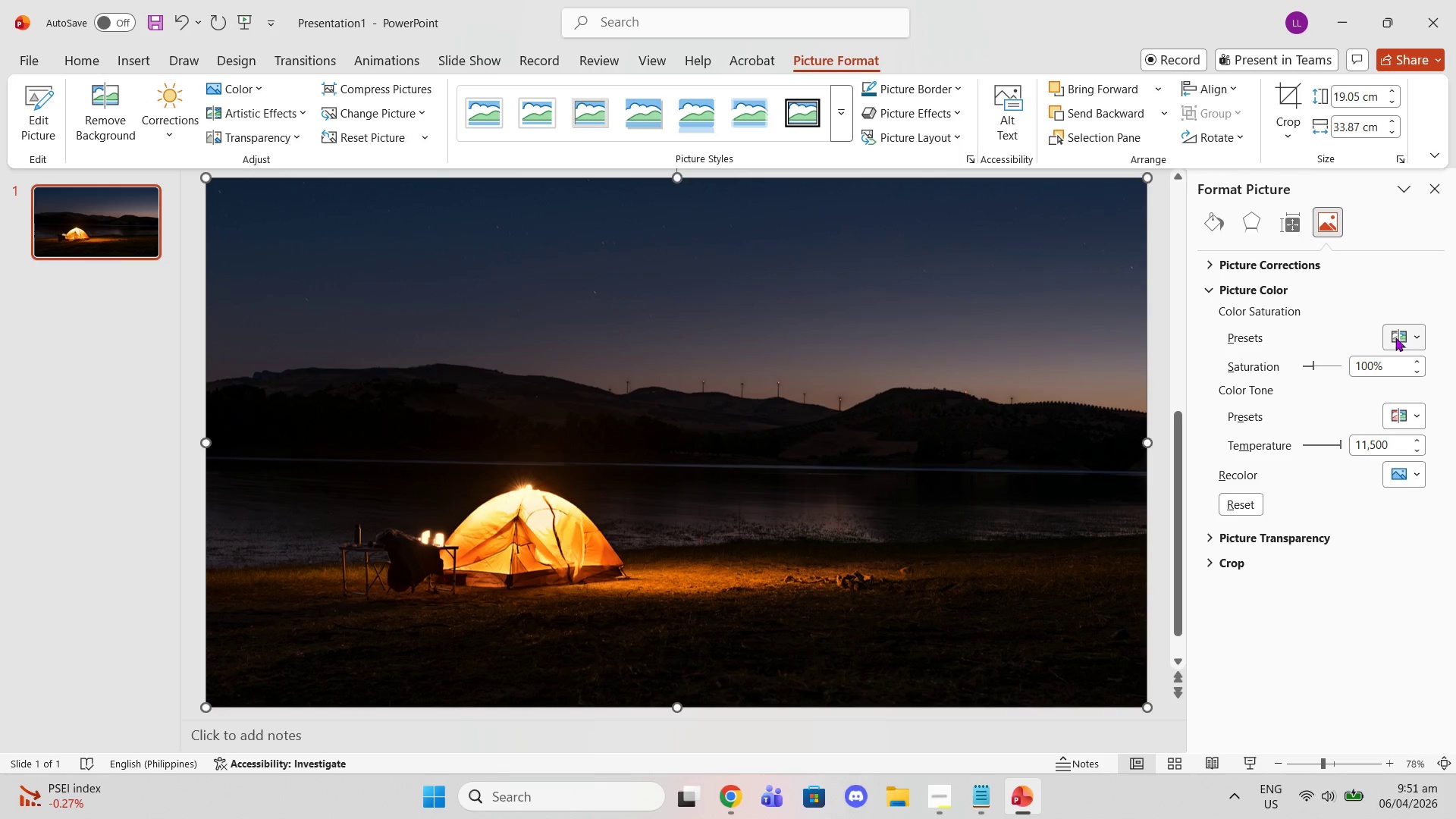 
left_click([1395, 337])
 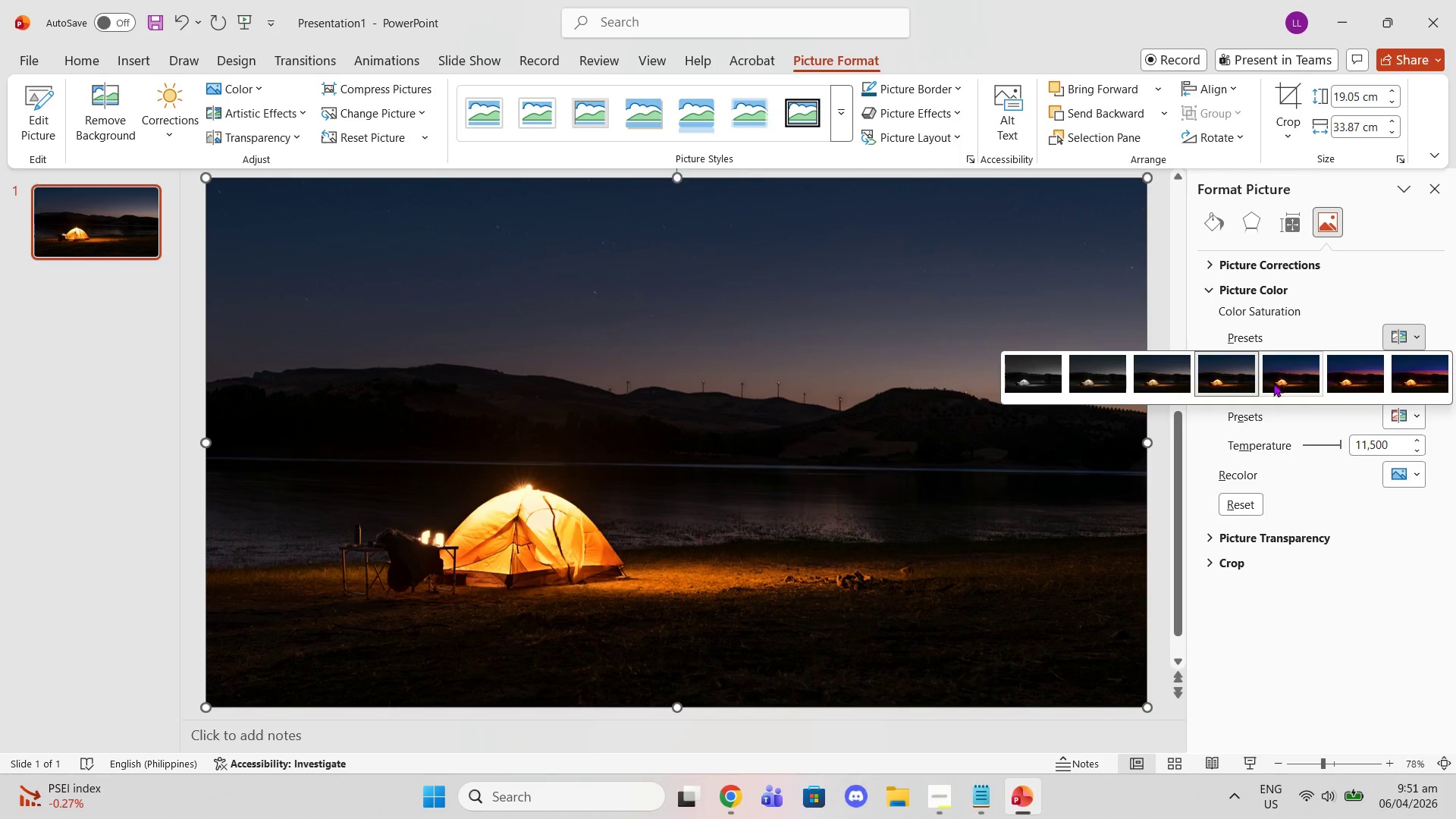 
left_click([1273, 383])
 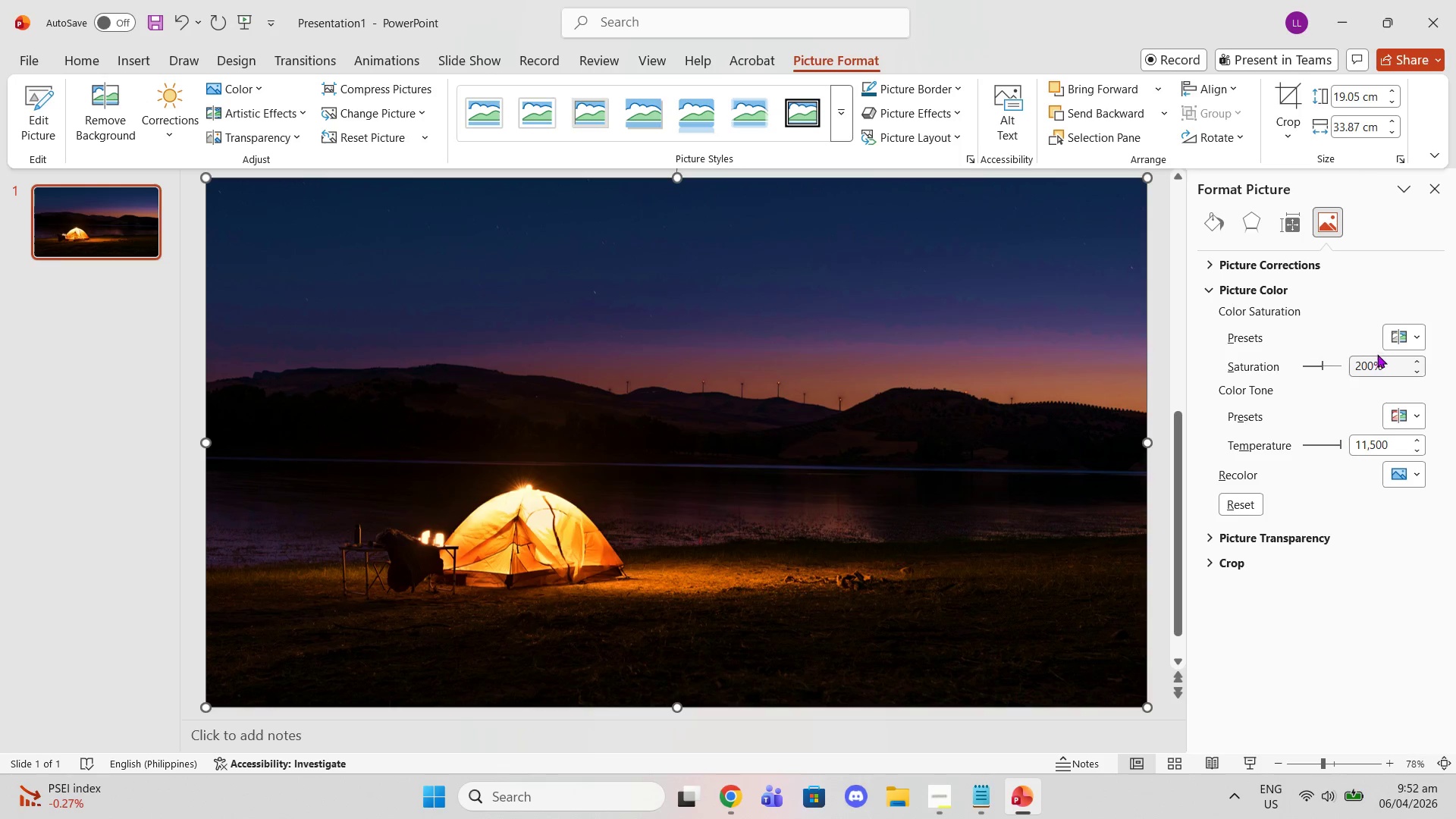 
double_click([1394, 331])
 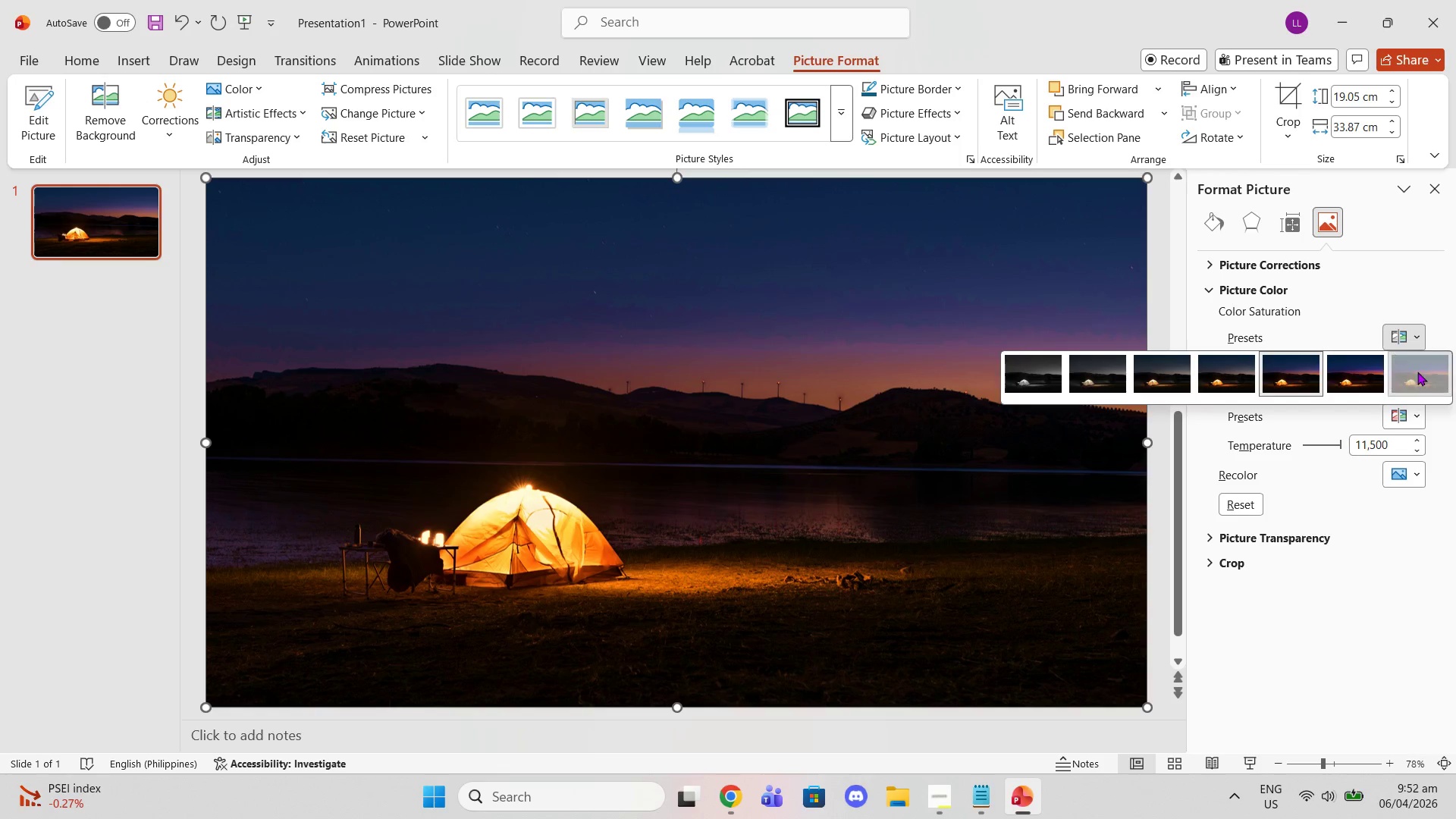 
left_click([1417, 372])
 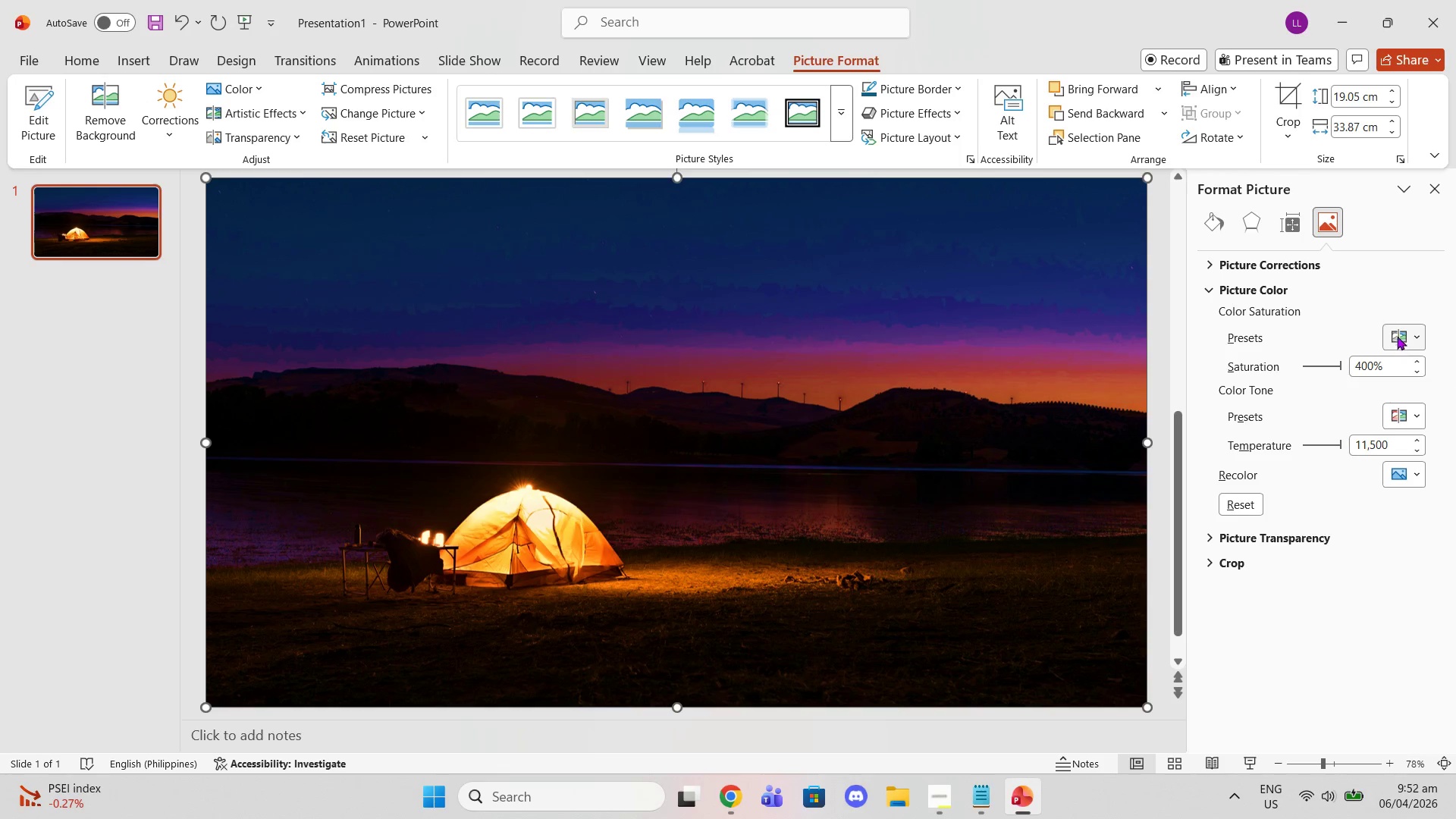 
left_click([1397, 333])
 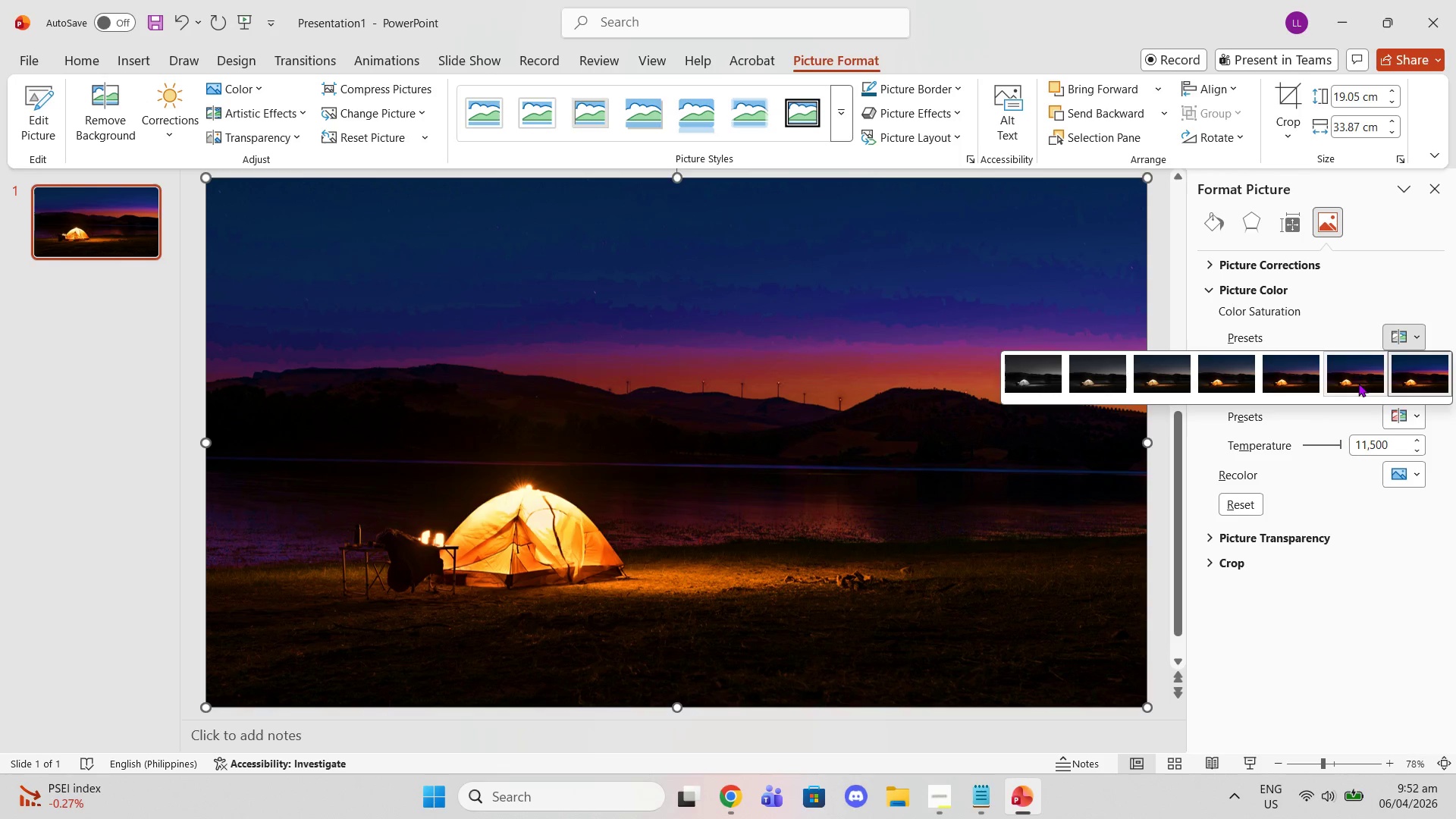 
left_click([1358, 383])
 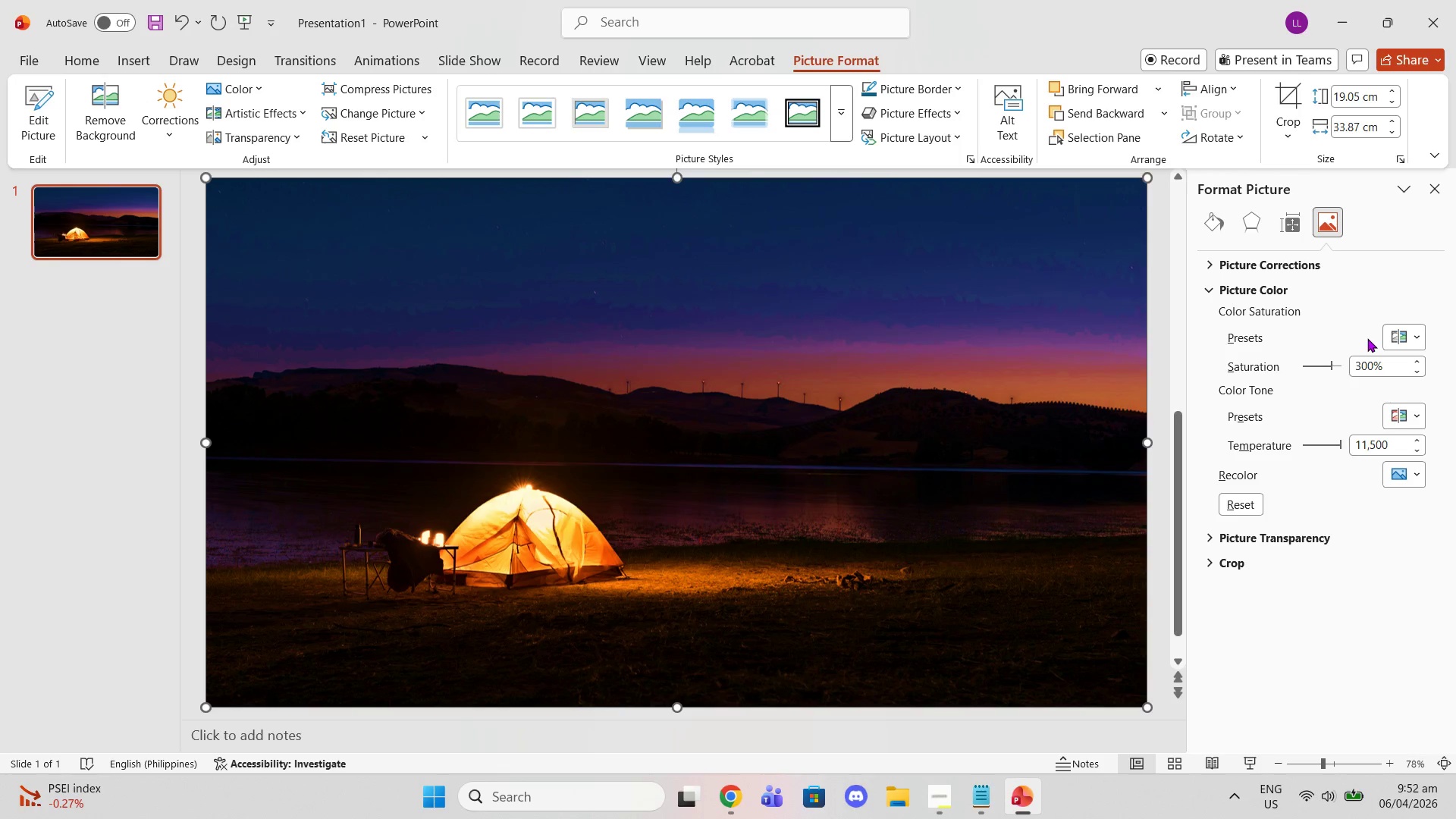 
double_click([1370, 338])
 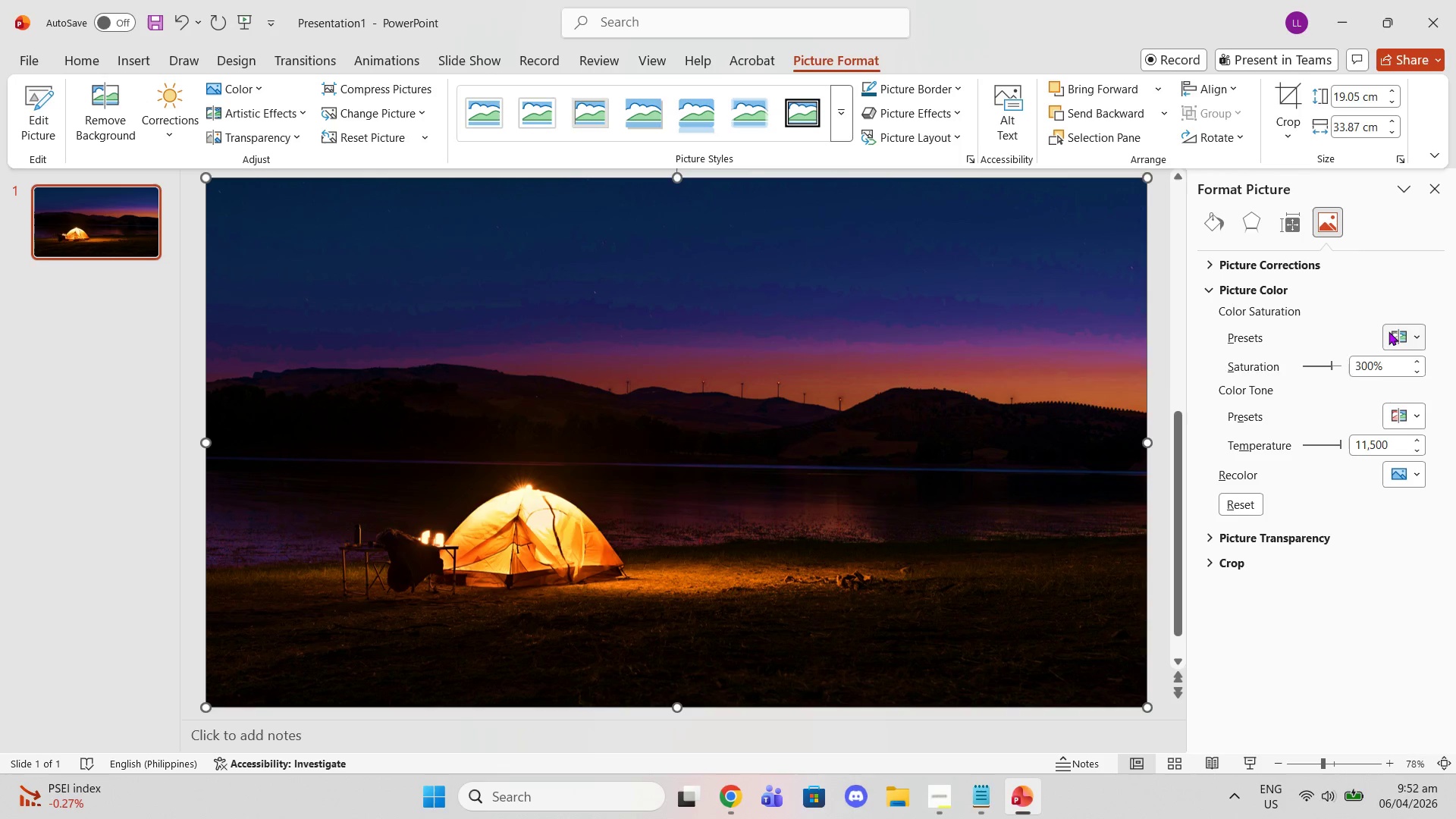 
left_click([1389, 331])
 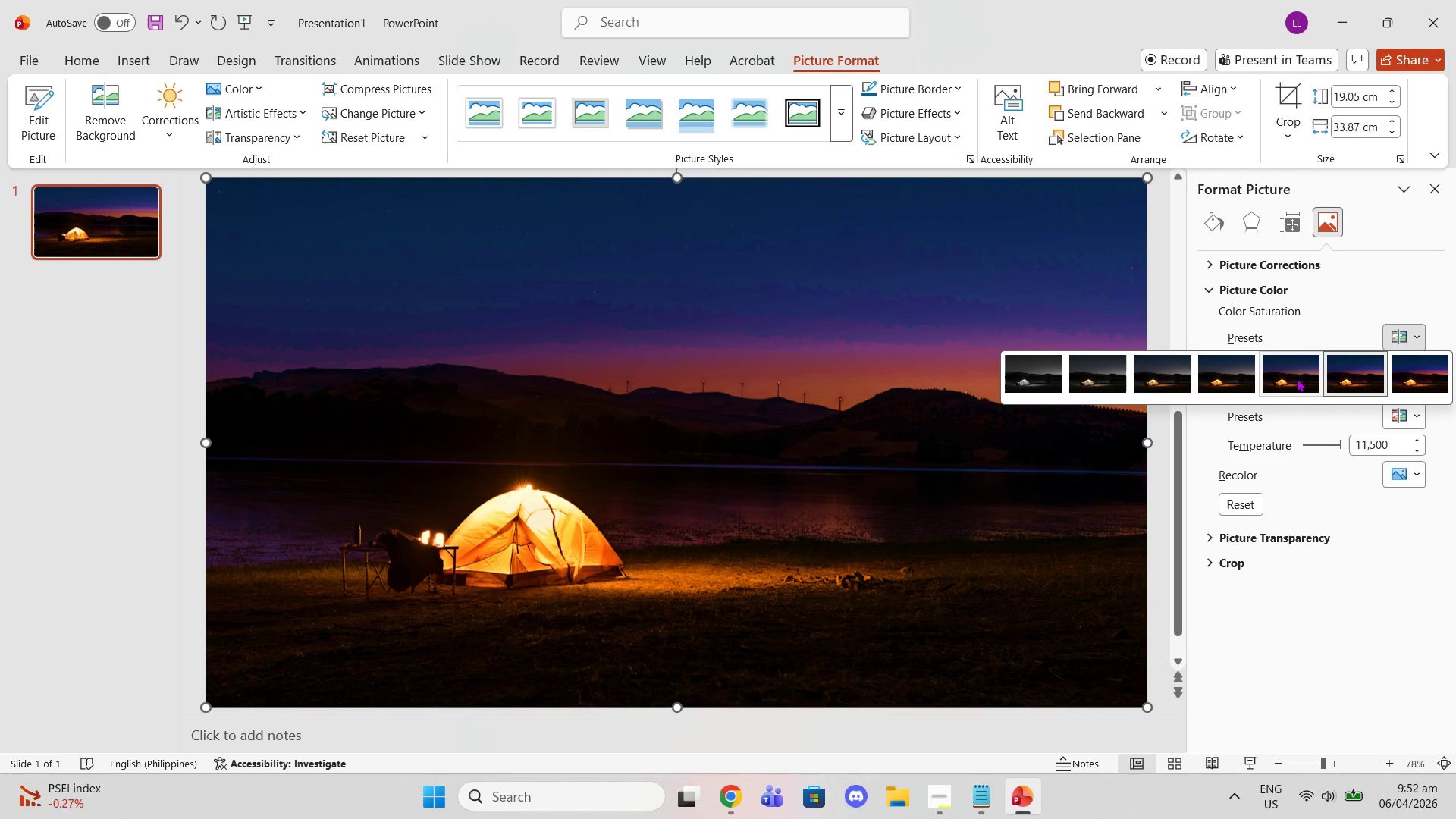 
left_click([1293, 378])
 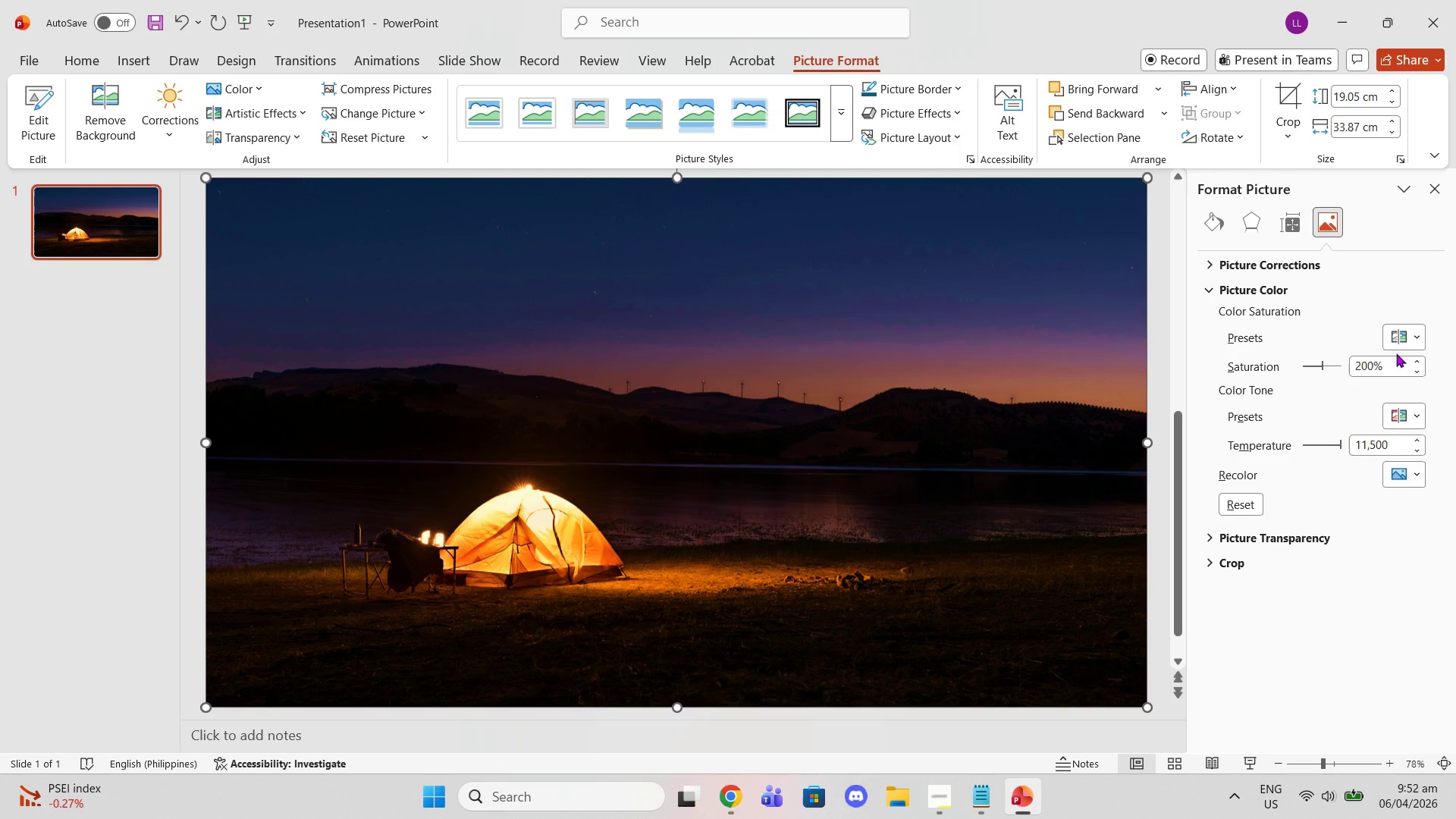 
left_click([1395, 343])
 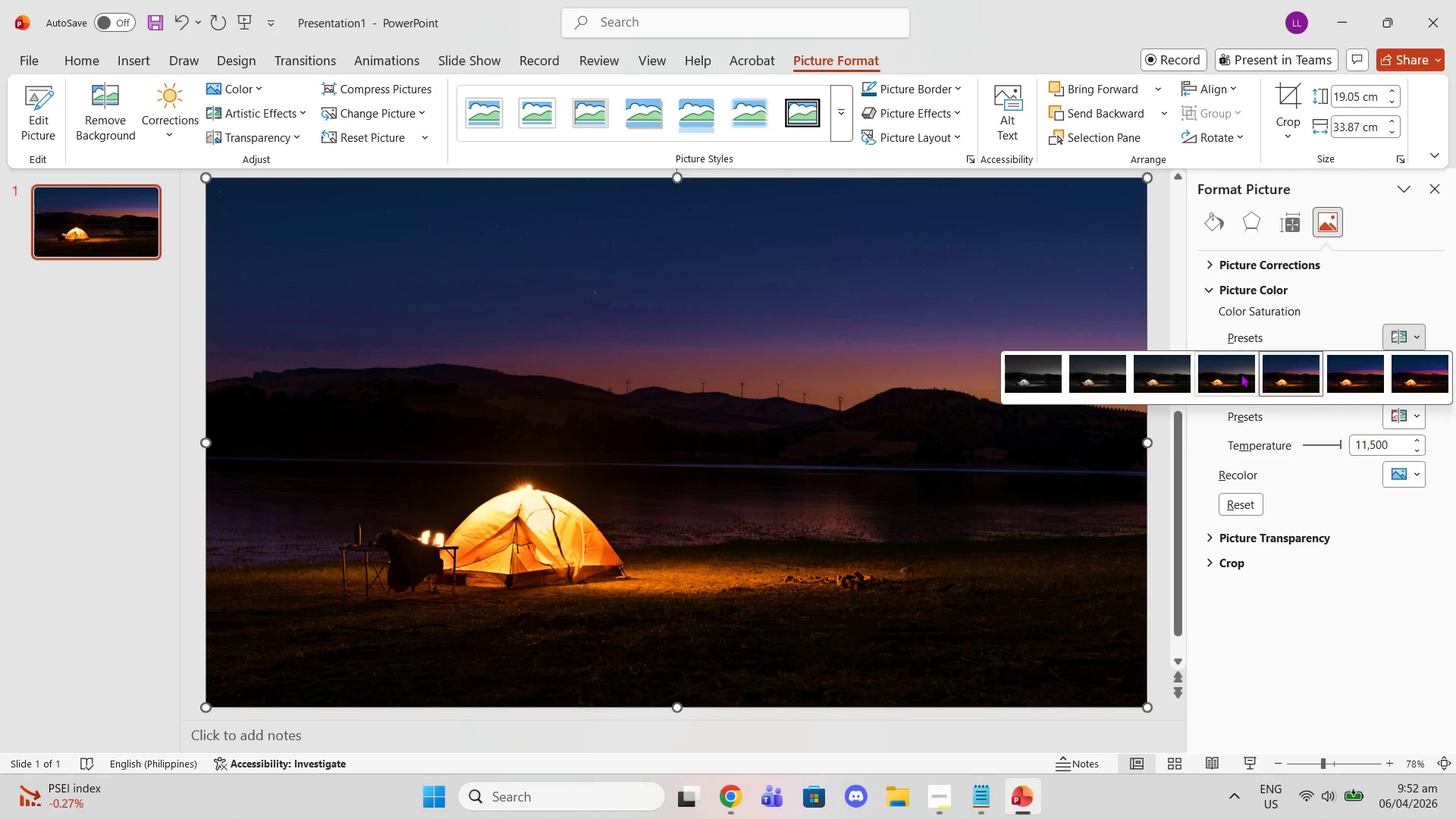 
left_click([1236, 374])
 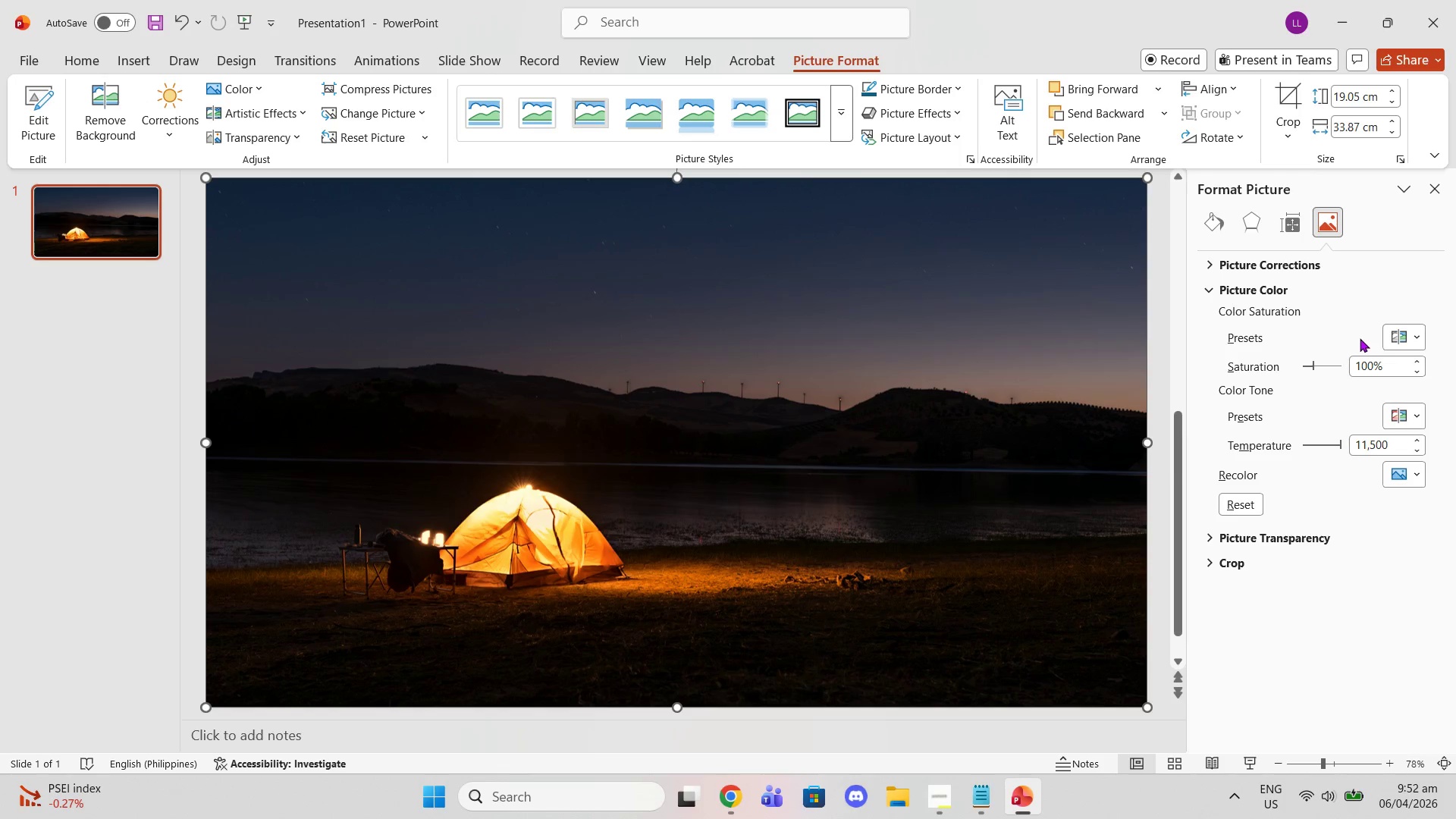 
left_click([1387, 336])
 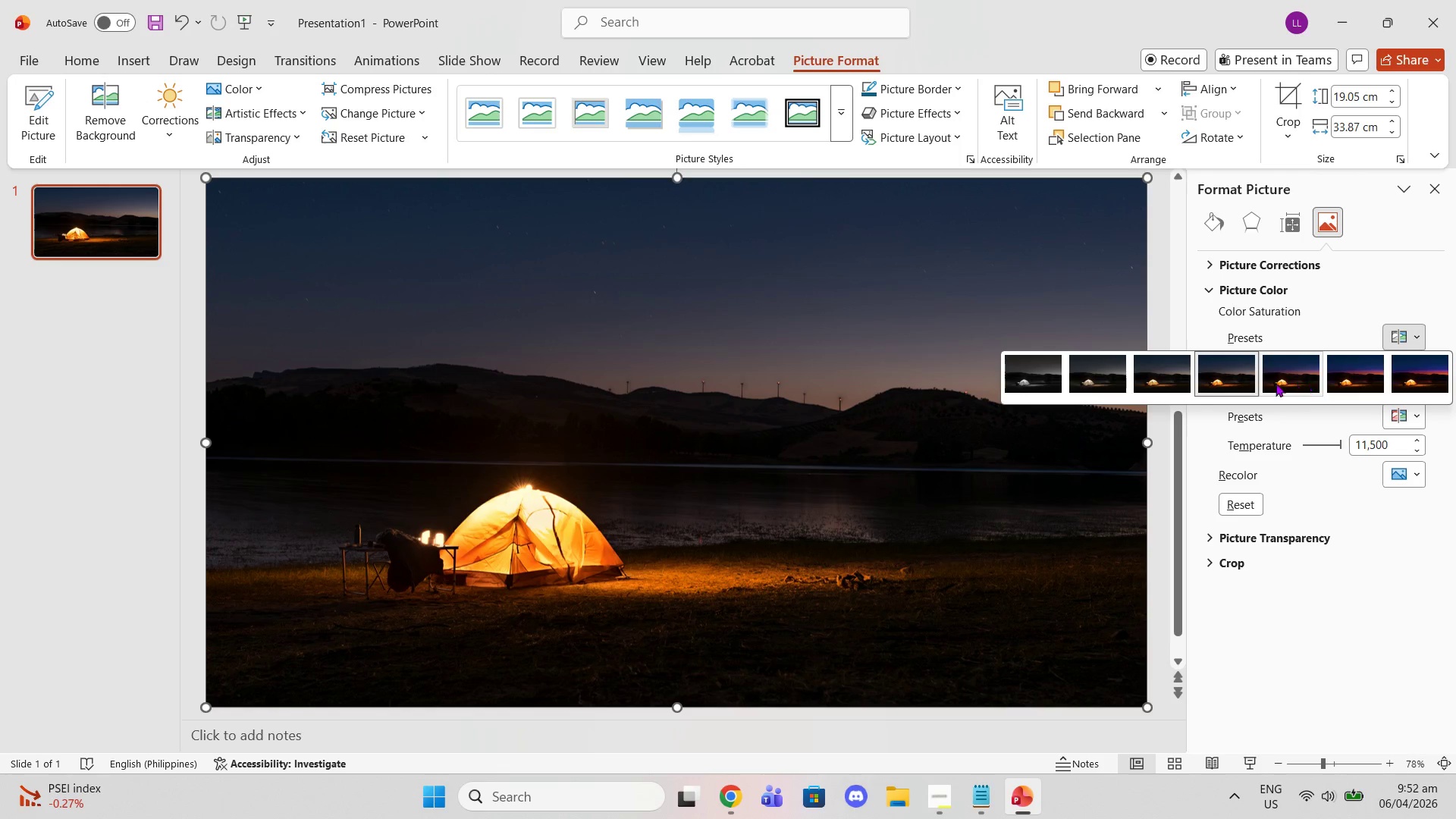 
left_click([1275, 383])
 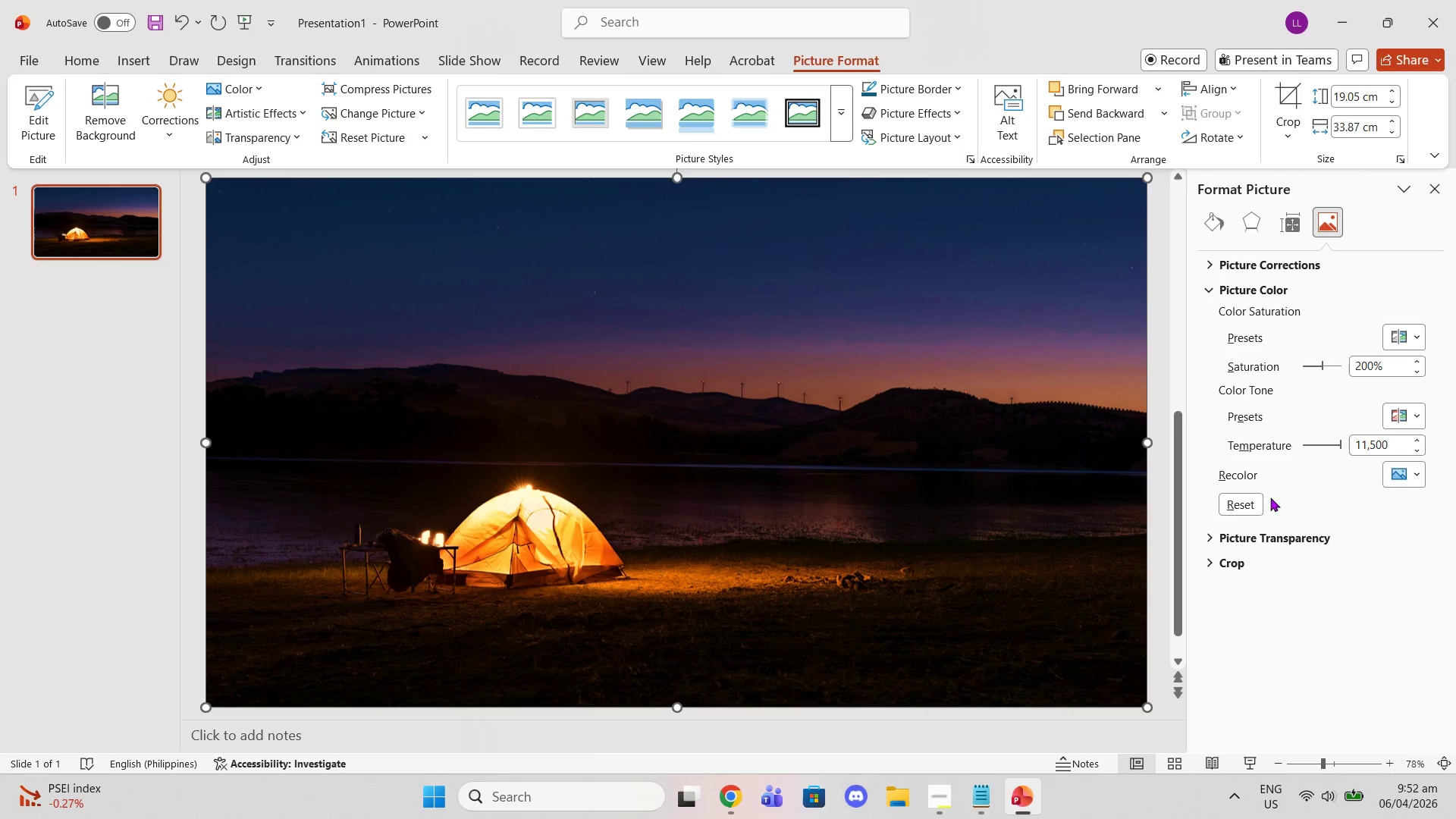 
double_click([1049, 460])
 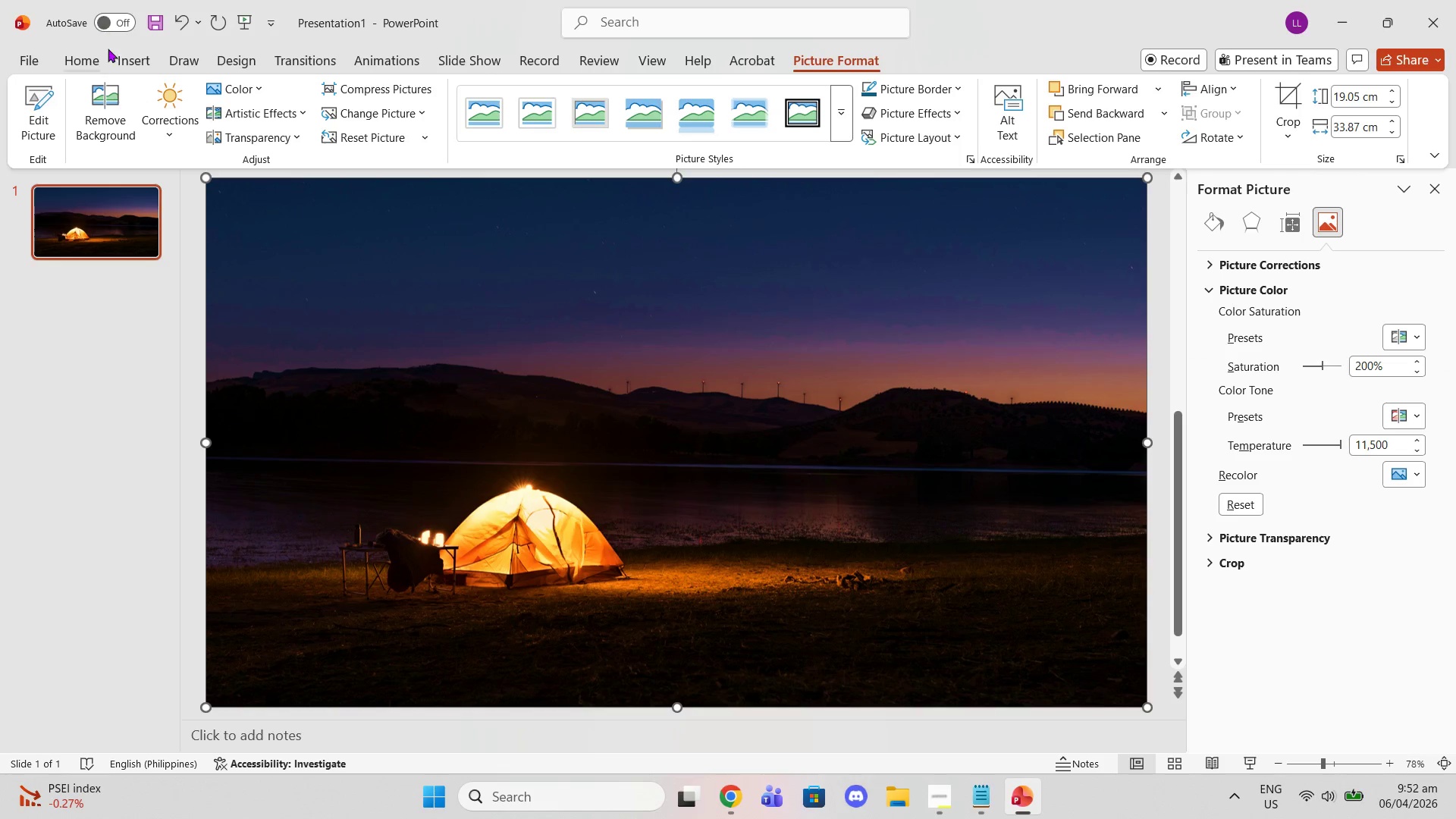 
left_click([78, 57])
 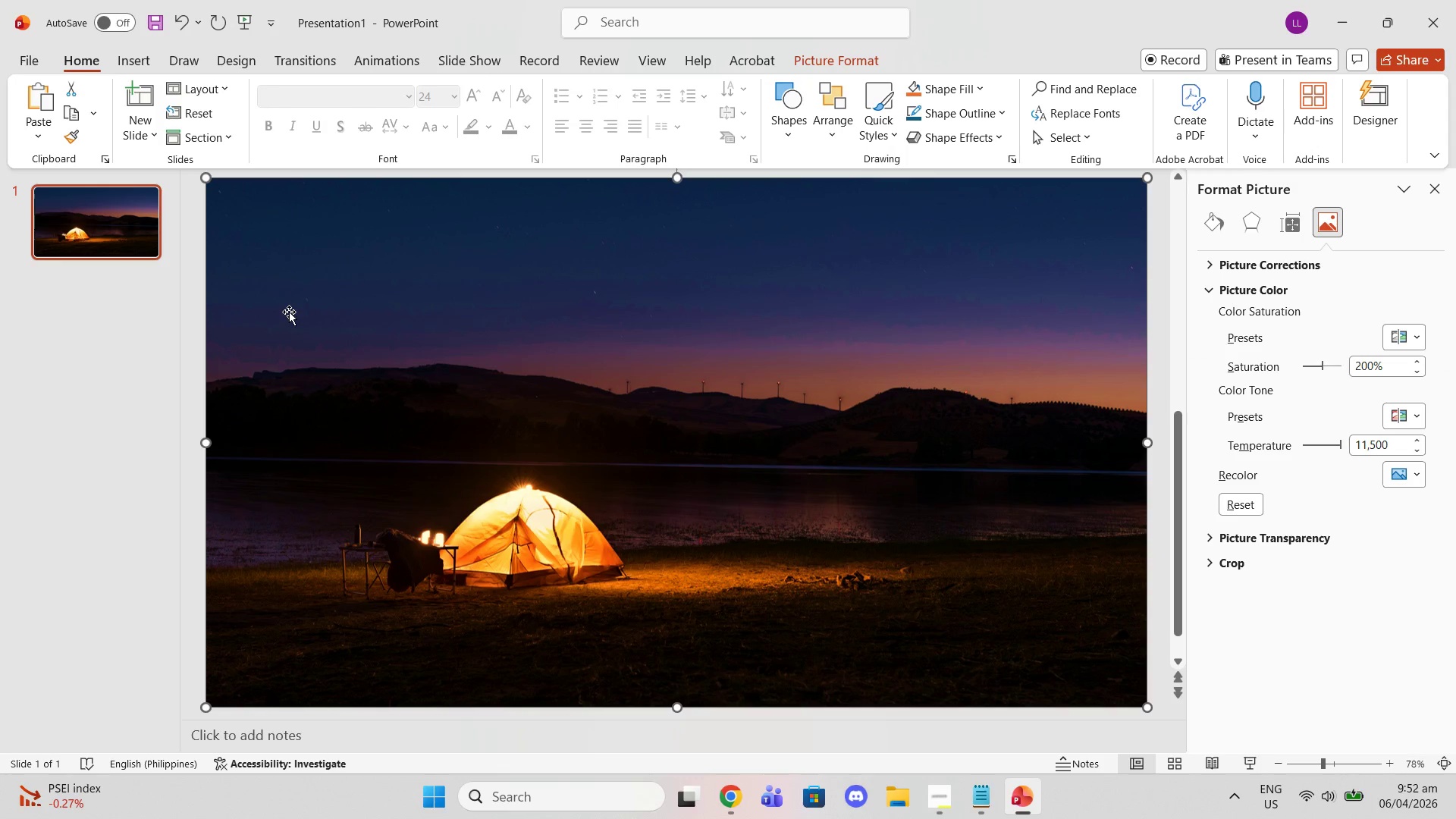 
scroll: coordinate [579, 471], scroll_direction: up, amount: 2.0
 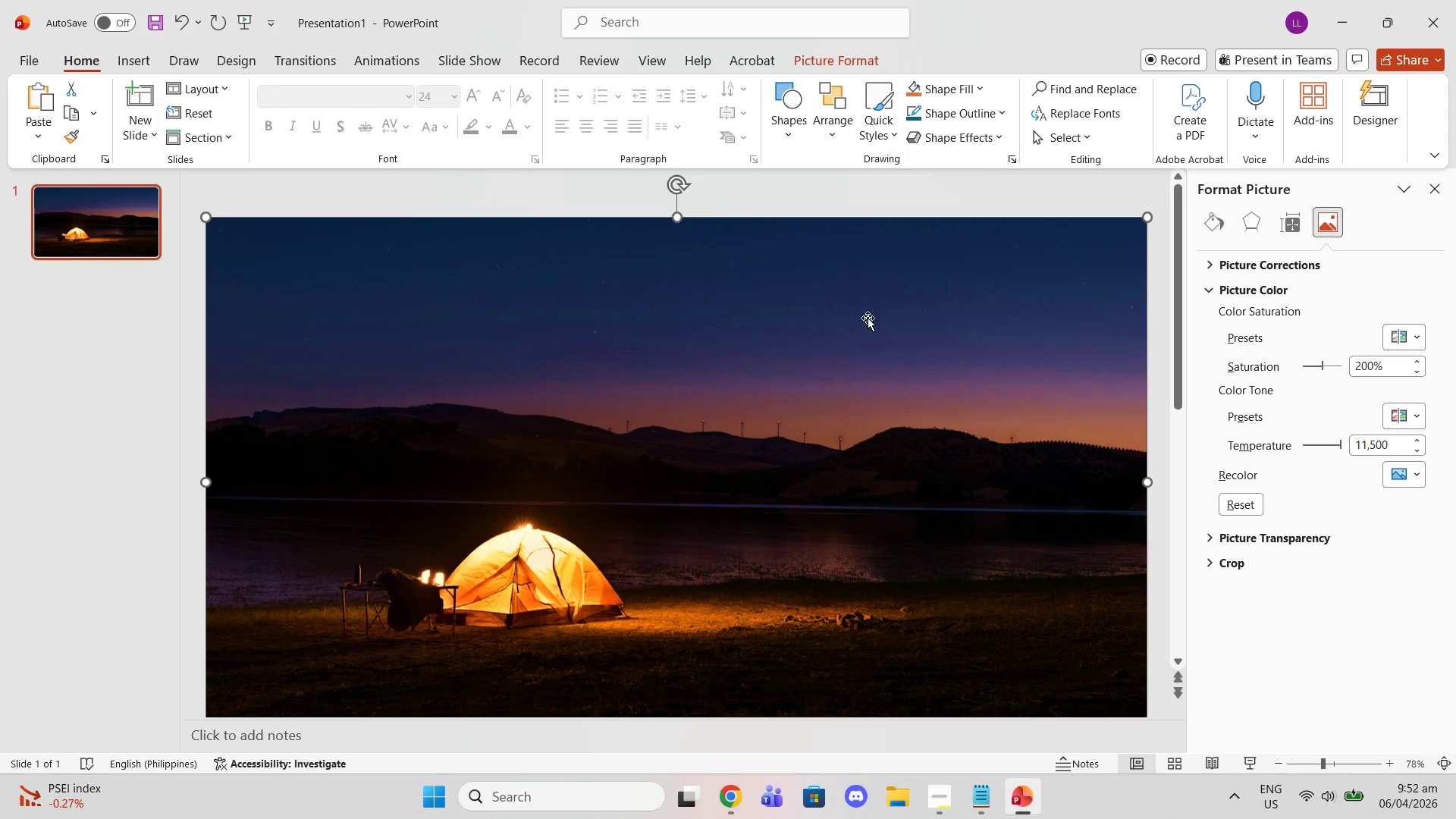 
scroll: coordinate [909, 347], scroll_direction: down, amount: 2.0
 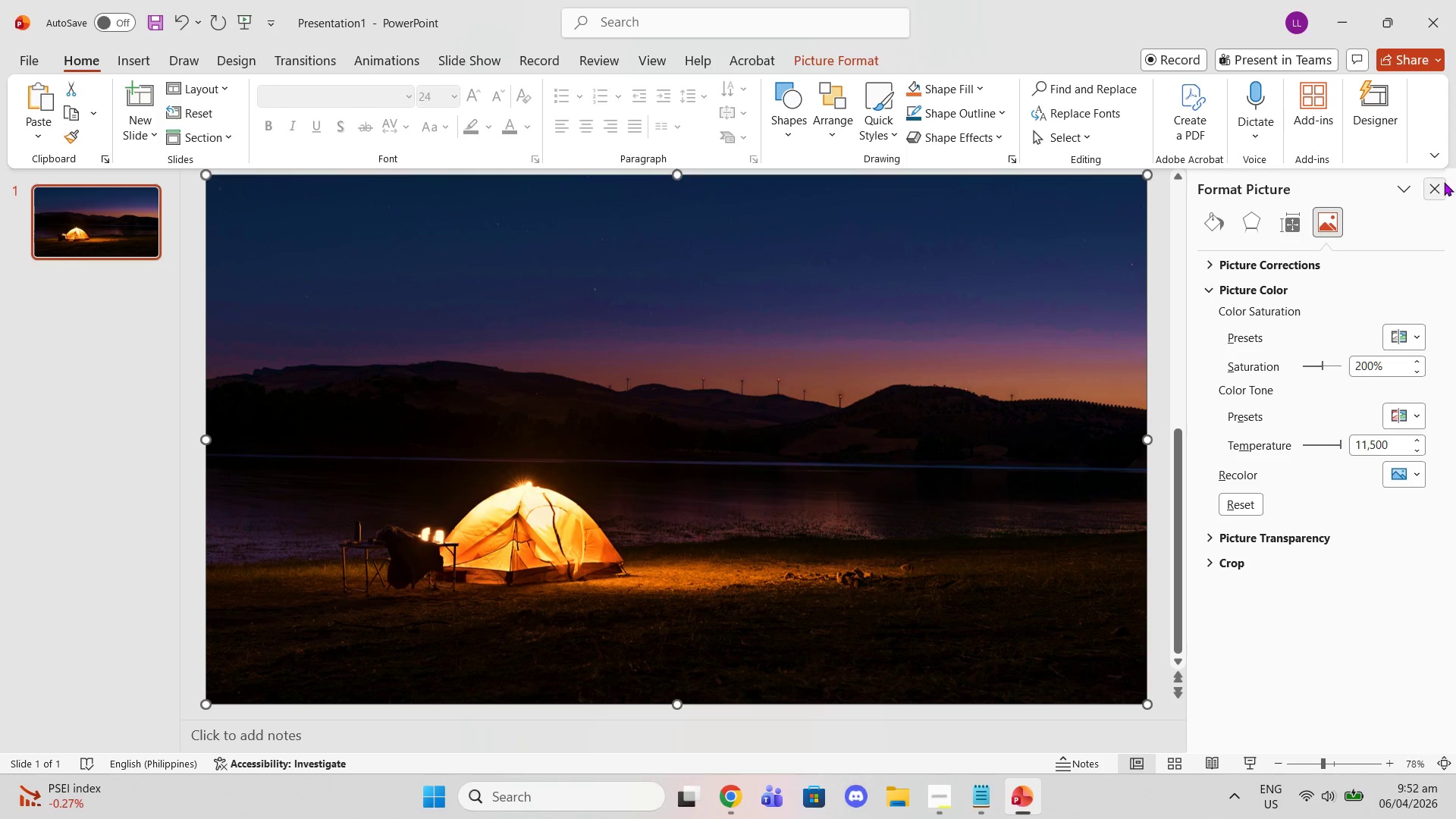 
left_click([1440, 183])
 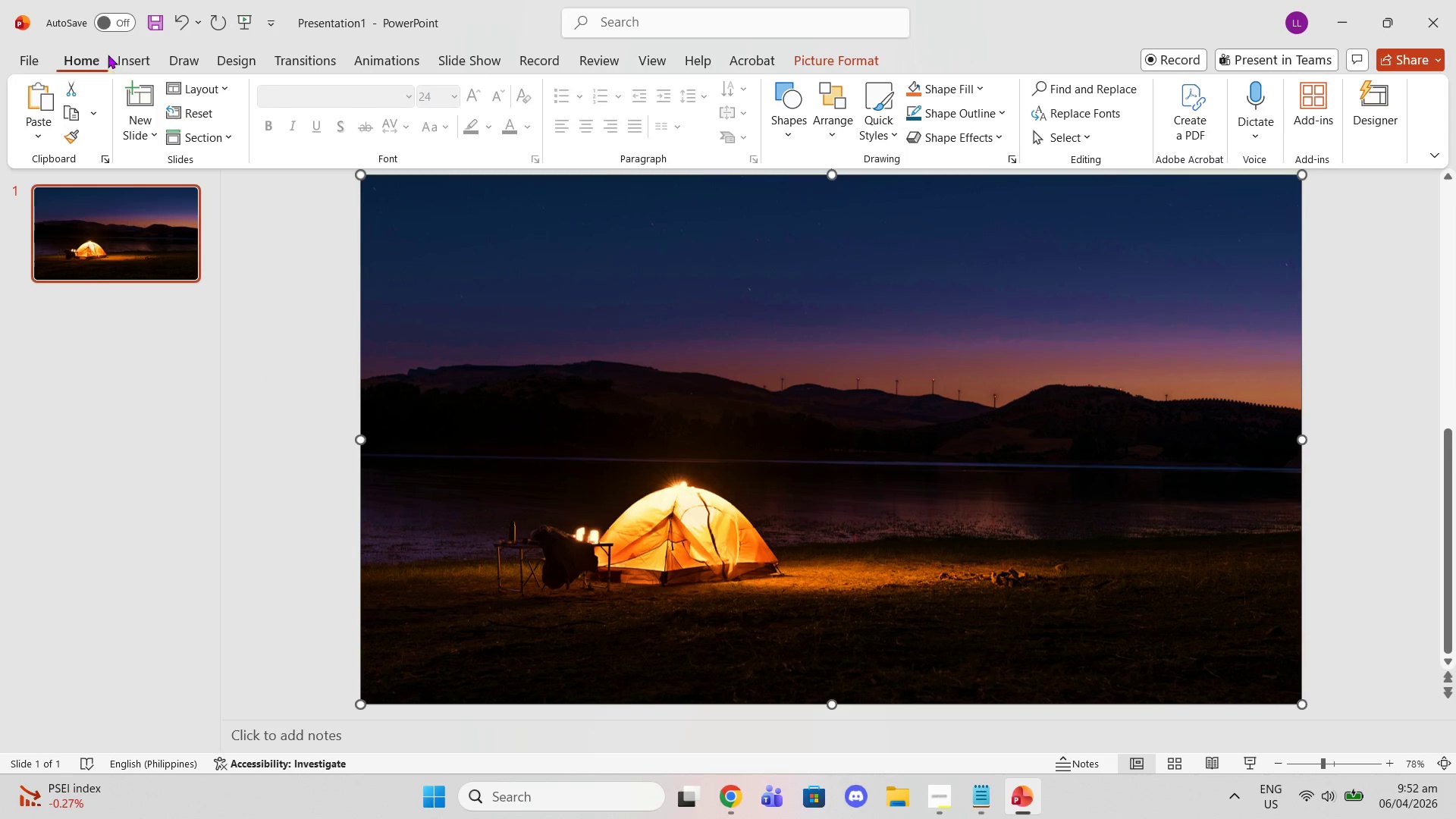 
left_click([133, 70])
 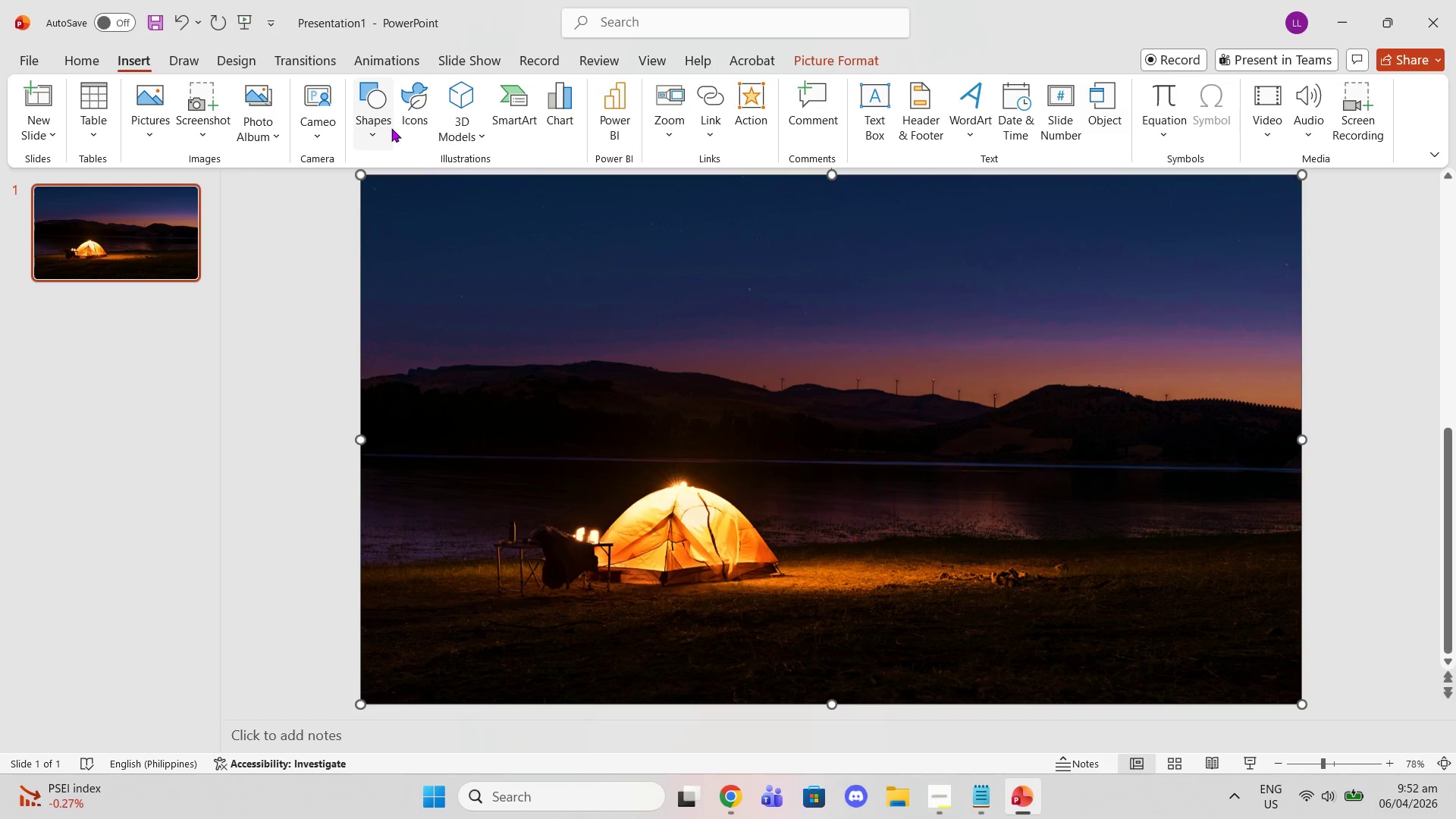 
left_click([381, 129])
 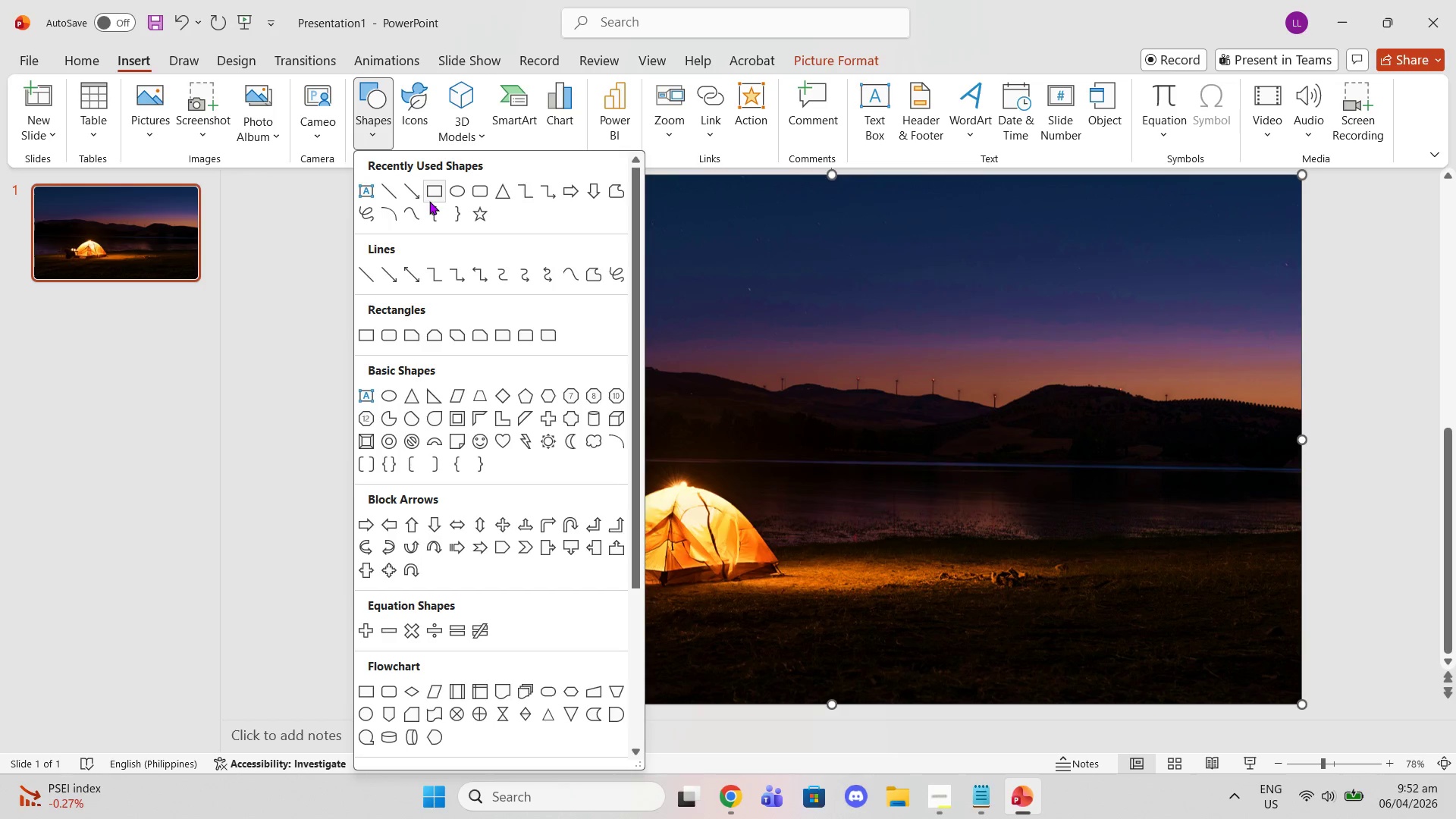 
left_click([429, 201])
 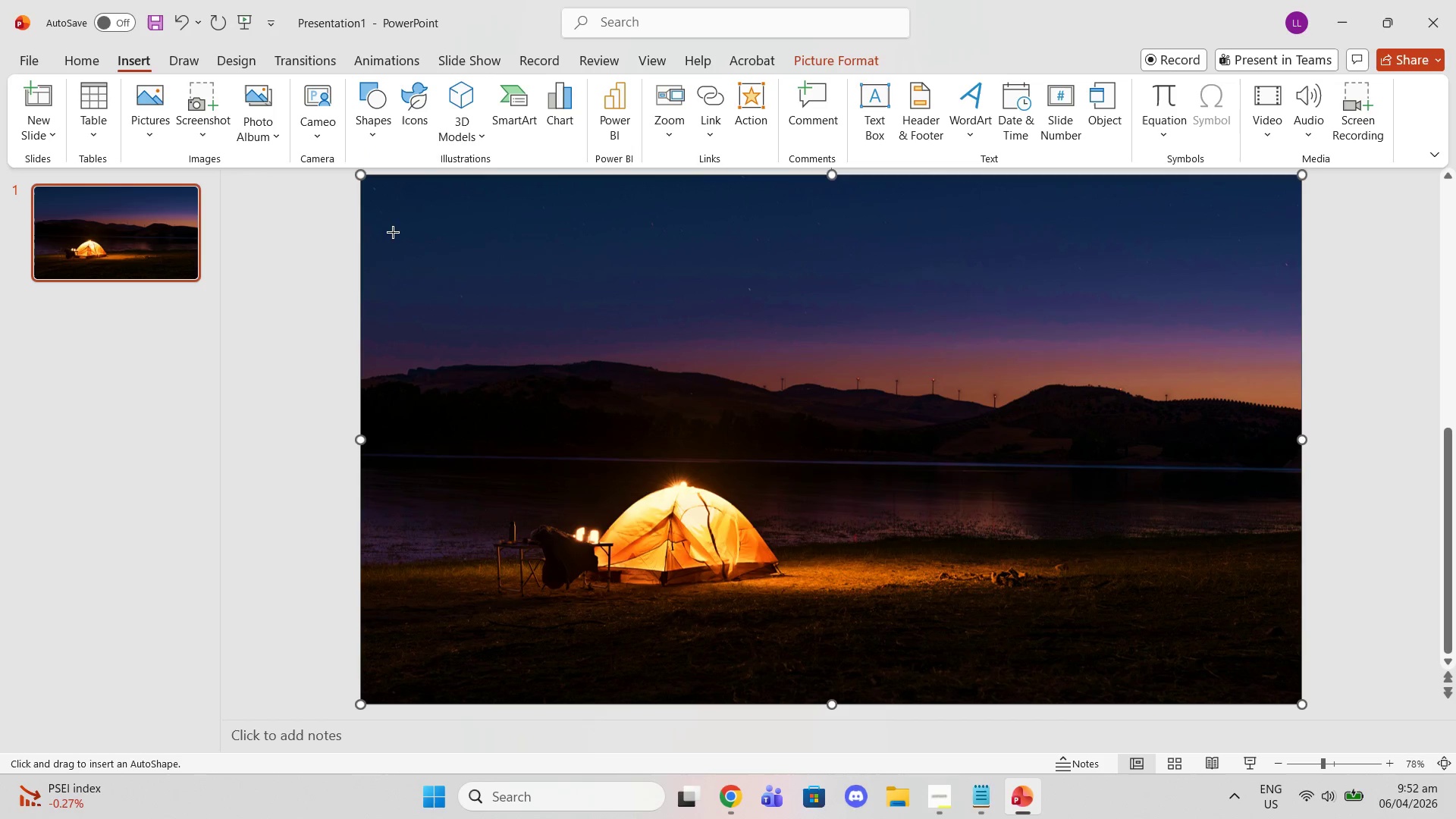 
left_click_drag(start_coordinate=[387, 231], to_coordinate=[405, 381])
 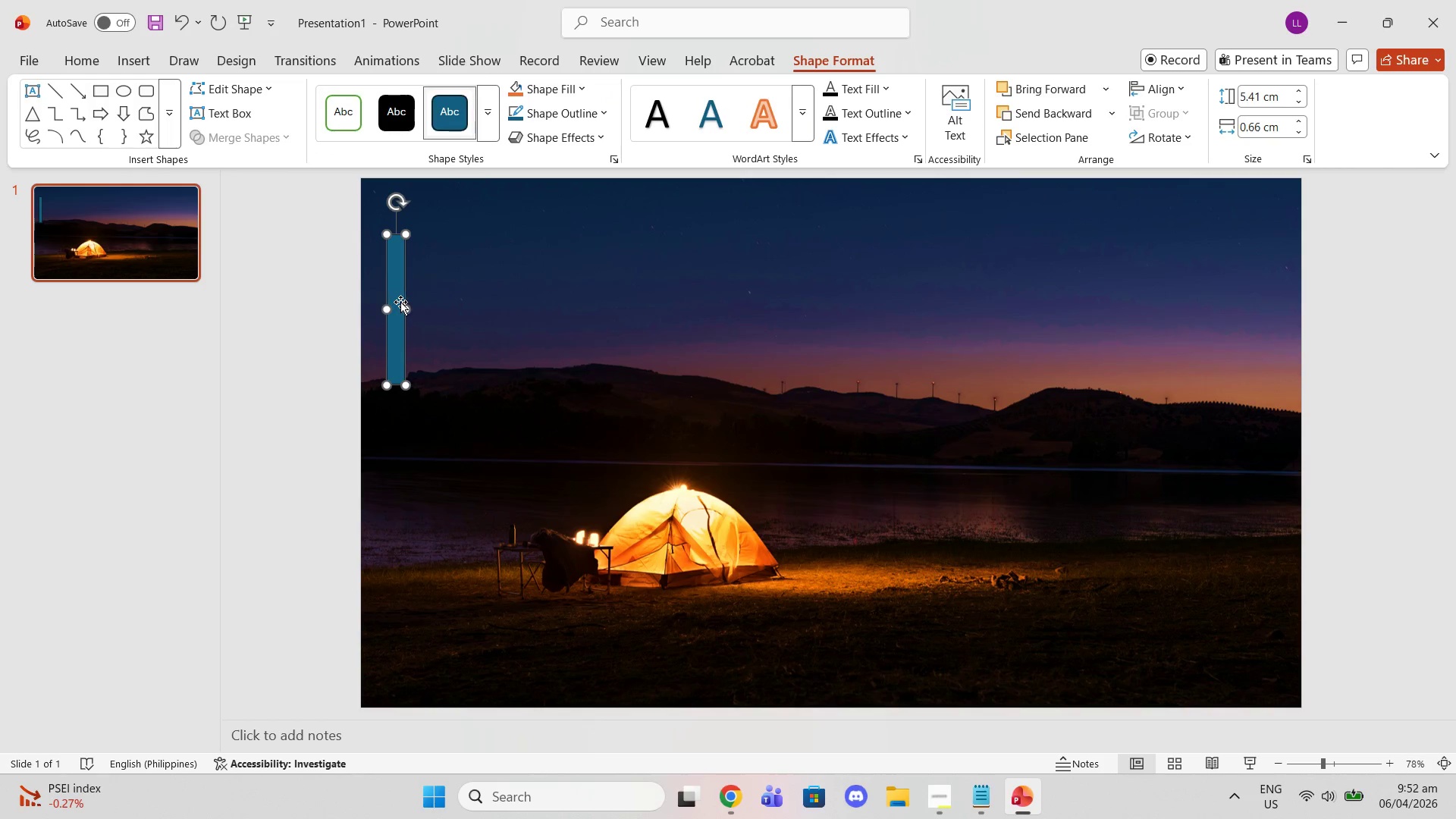 
left_click_drag(start_coordinate=[400, 302], to_coordinate=[400, 284])
 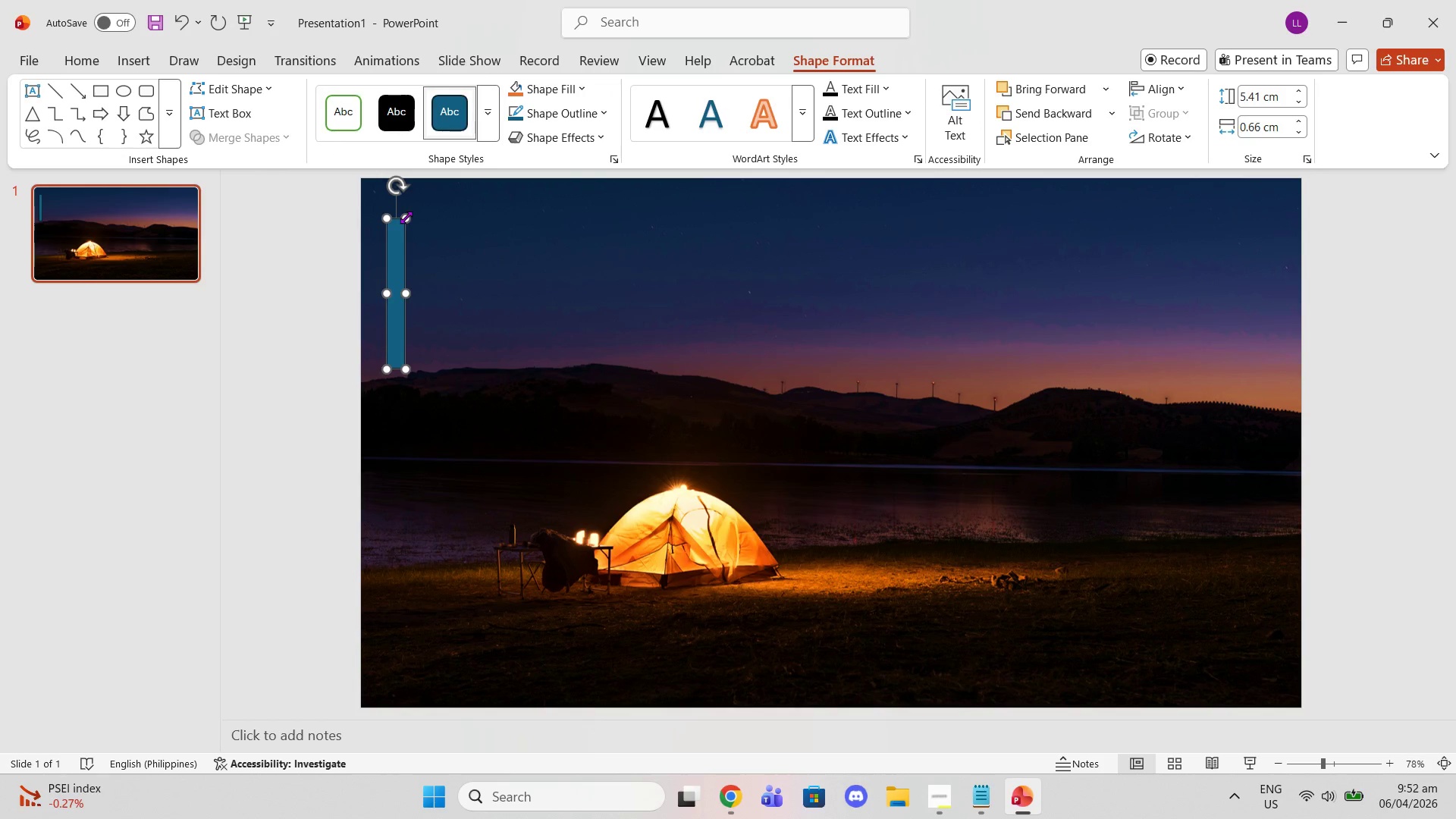 
key(Delete)
 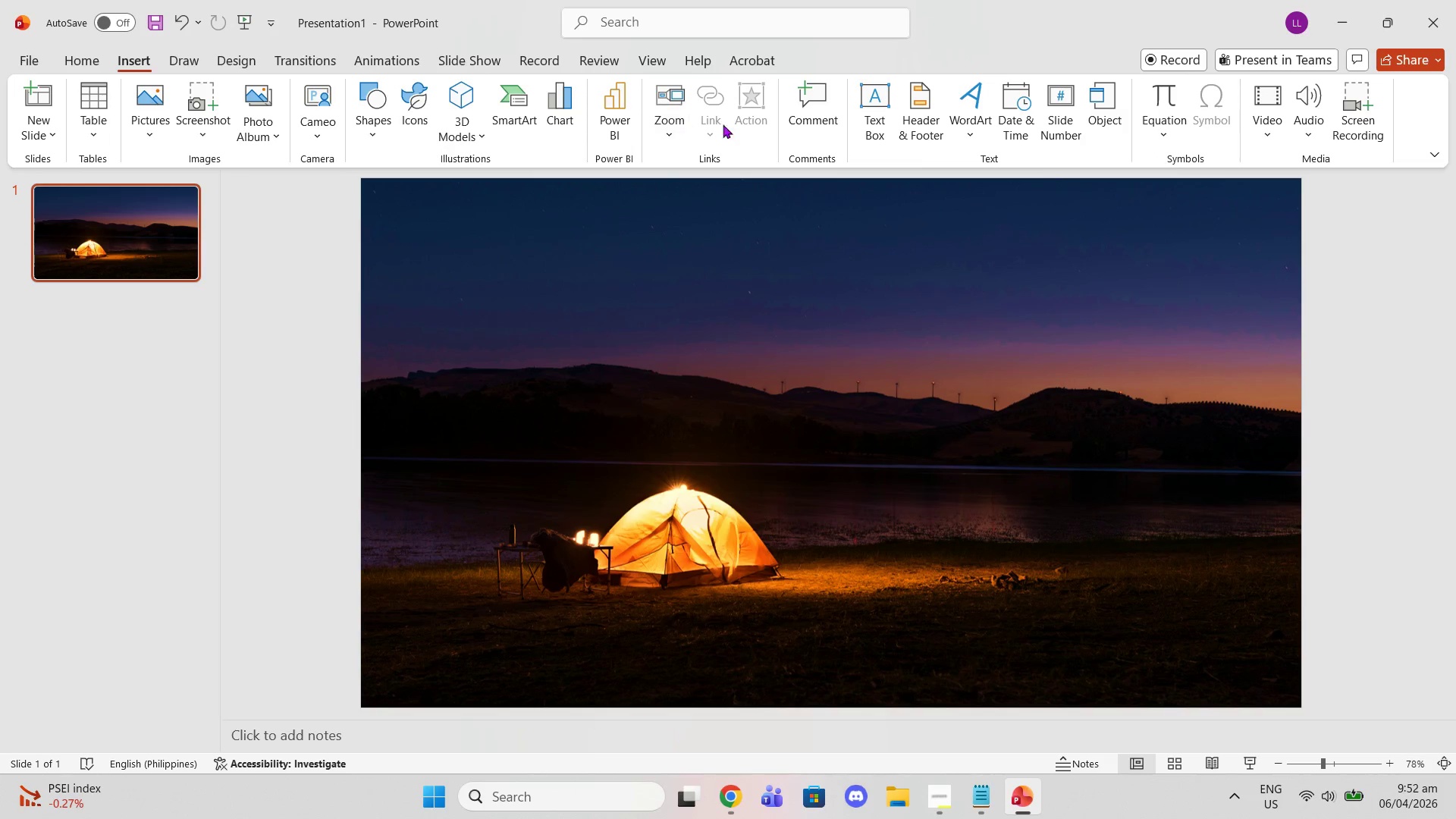 
wait(10.98)
 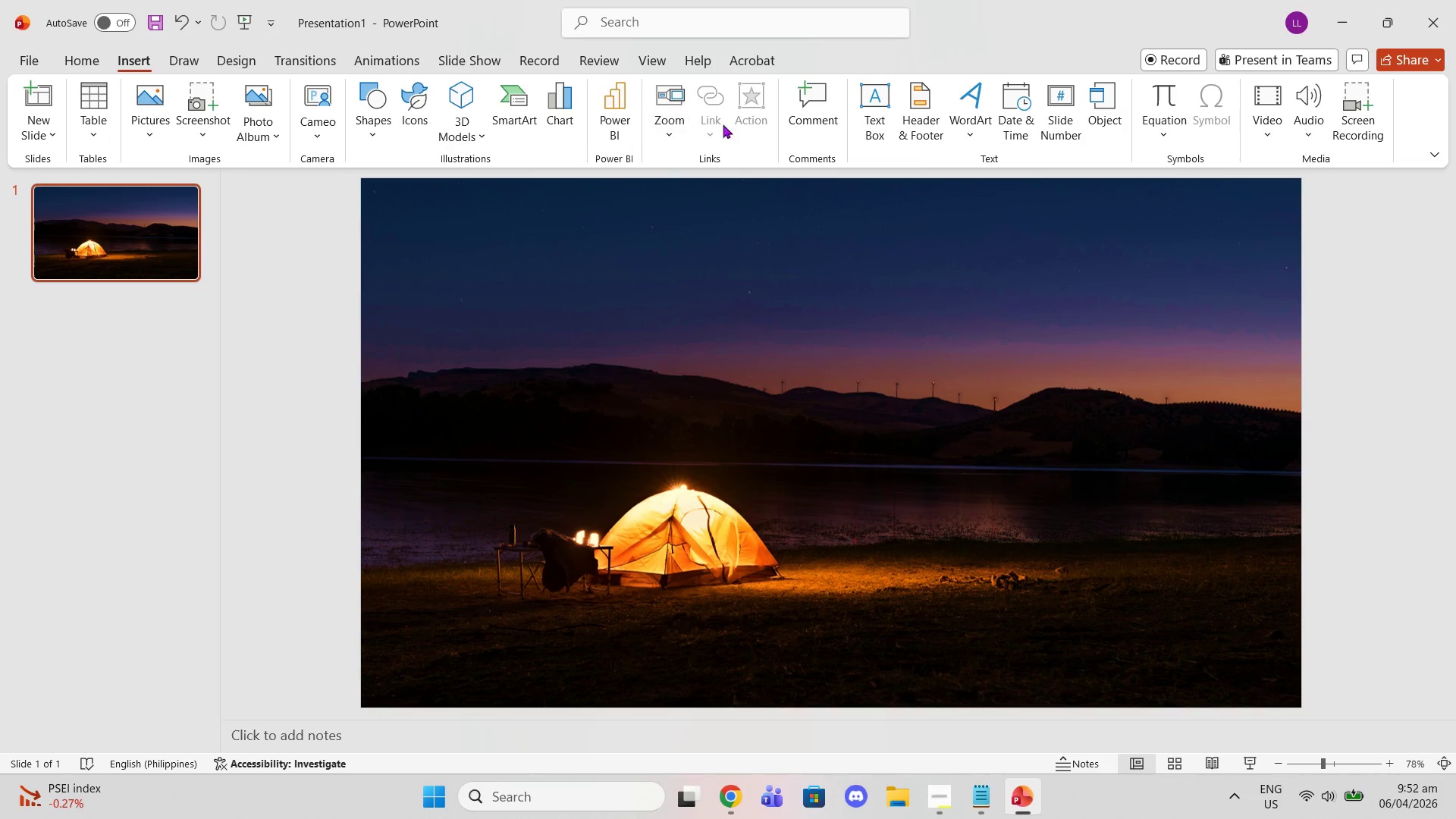 
left_click([233, 58])
 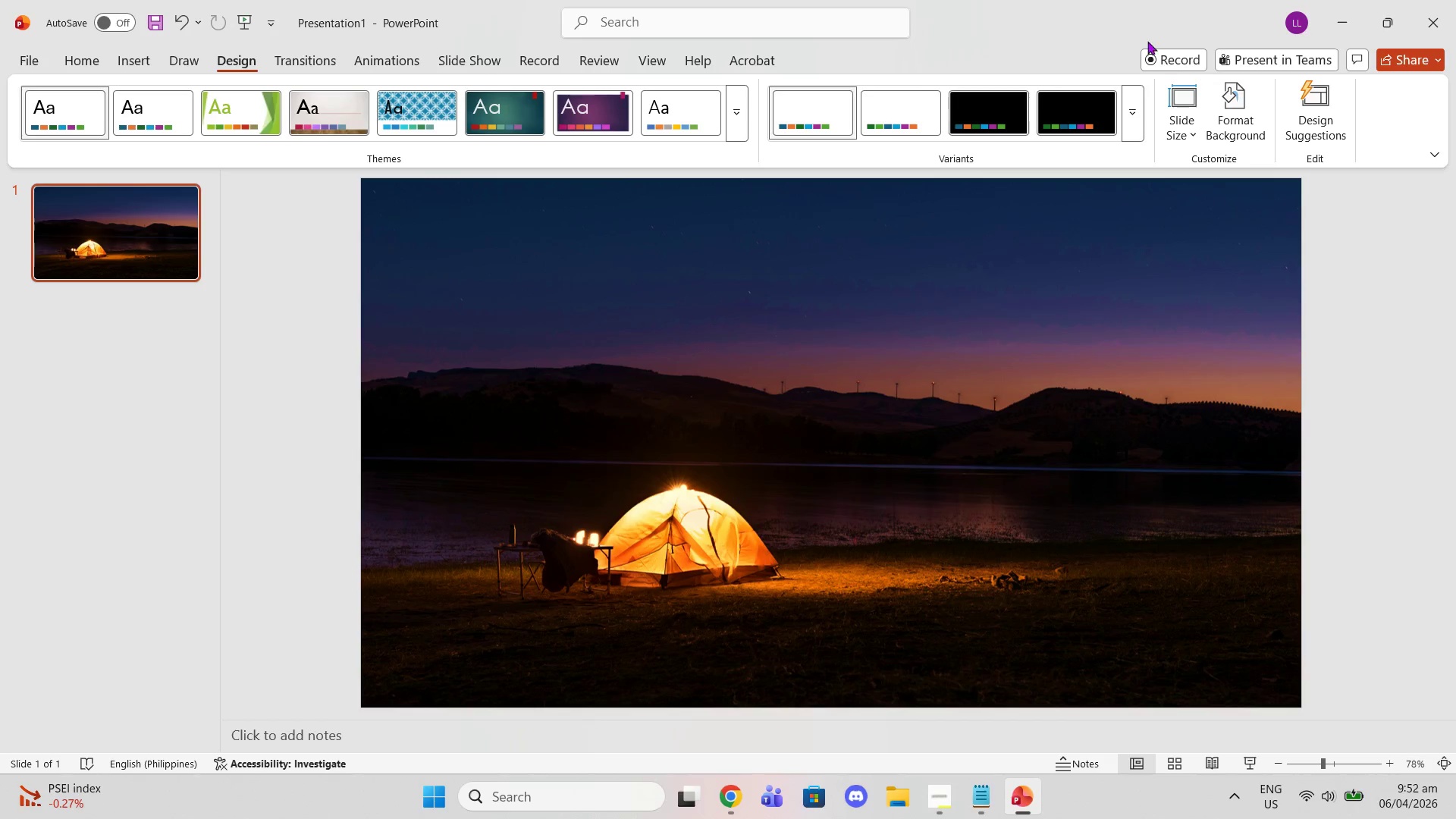 
left_click([1288, 103])
 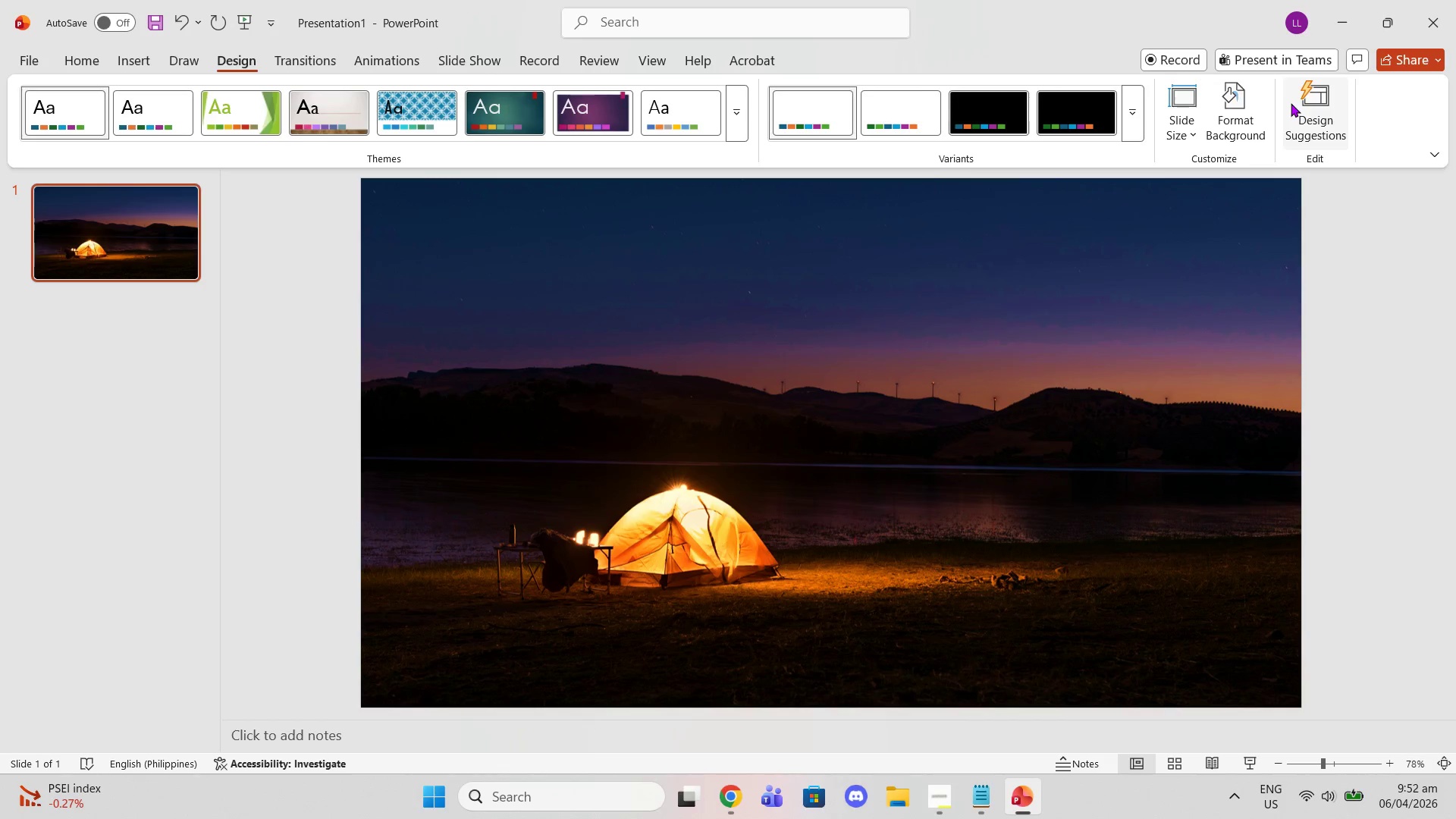 
mouse_move([1309, 124])
 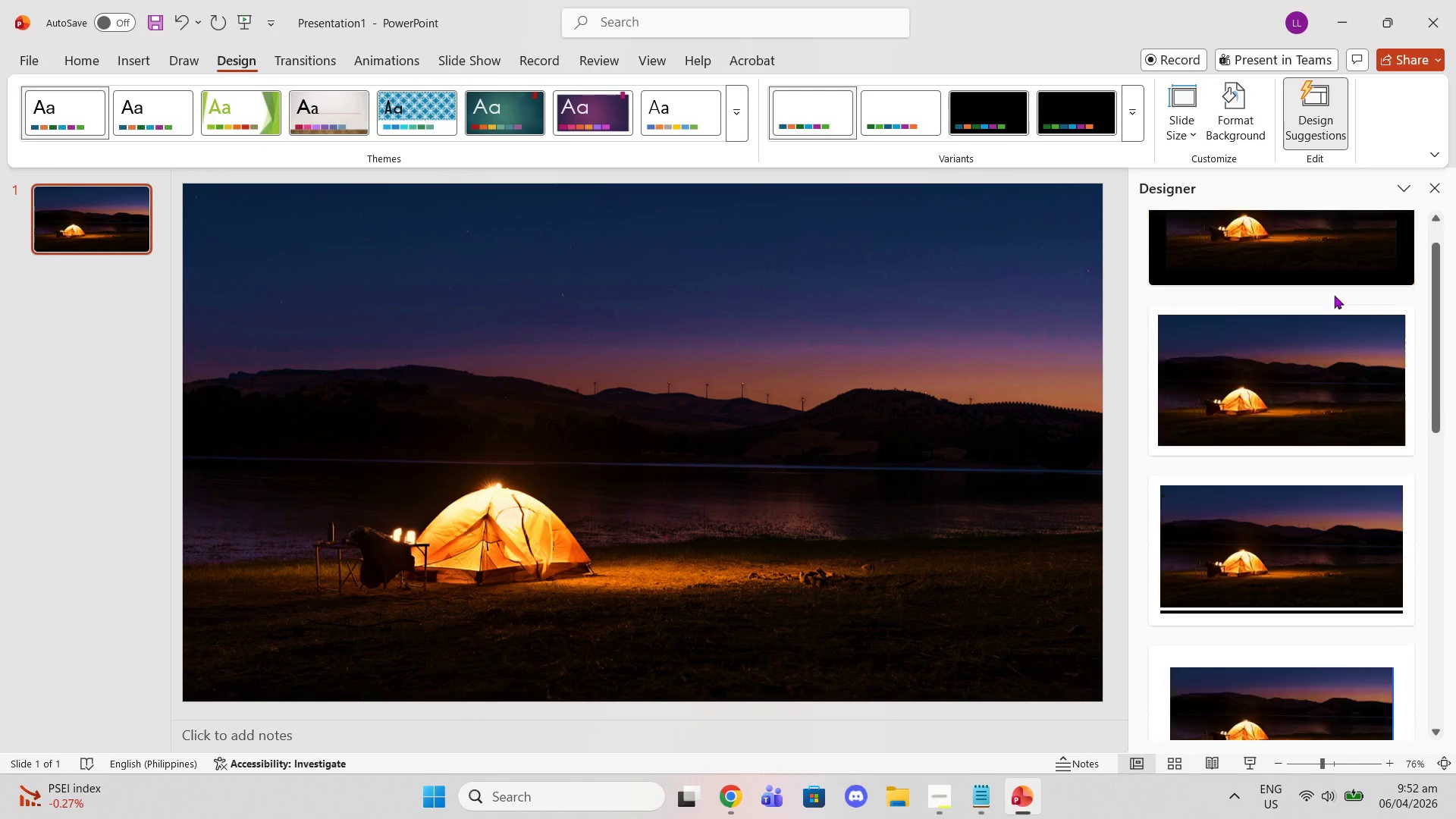 
scroll: coordinate [1333, 297], scroll_direction: down, amount: 4.0
 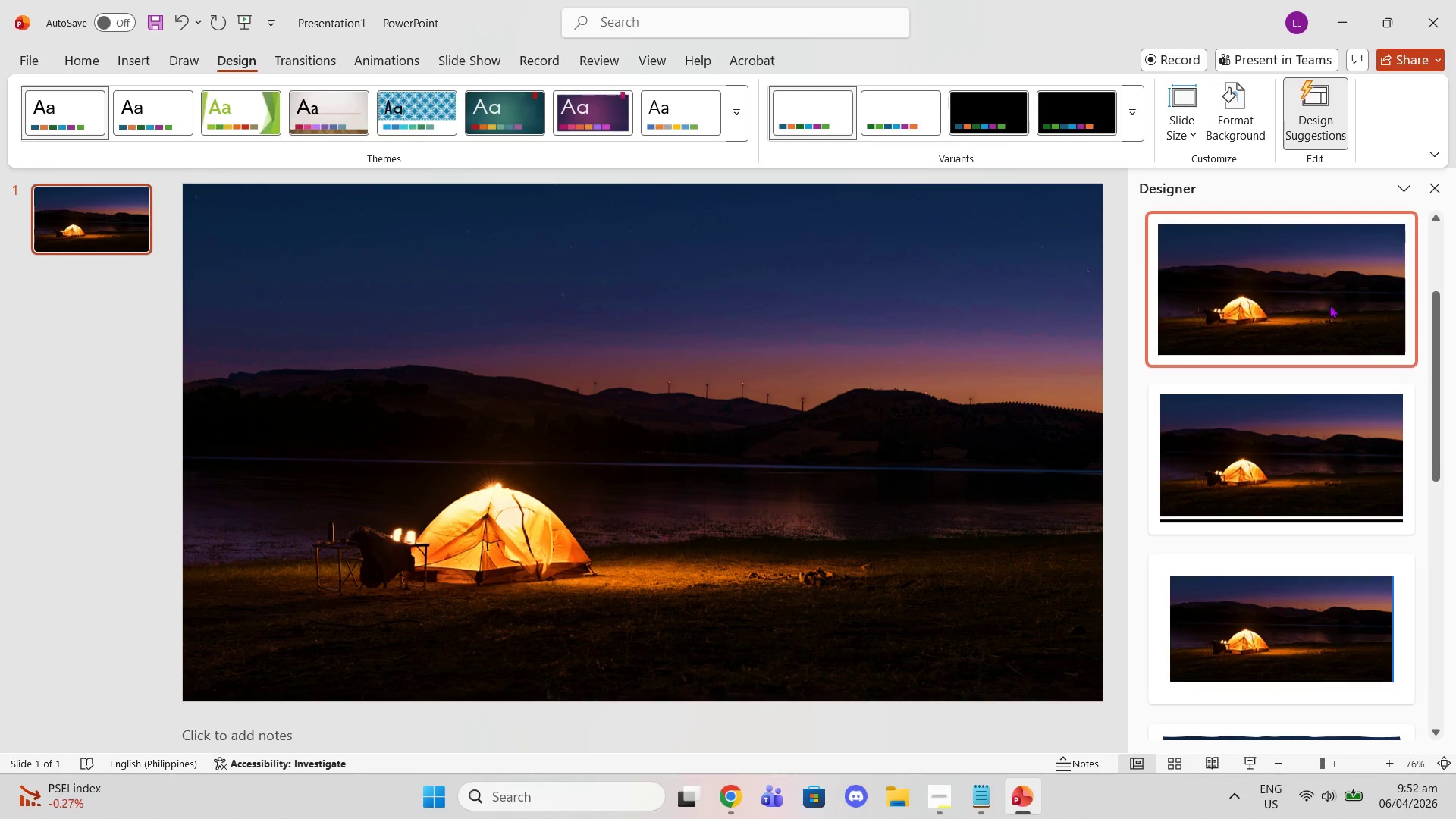 
left_click([743, 291])
 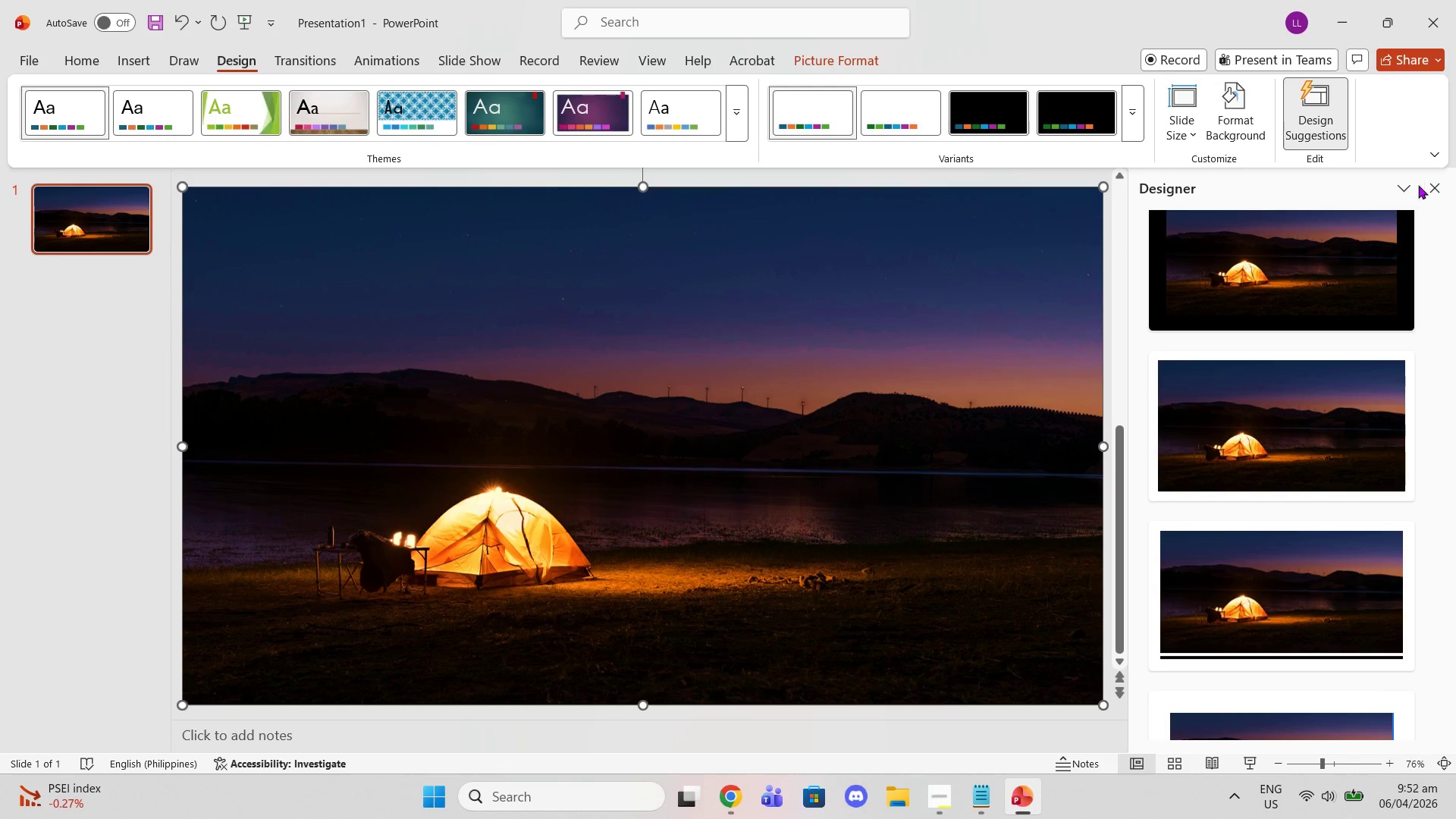 
scroll: coordinate [1316, 287], scroll_direction: up, amount: 3.0
 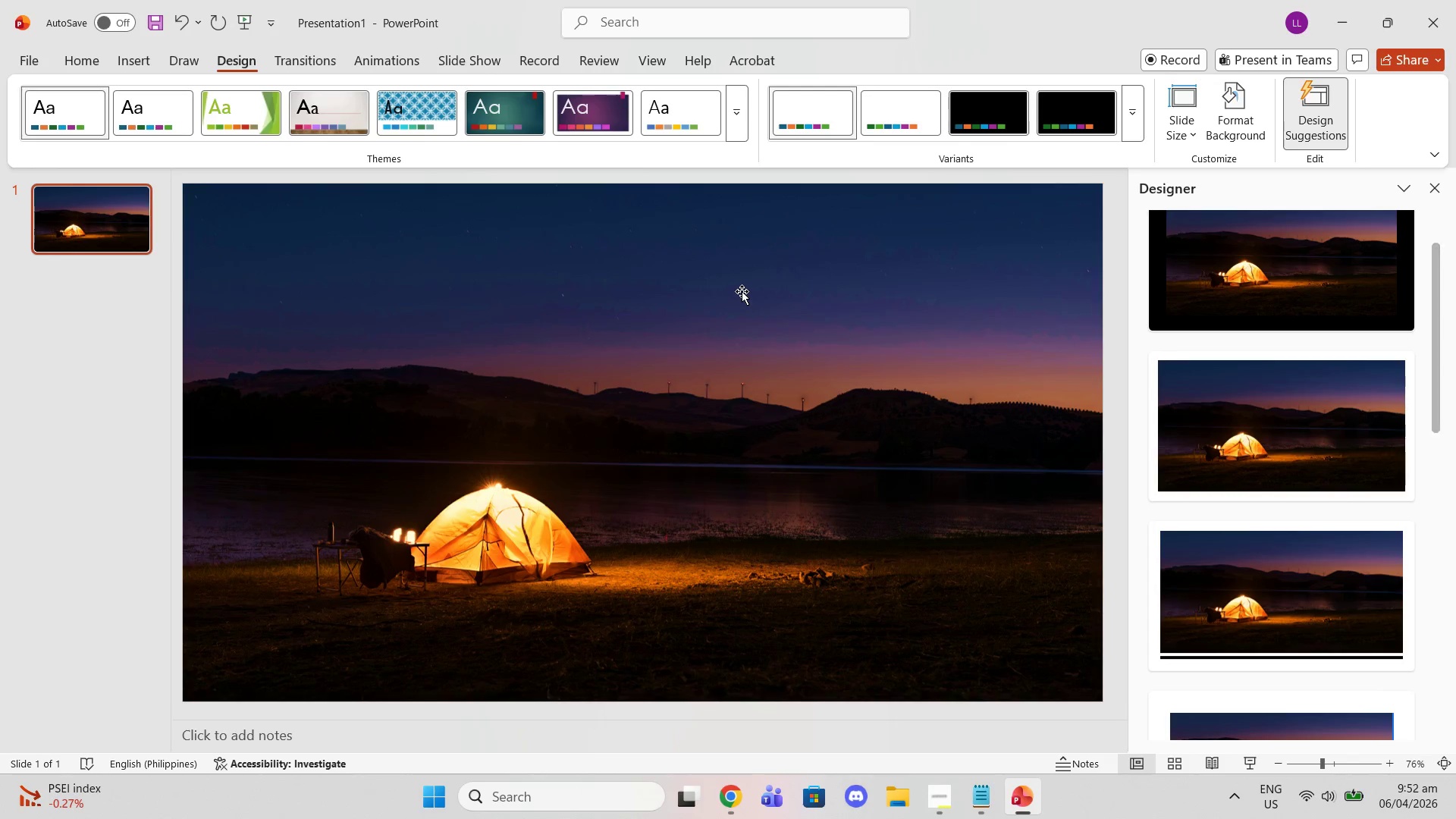 
left_click([1433, 183])
 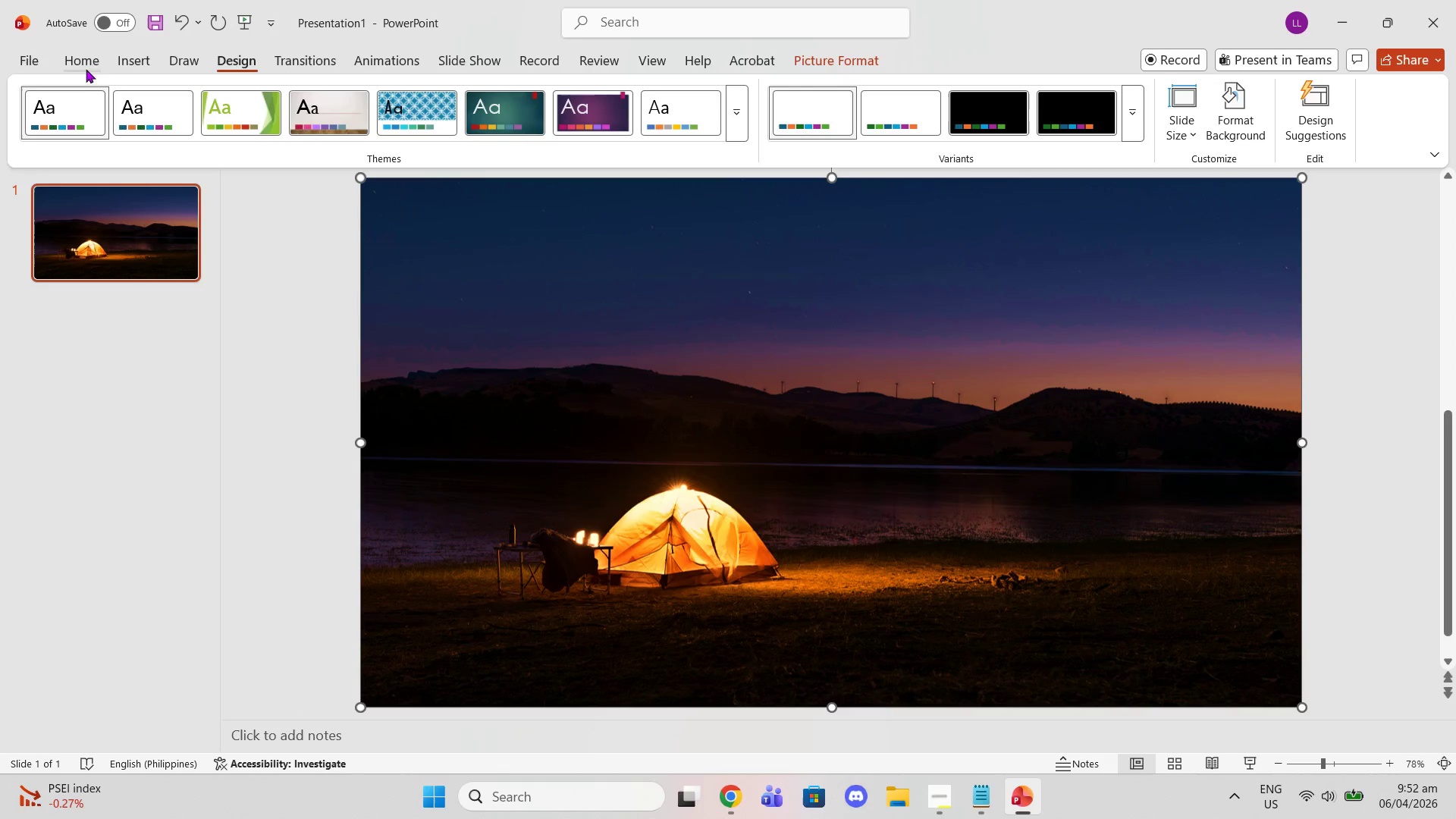 
left_click([142, 62])
 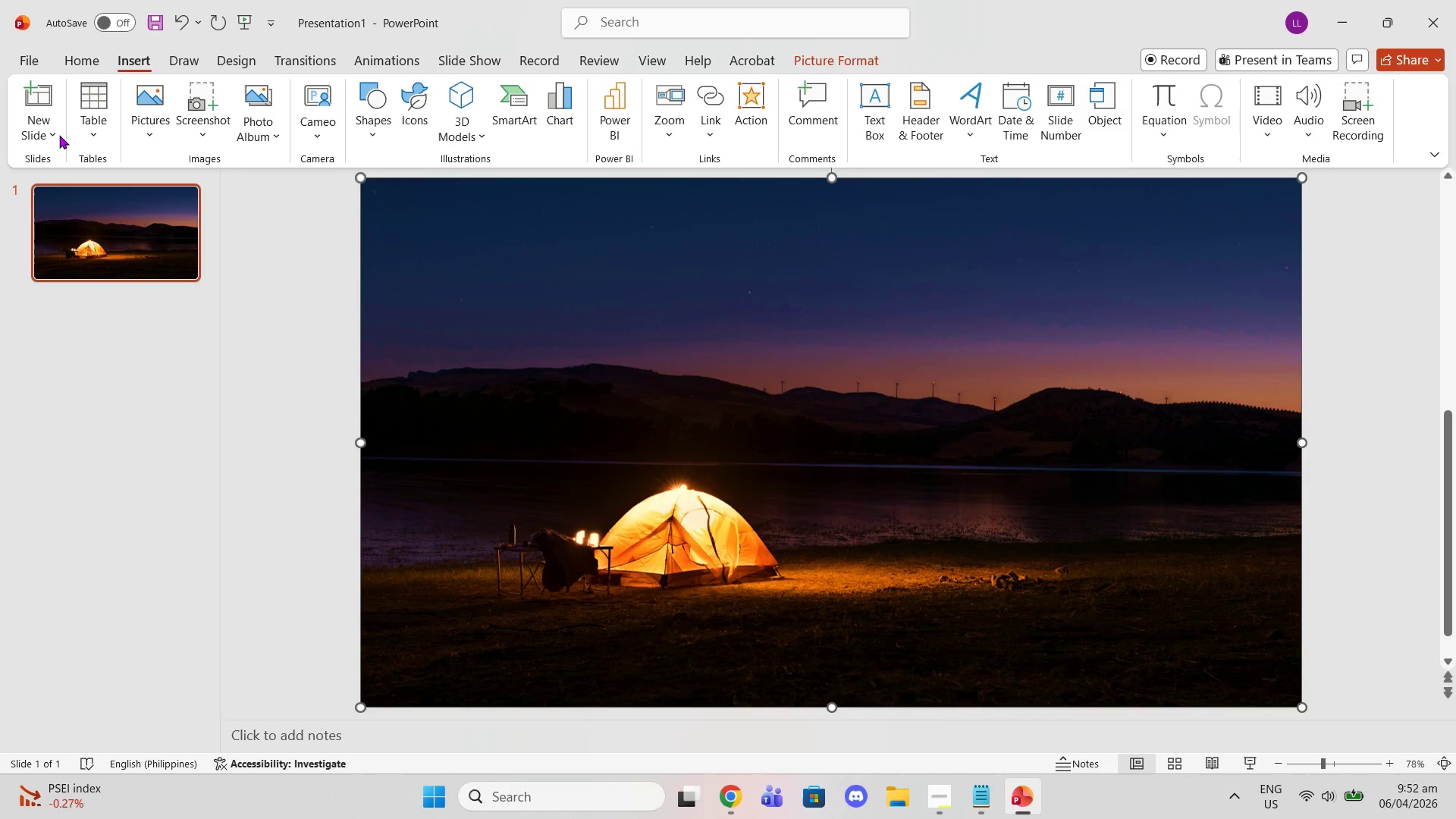 
double_click([49, 133])
 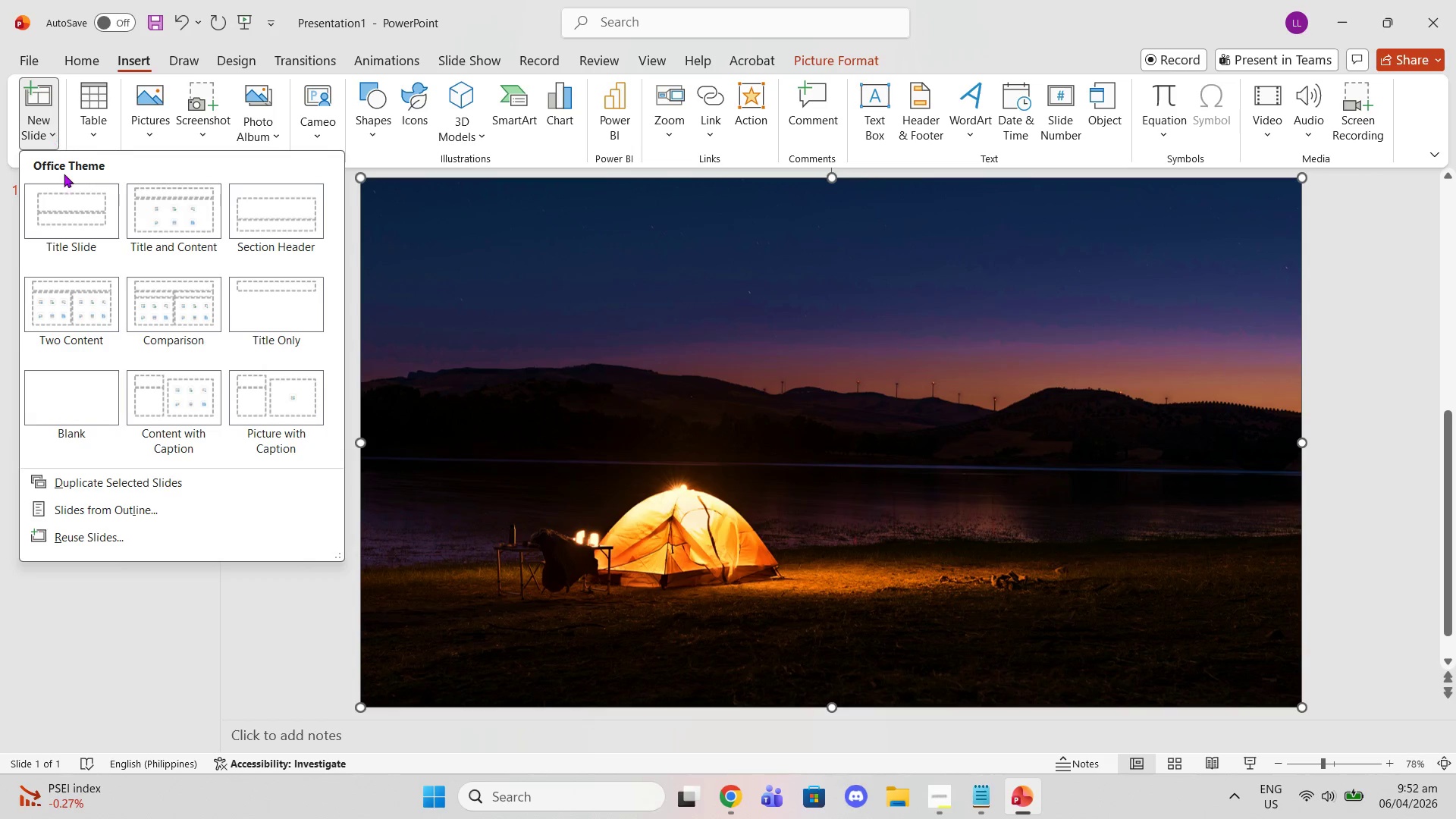 
left_click([65, 217])
 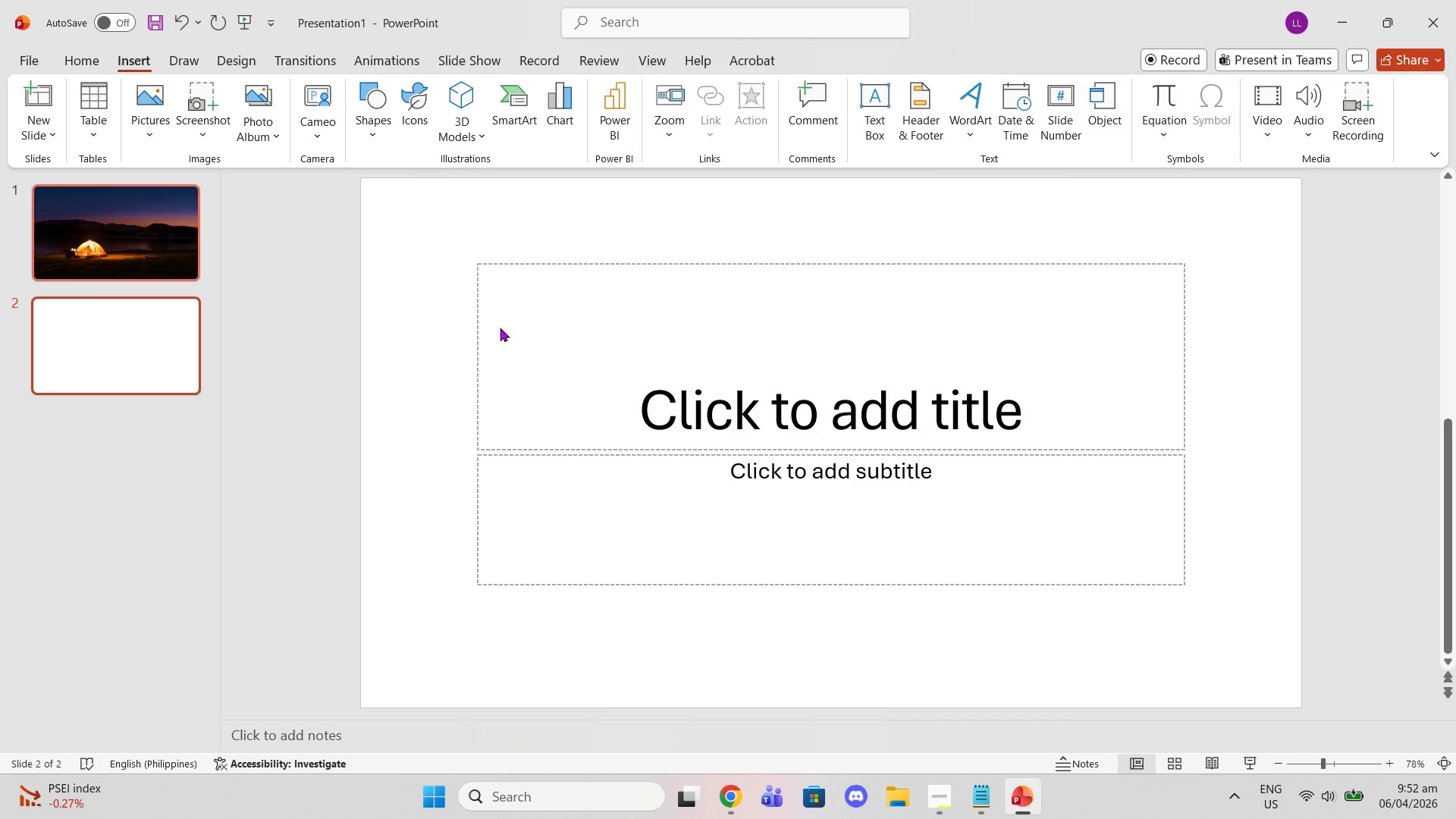 
left_click([901, 416])
 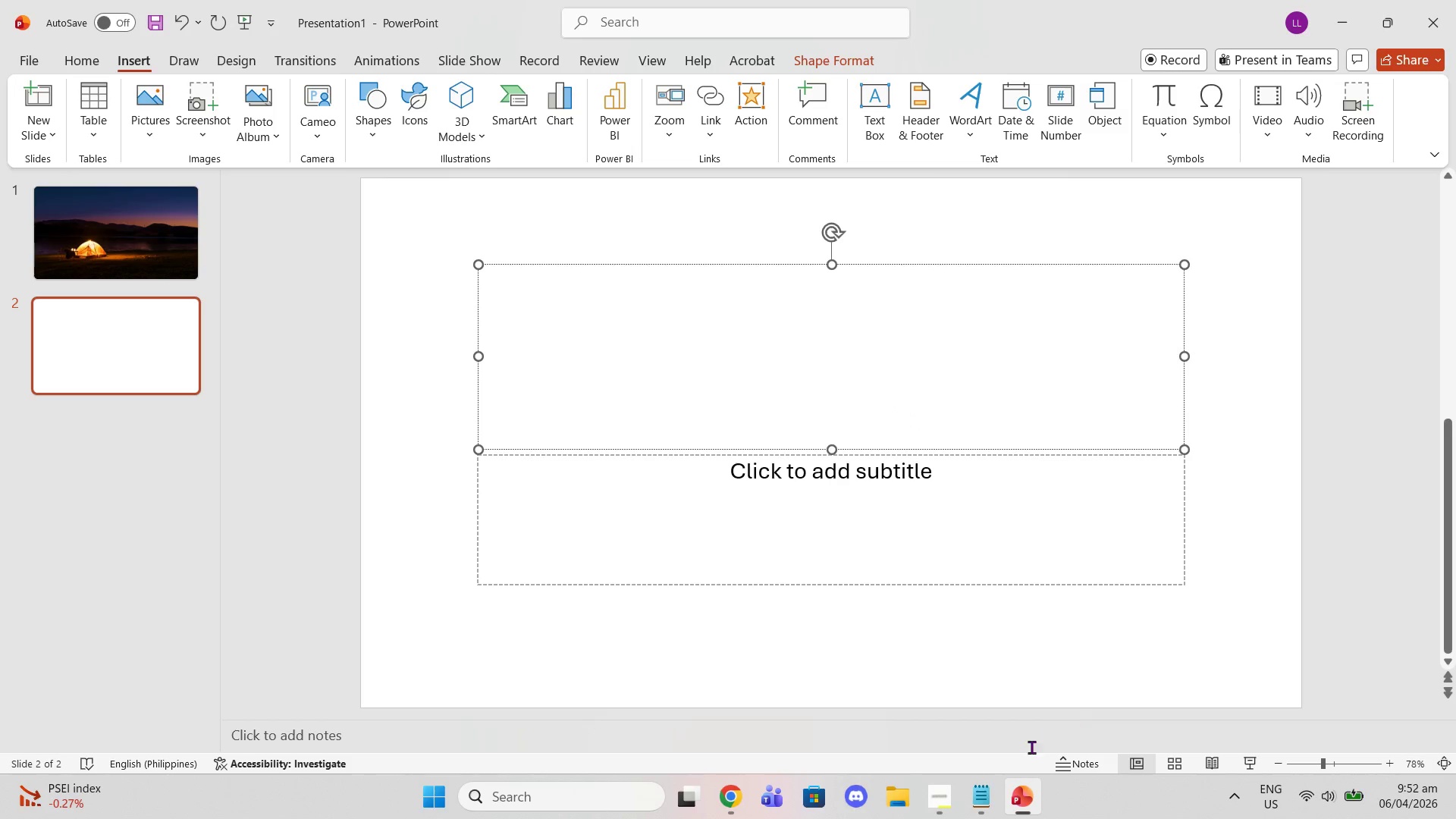 
left_click_drag(start_coordinate=[995, 818], to_coordinate=[999, 818])
 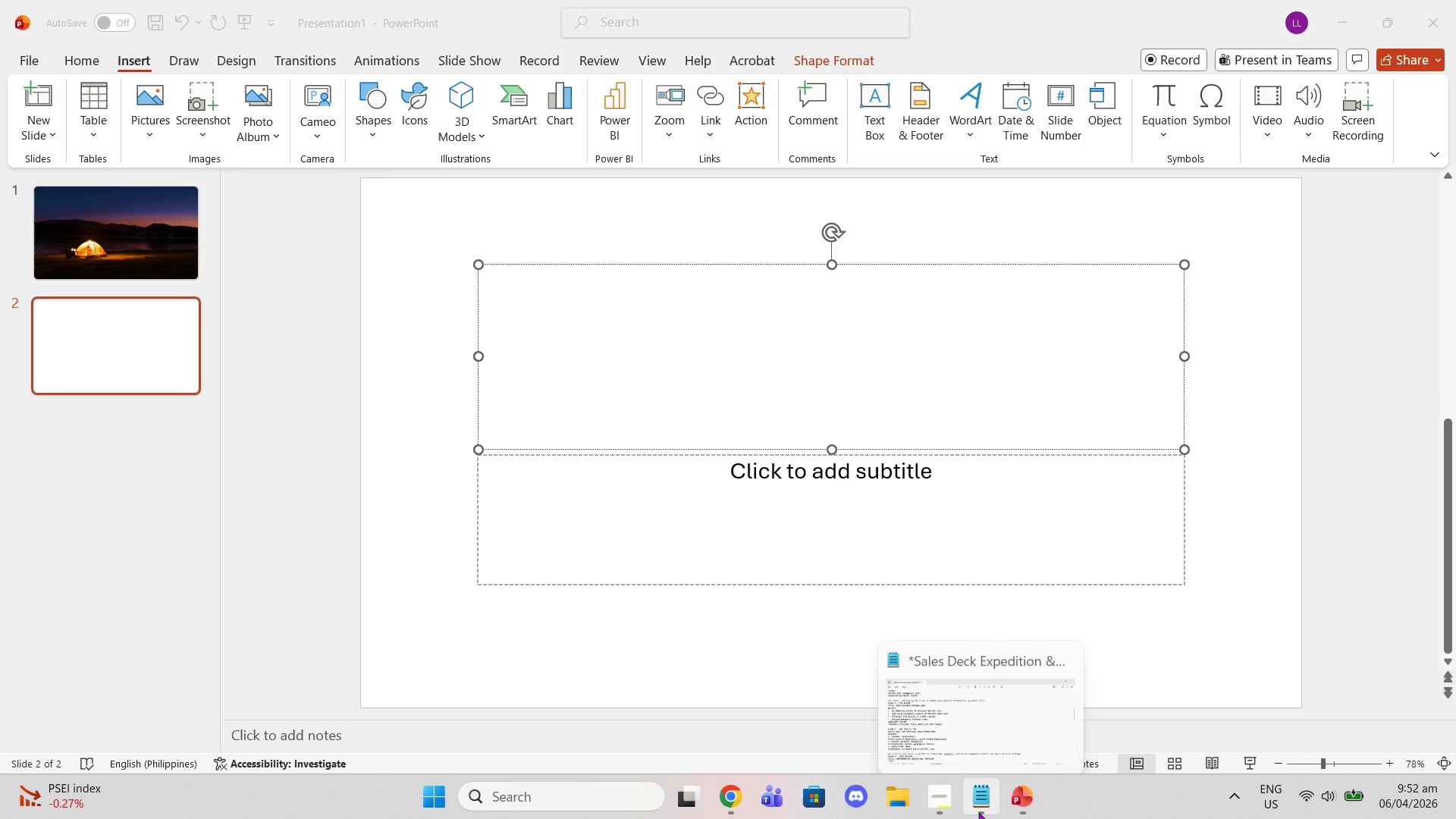 
left_click([978, 812])
 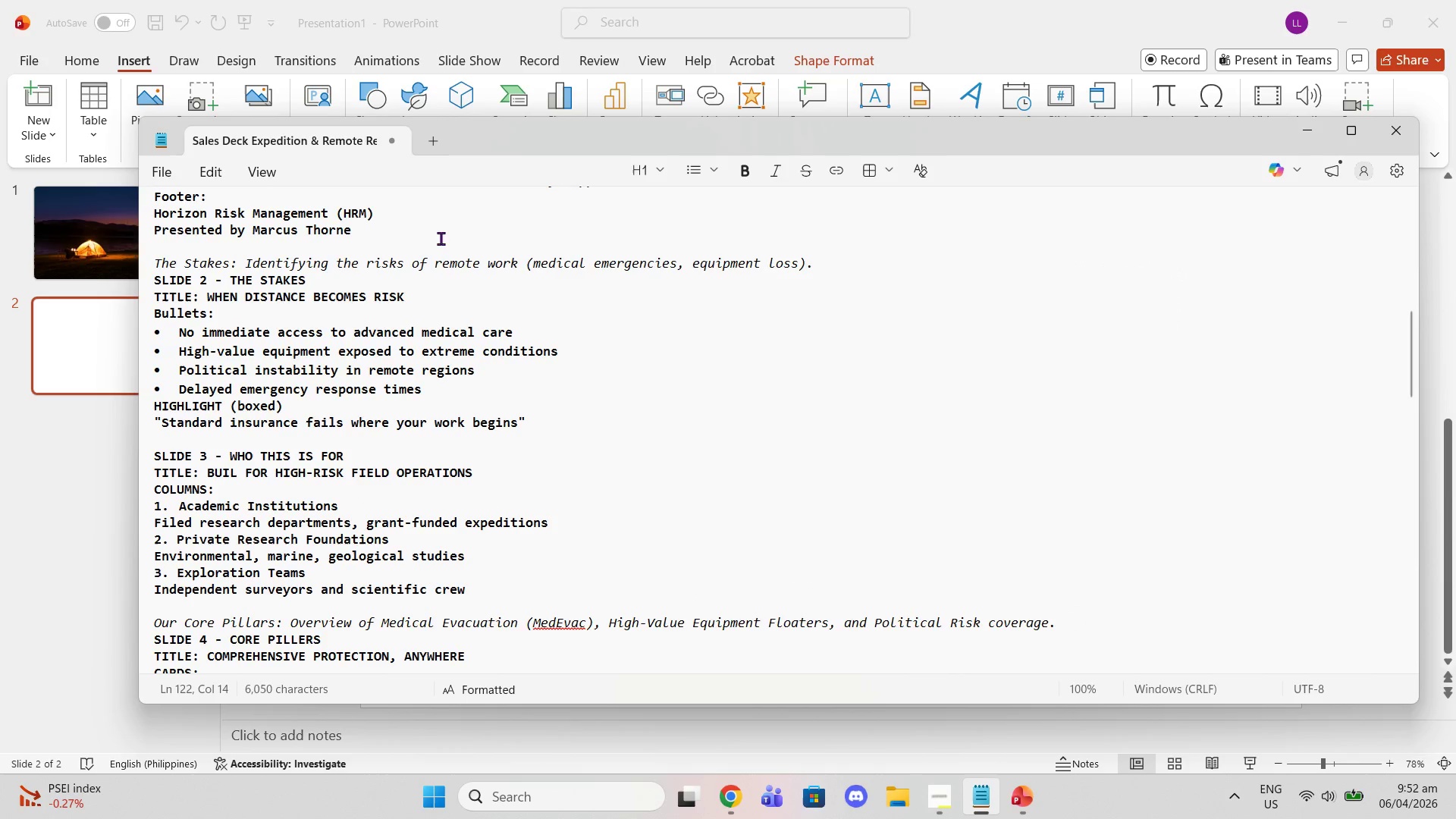 
scroll: coordinate [386, 275], scroll_direction: up, amount: 4.0
 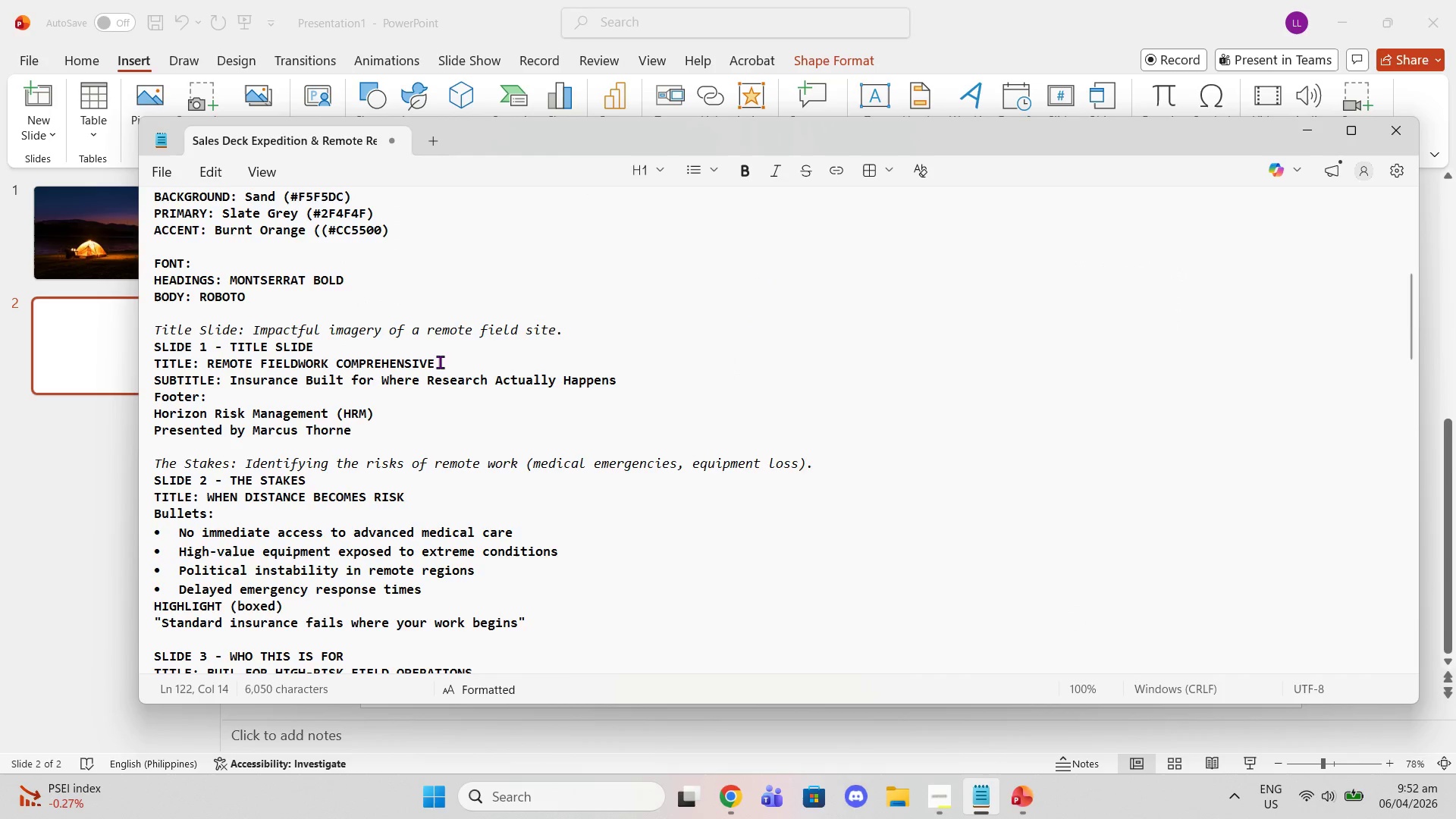 
left_click_drag(start_coordinate=[439, 362], to_coordinate=[206, 365])
 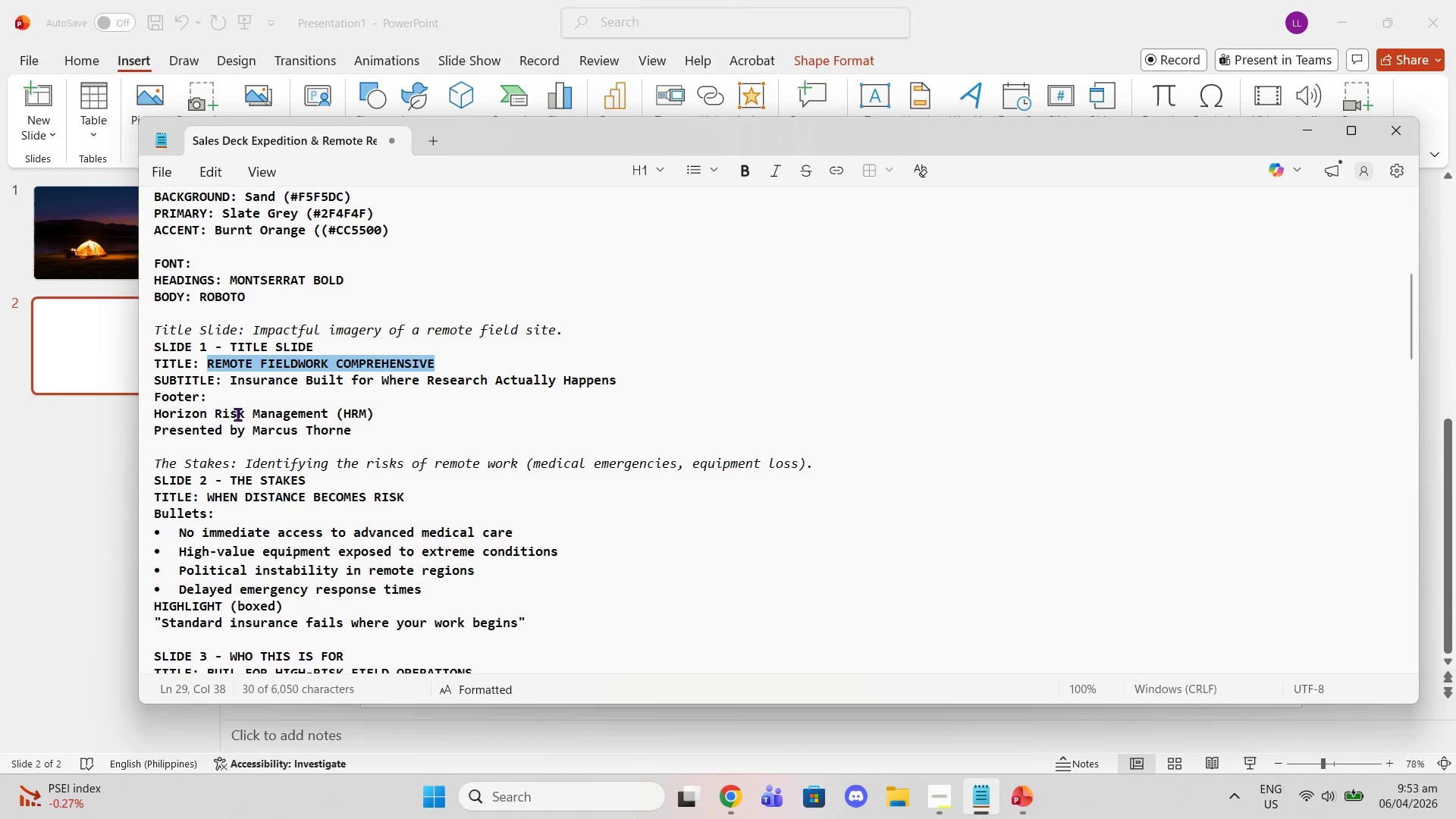 
key(Control+C)
 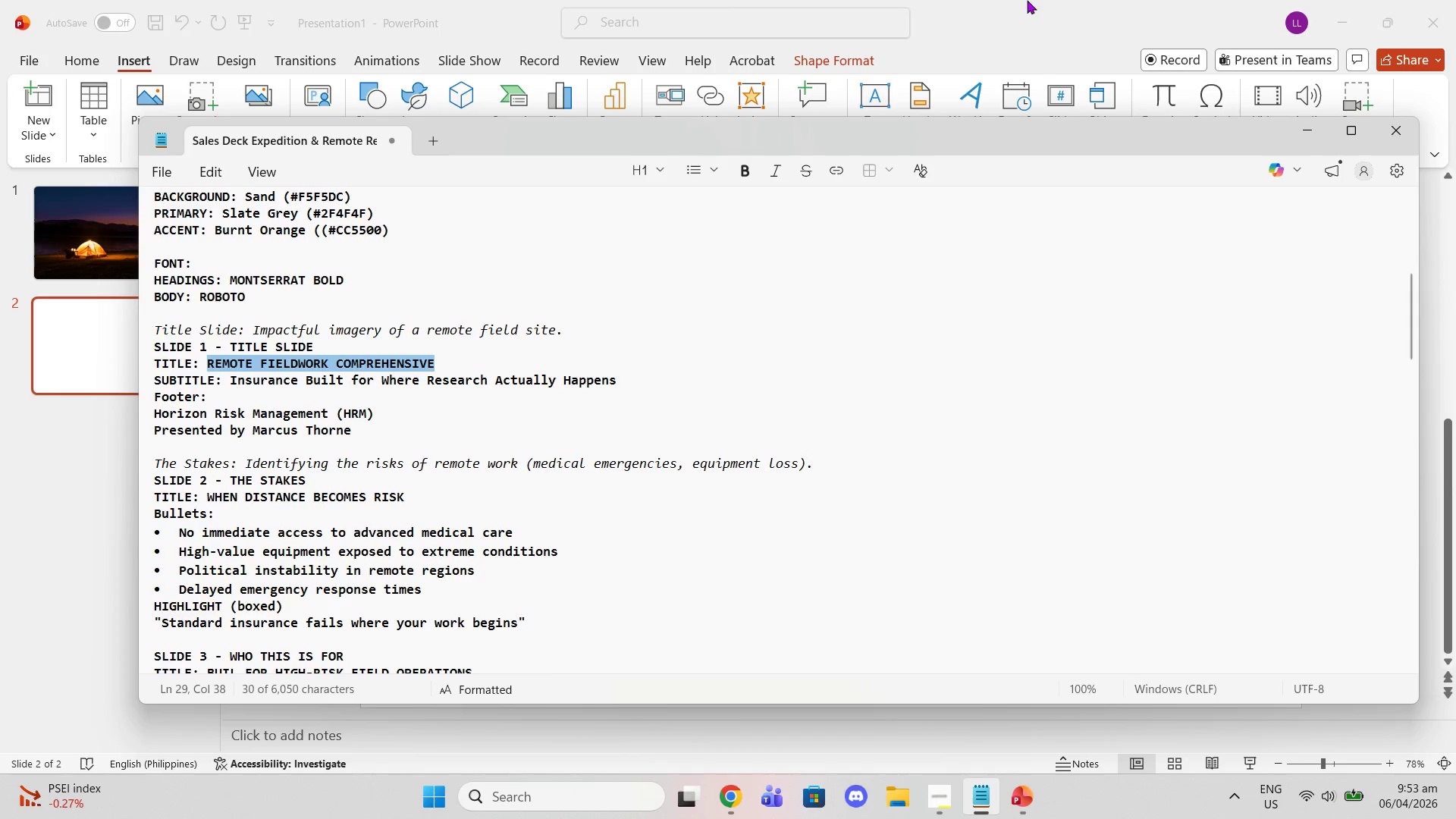 
left_click_drag(start_coordinate=[1027, 0], to_coordinate=[1023, 0])
 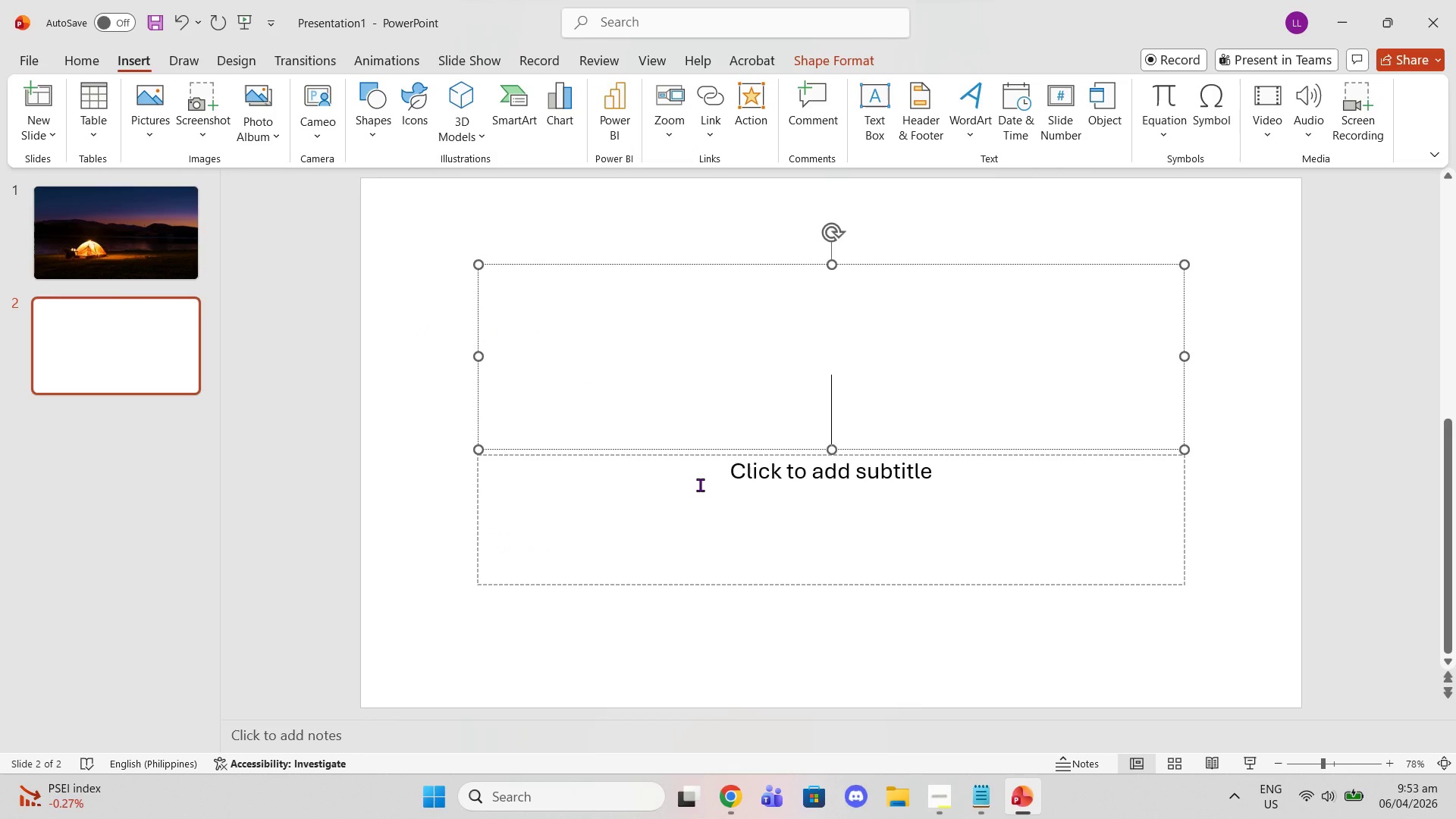 
key(Control+V)
 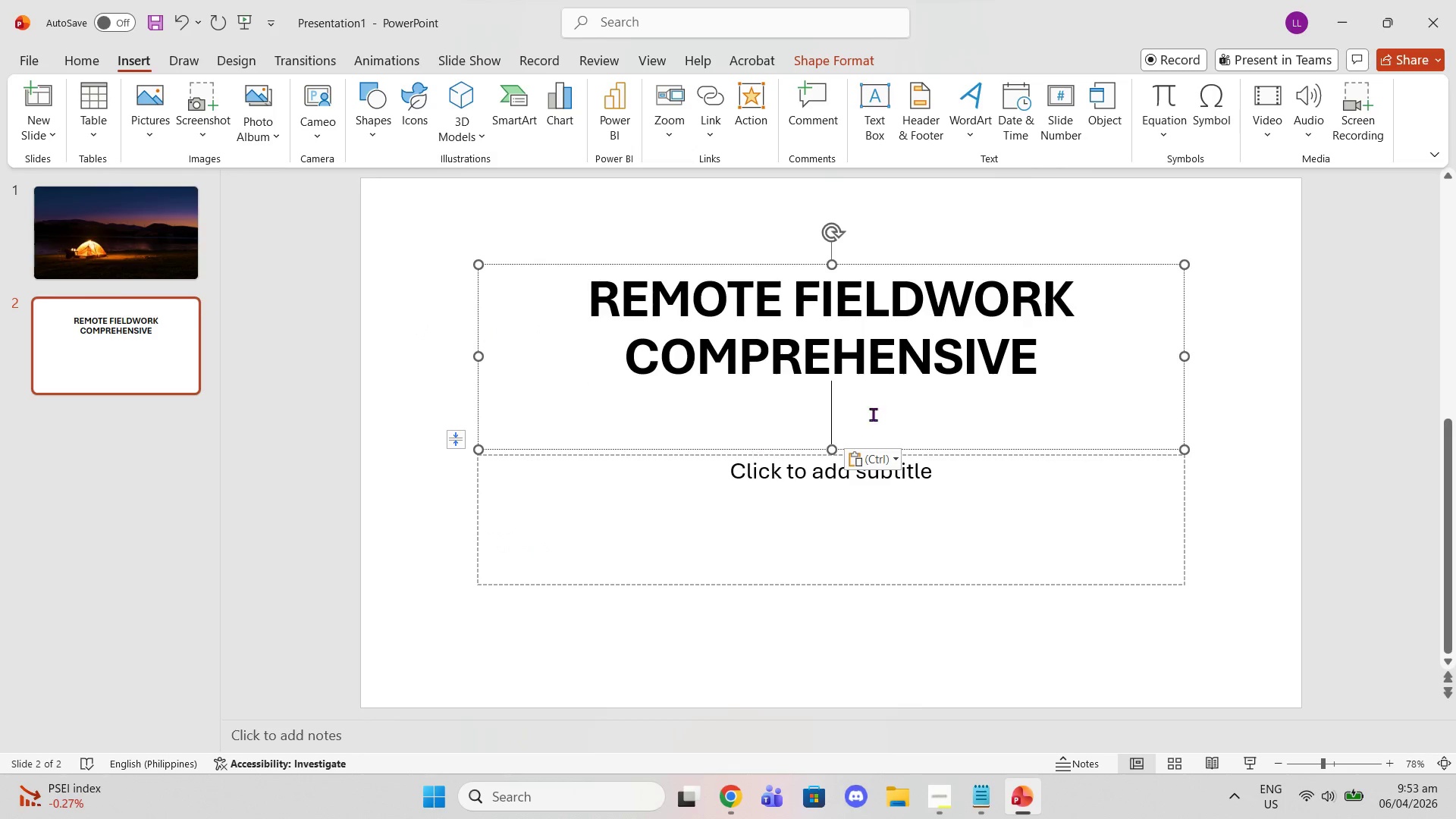 
key(Control+ControlLeft)
 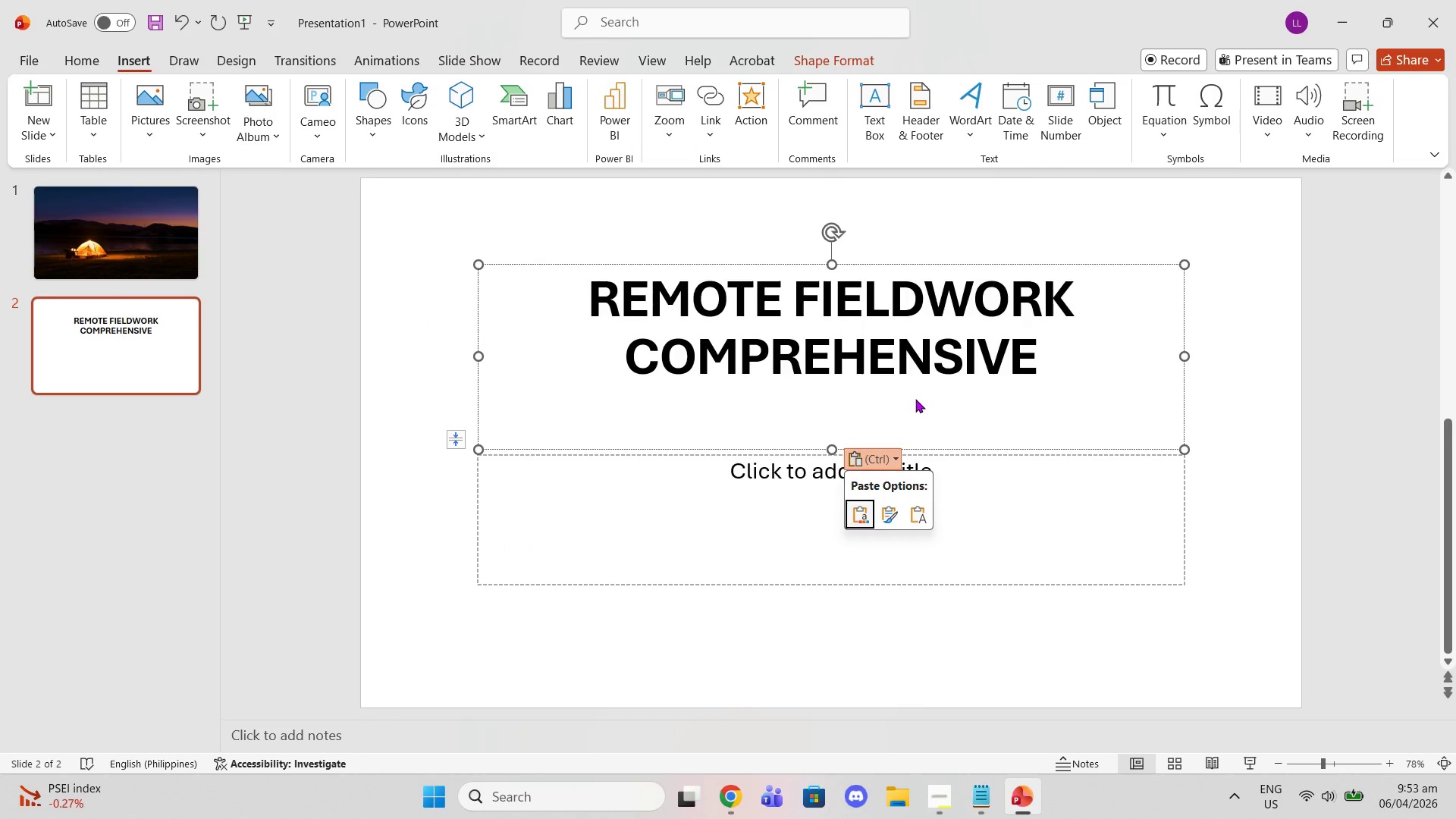 
key(Backspace)
 